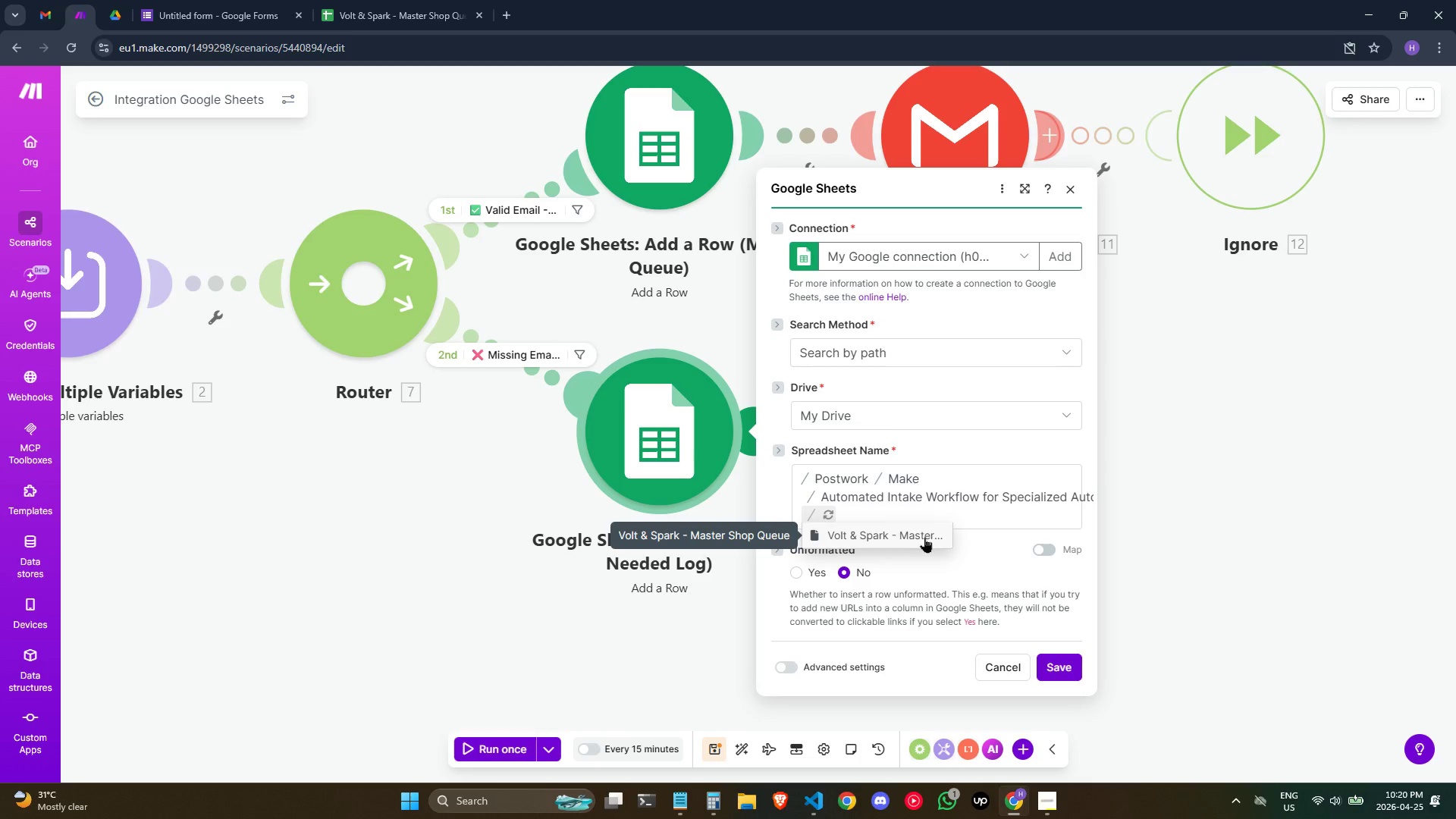 
left_click([924, 537])
 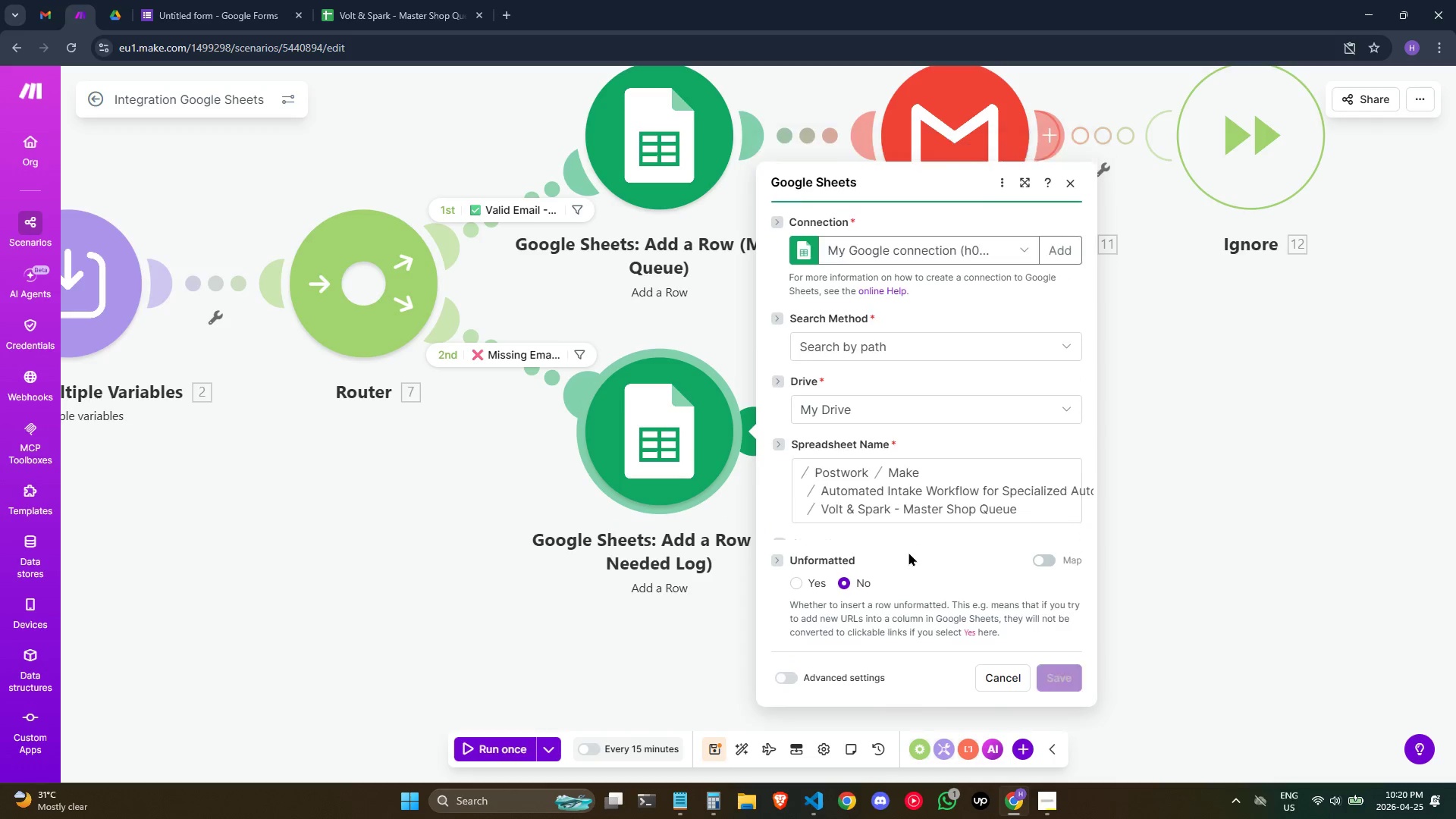 
left_click([909, 533])
 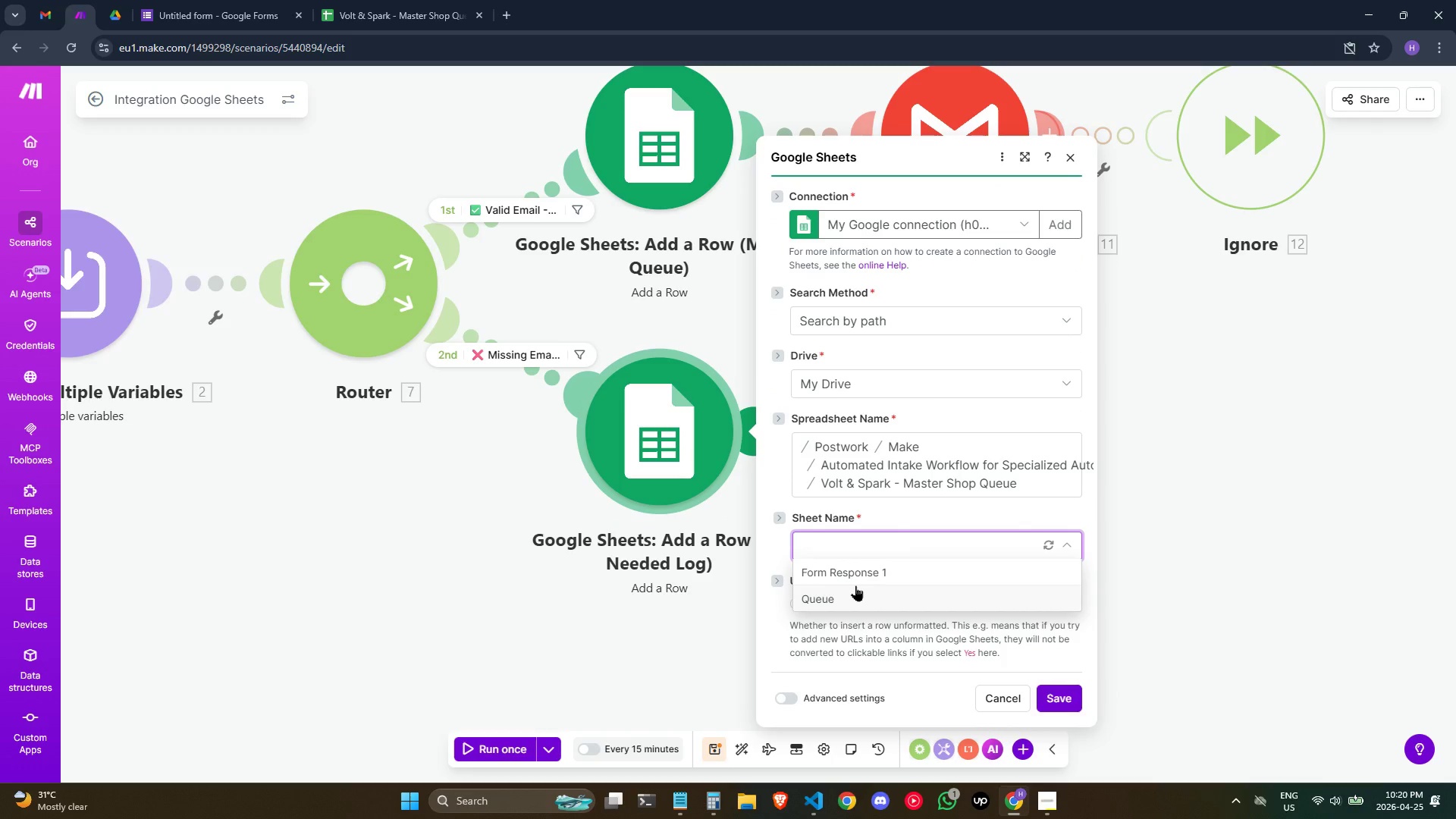 
wait(8.08)
 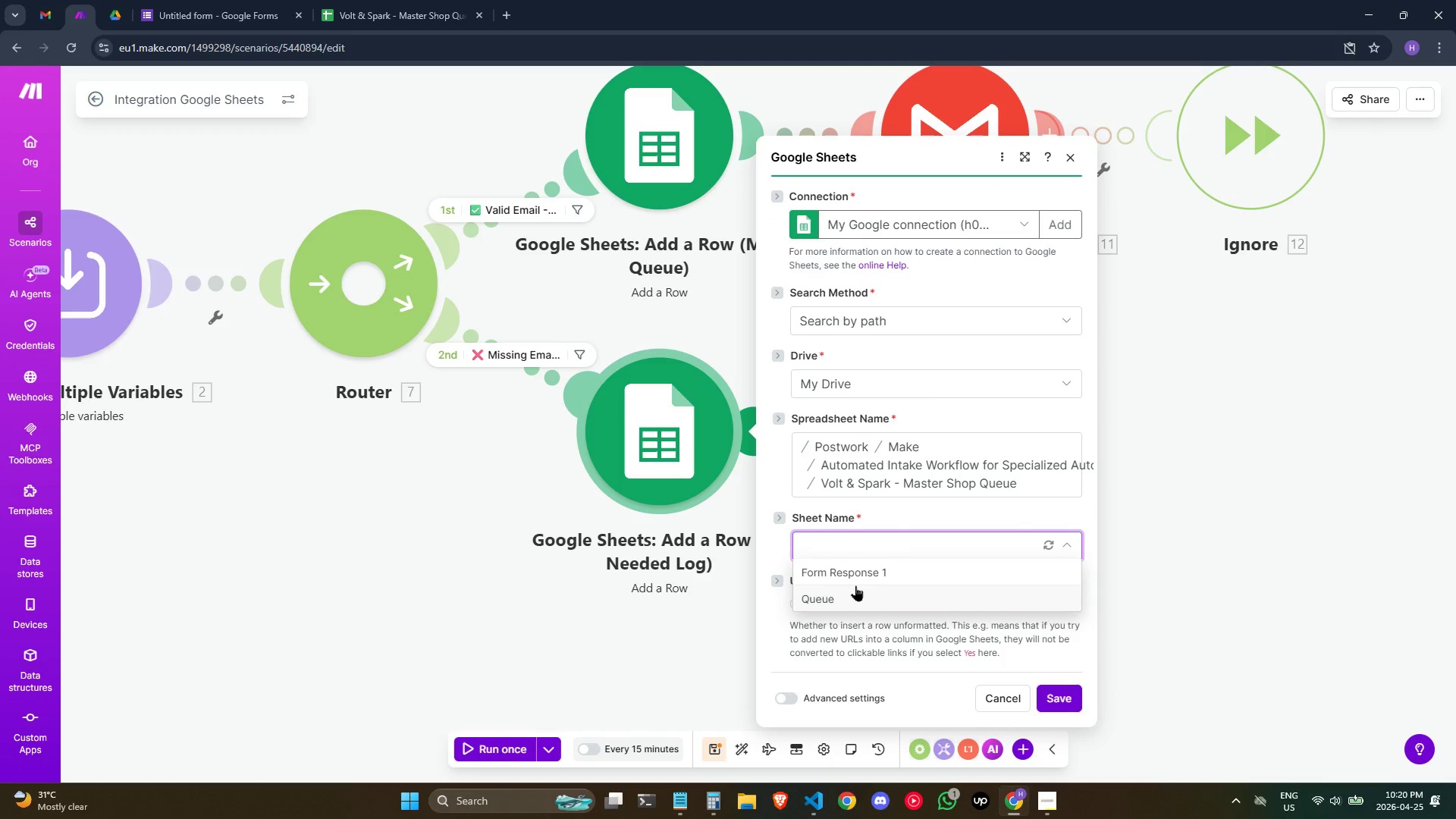 
left_click([391, 0])
 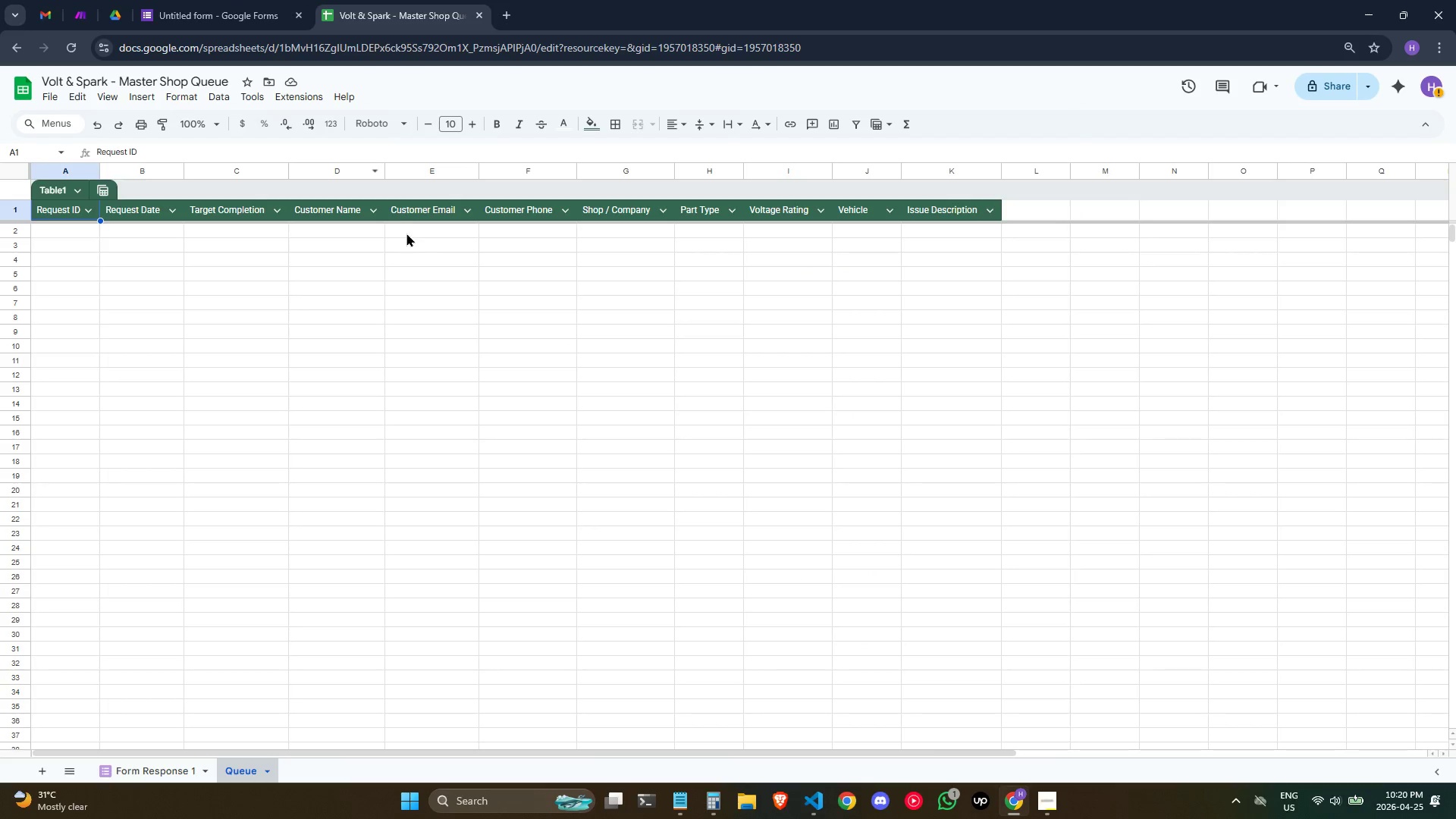 
wait(6.09)
 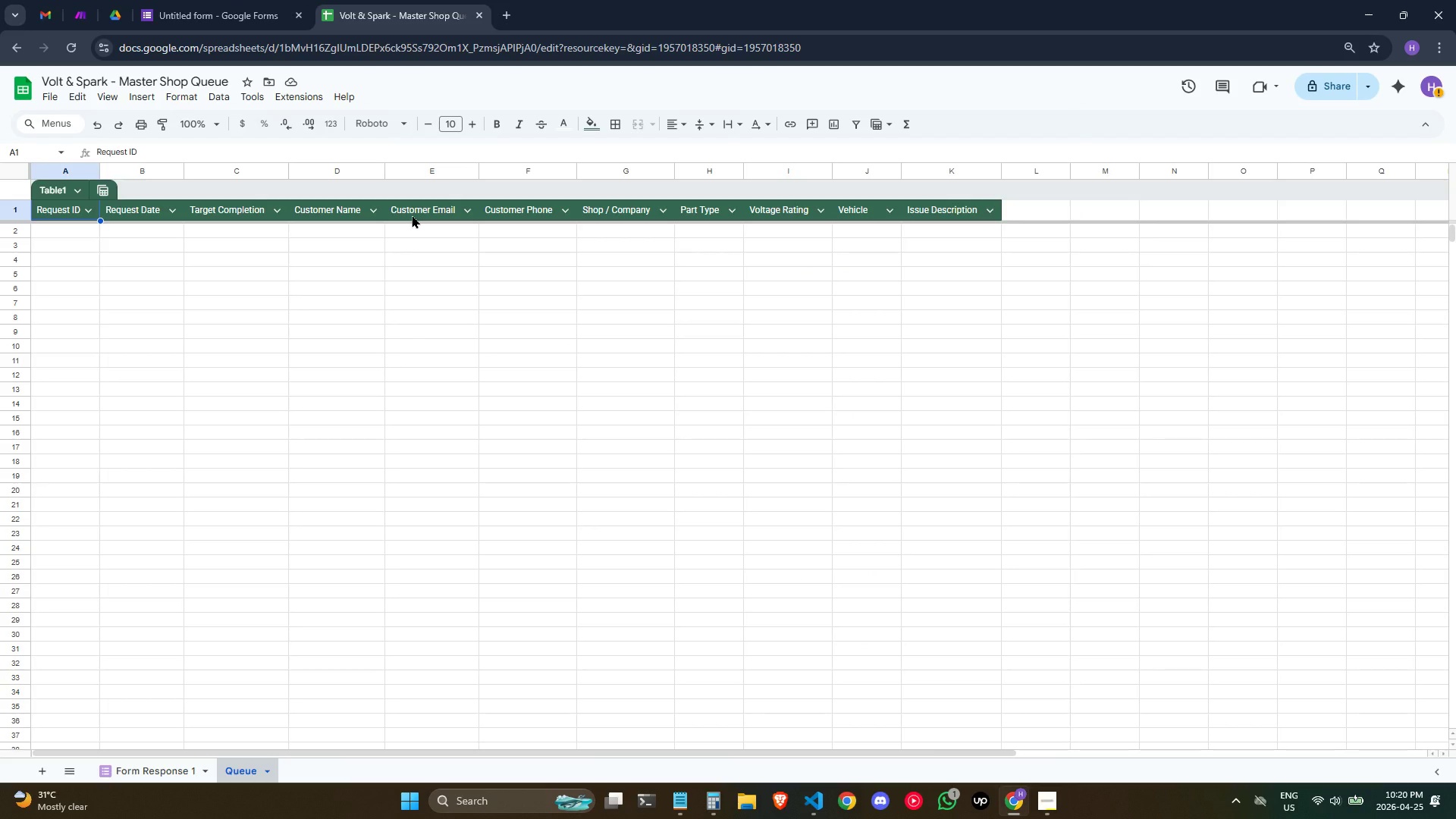 
mouse_move([241, 25])
 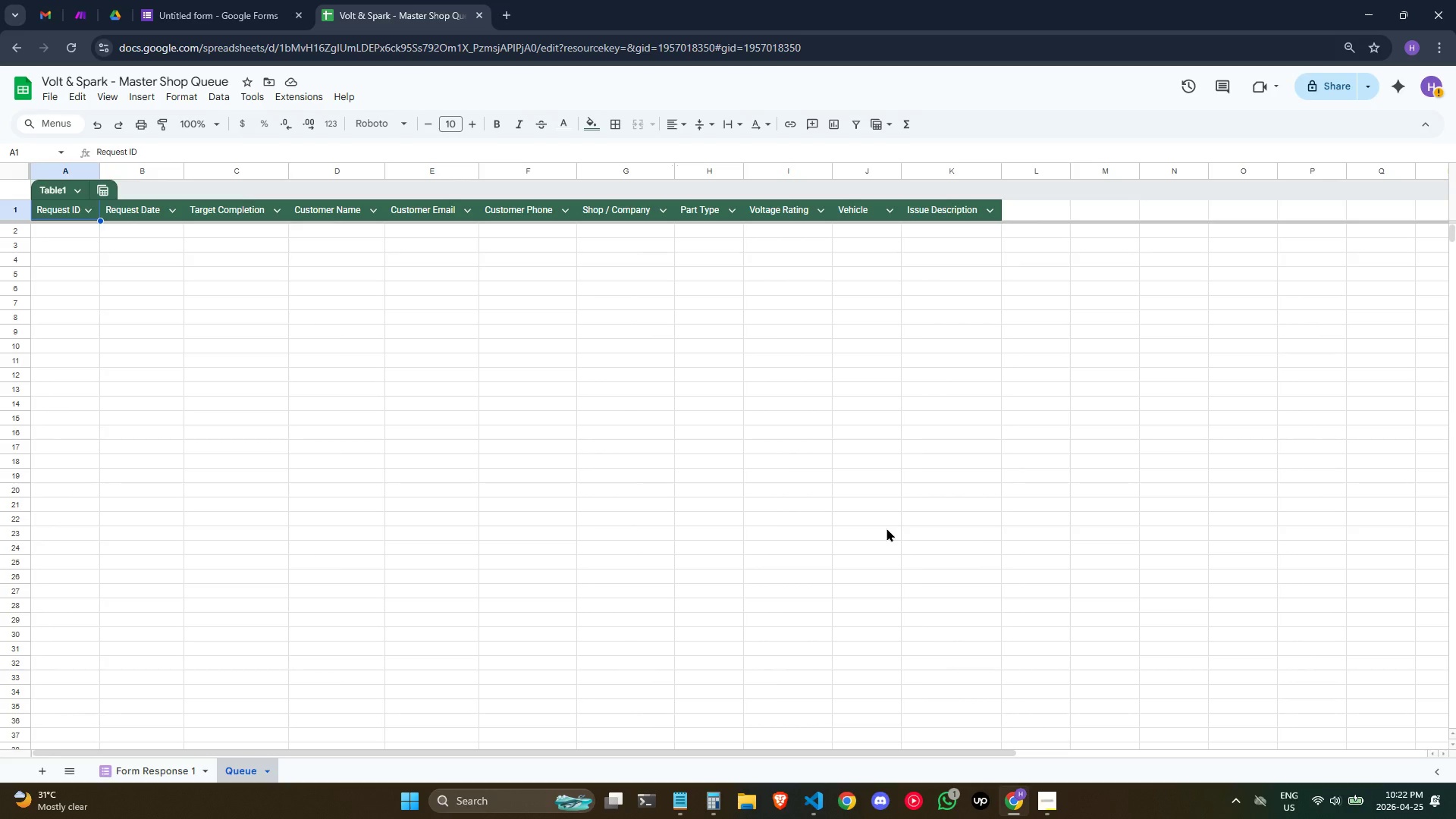 
wait(73.28)
 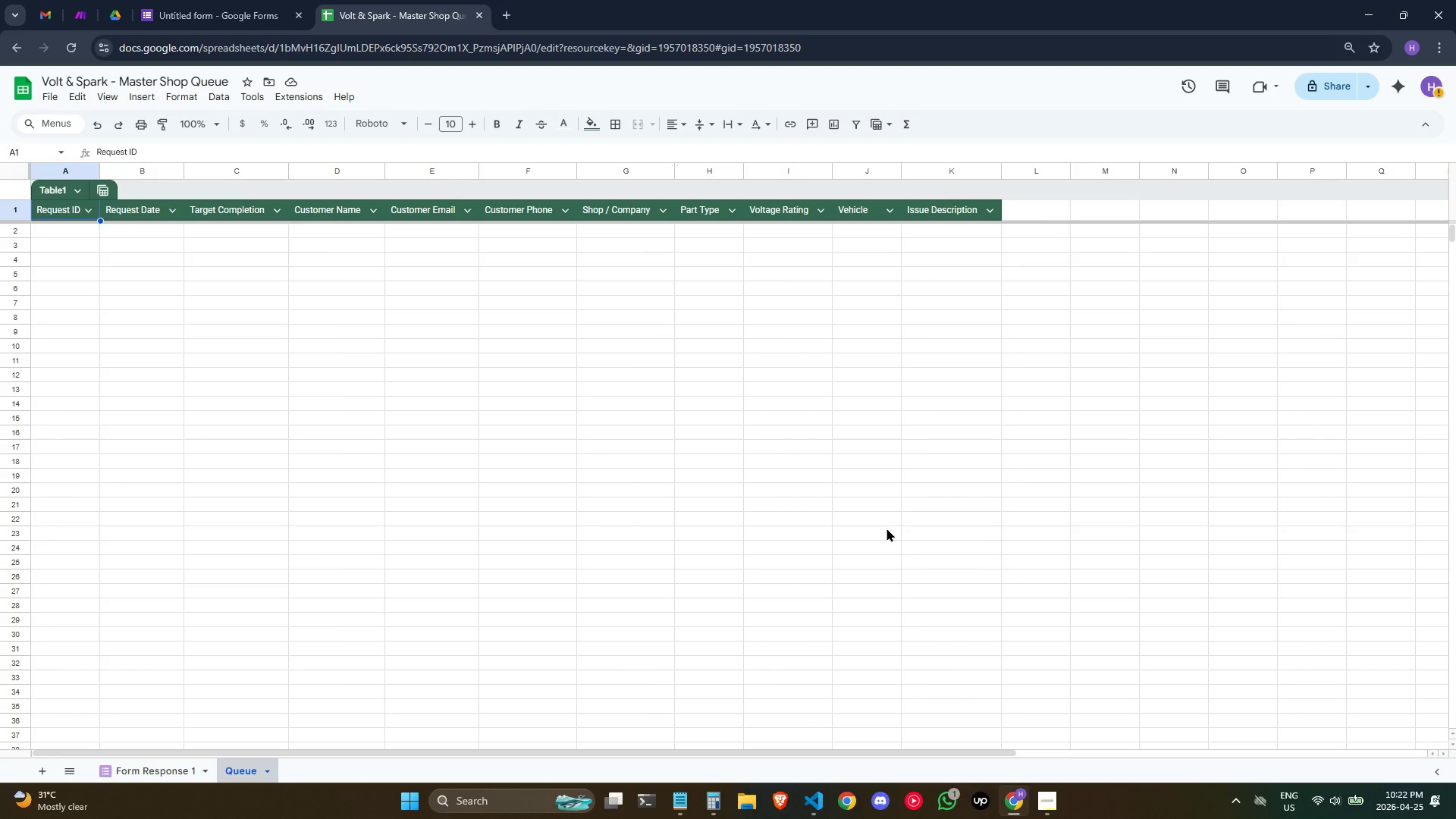 
left_click([210, 3])
 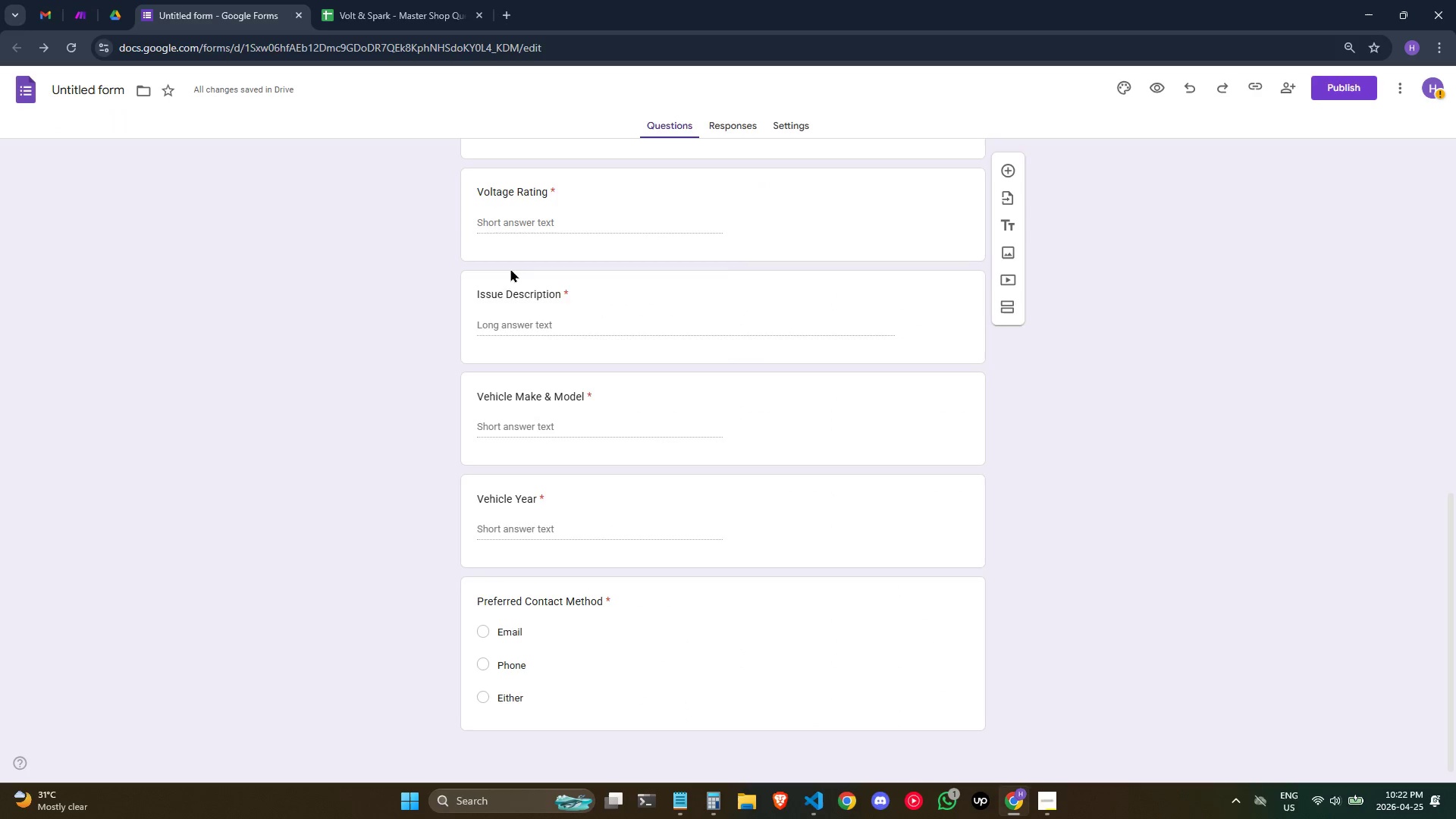 
scroll: coordinate [660, 329], scroll_direction: up, amount: 7.0
 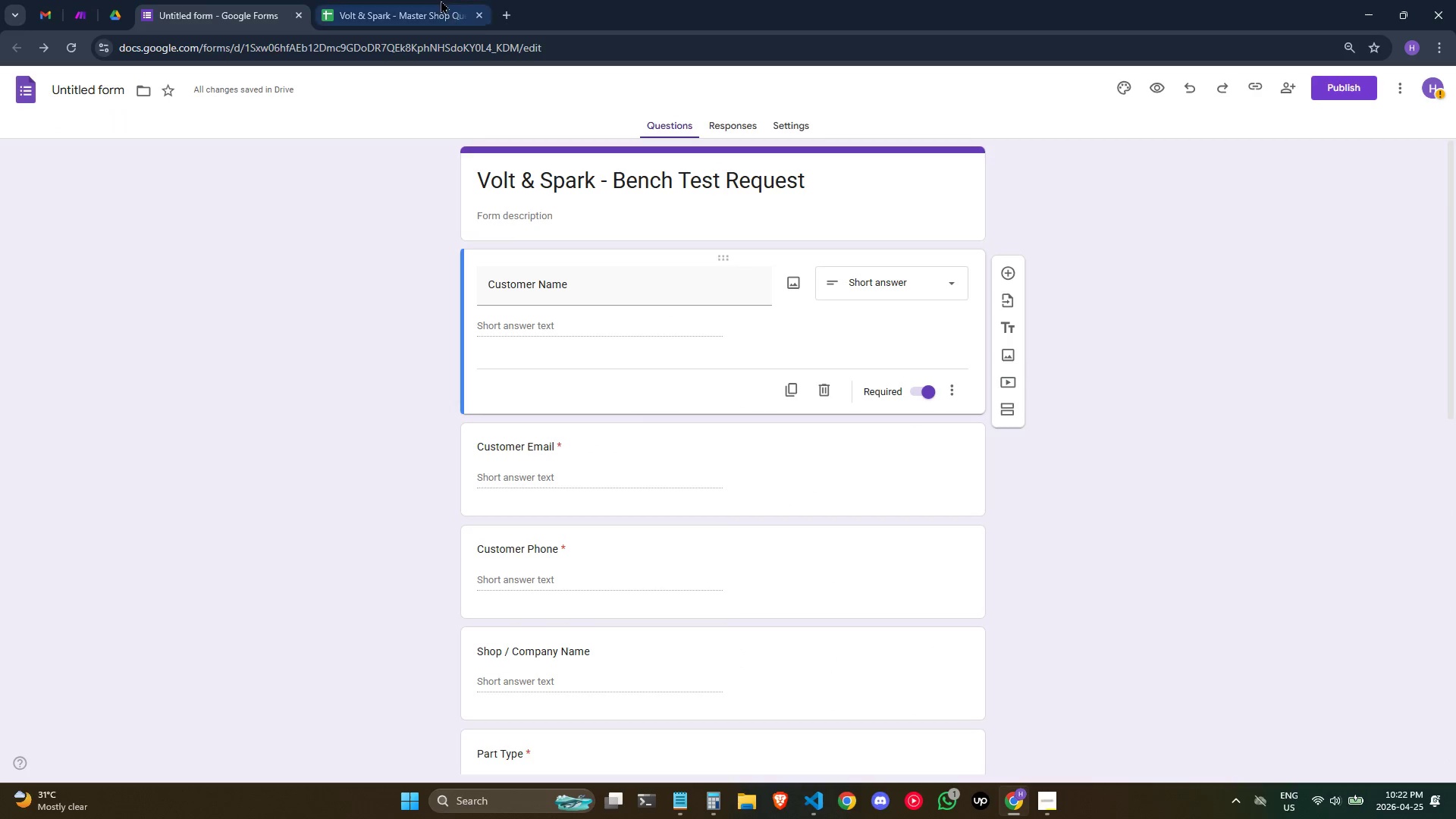 
left_click([431, 0])
 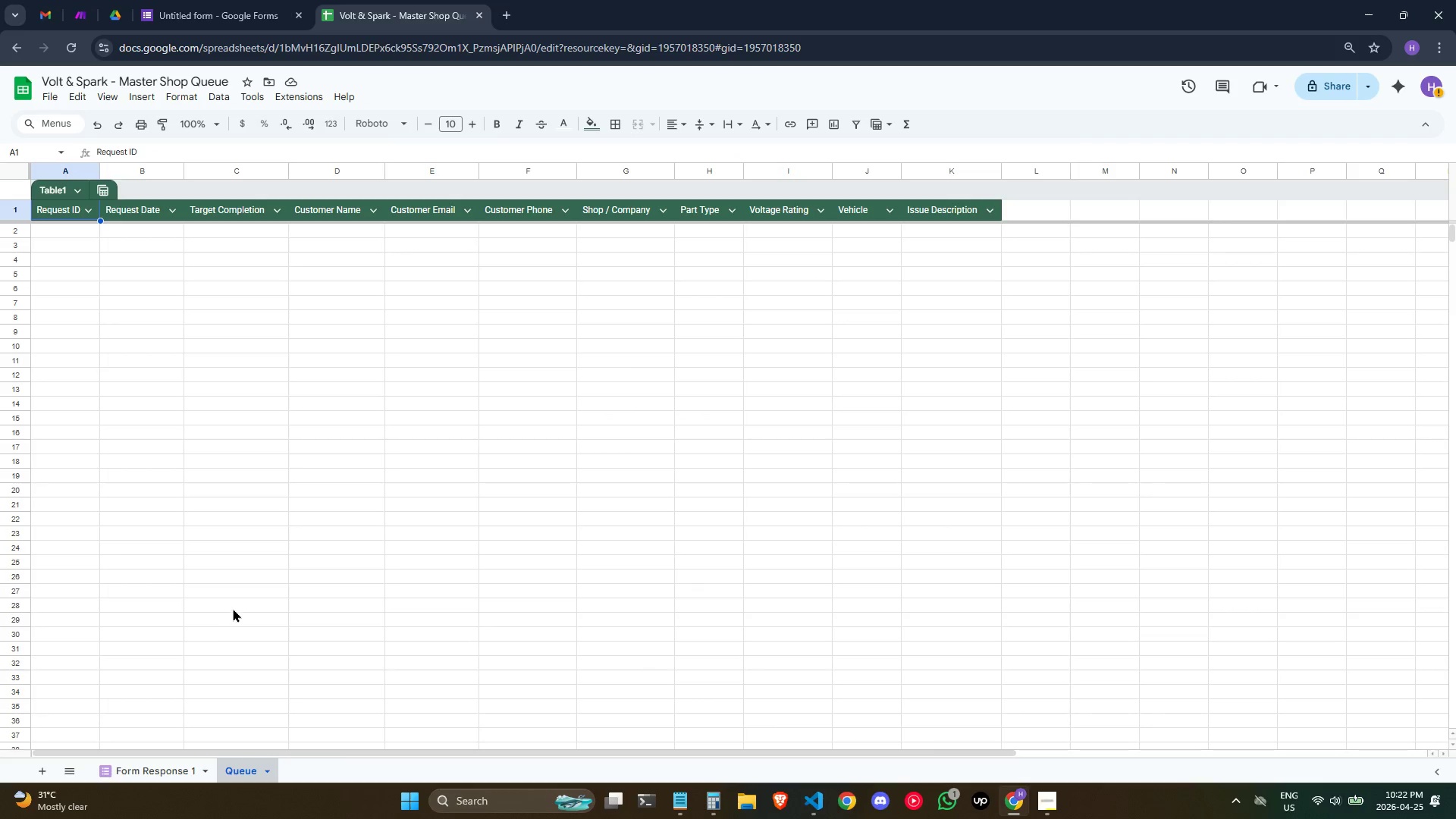 
wait(5.36)
 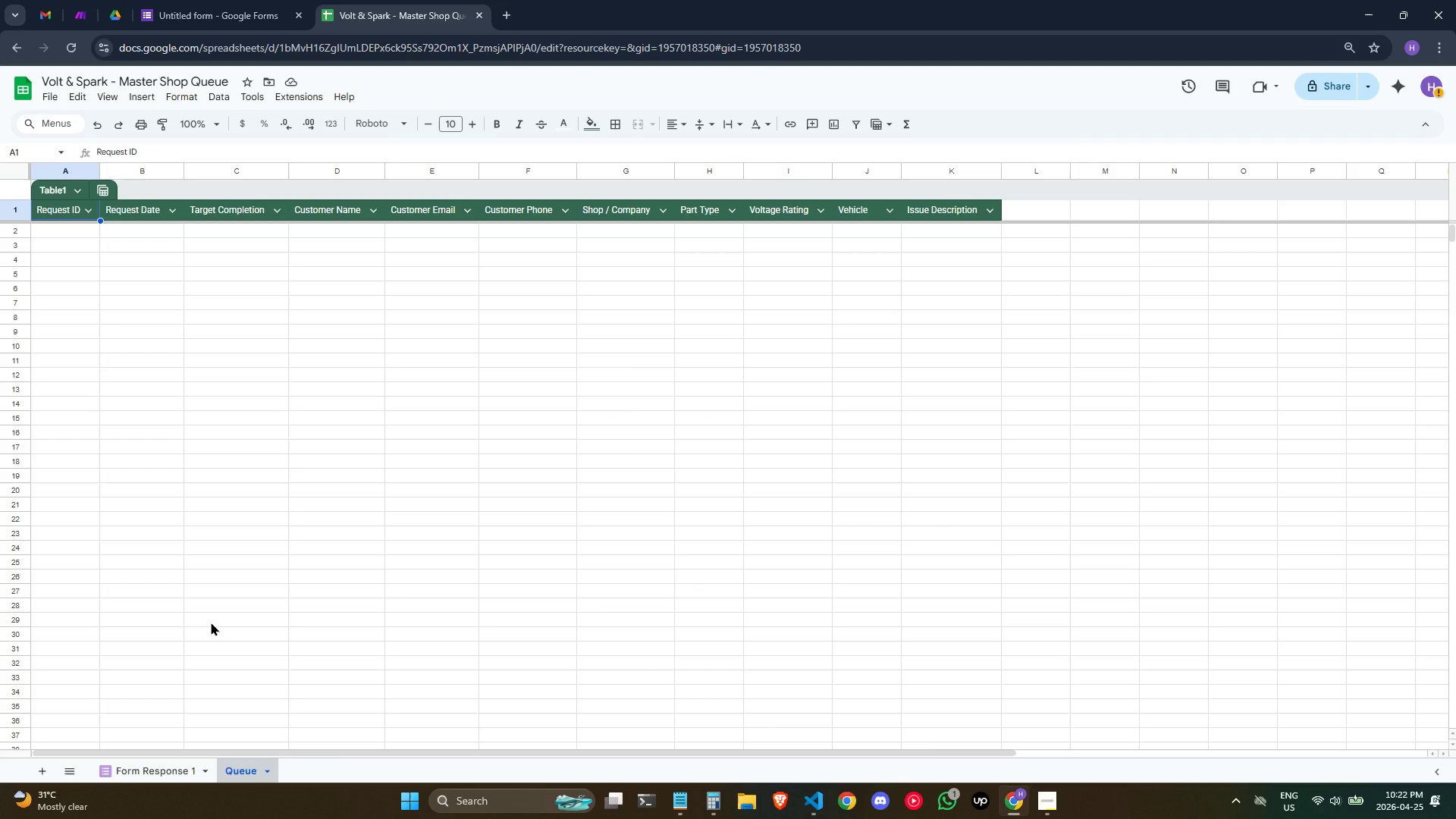 
mouse_move([861, 774])
 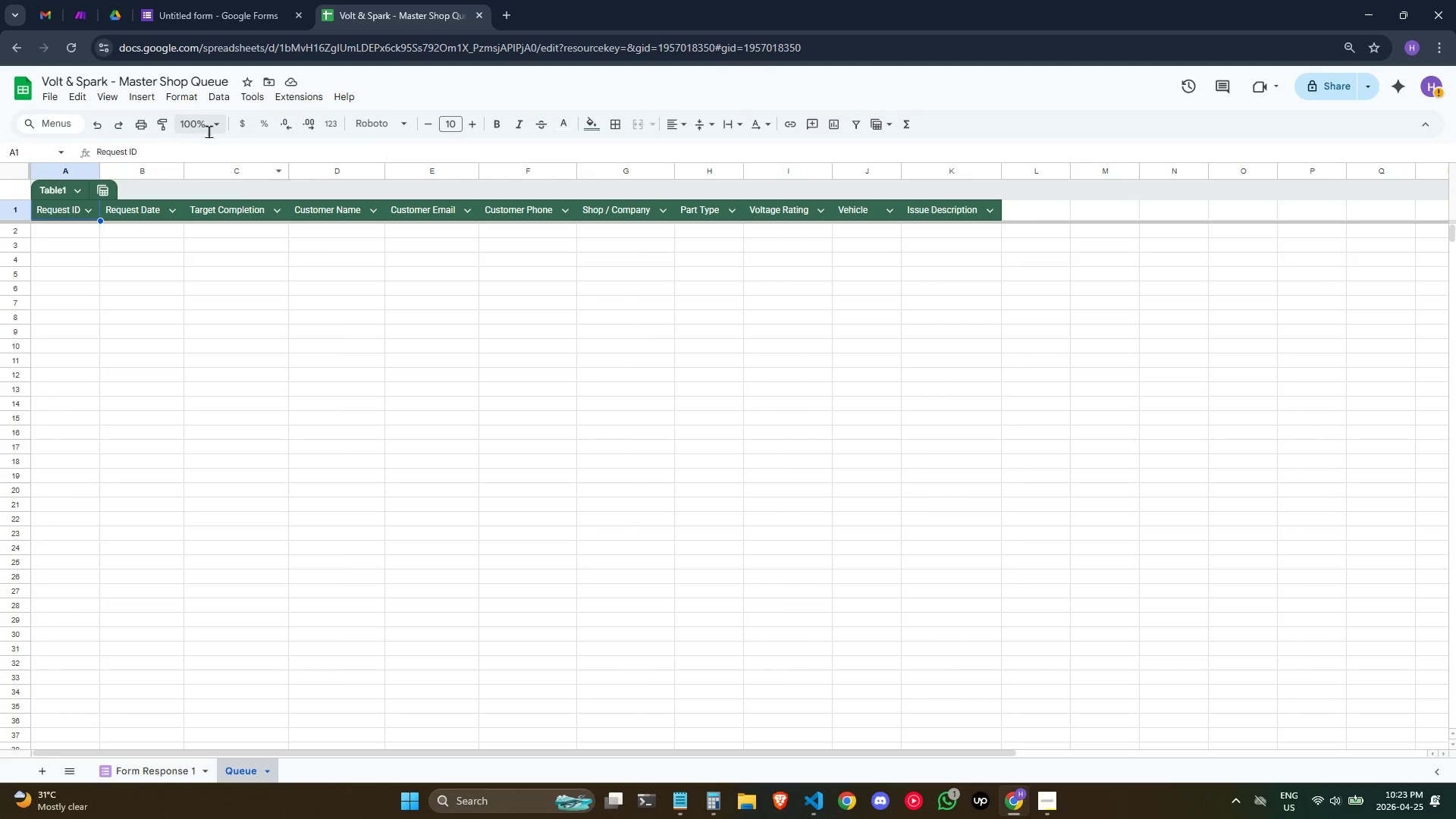 
wait(48.89)
 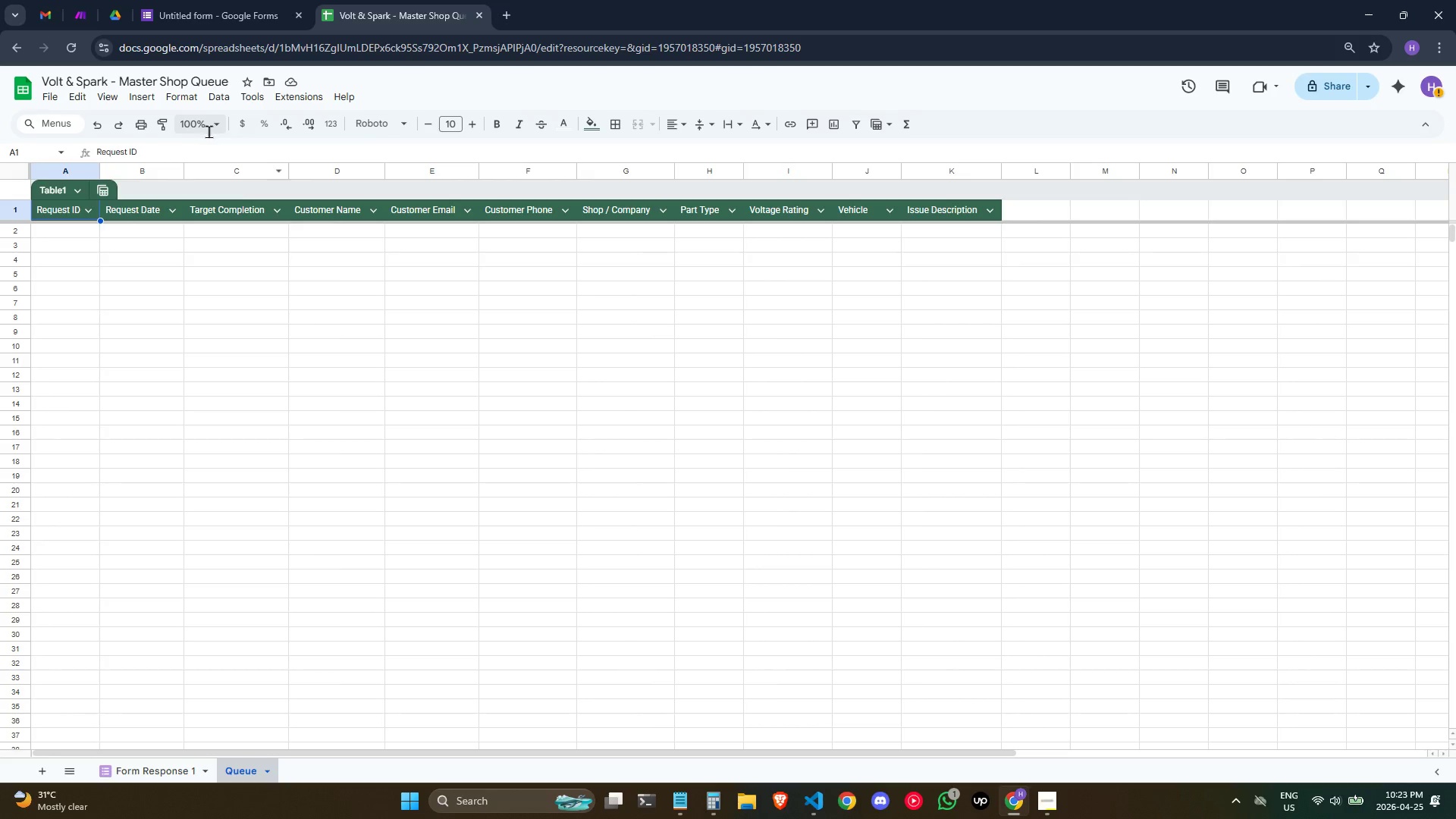 
left_click([234, 0])
 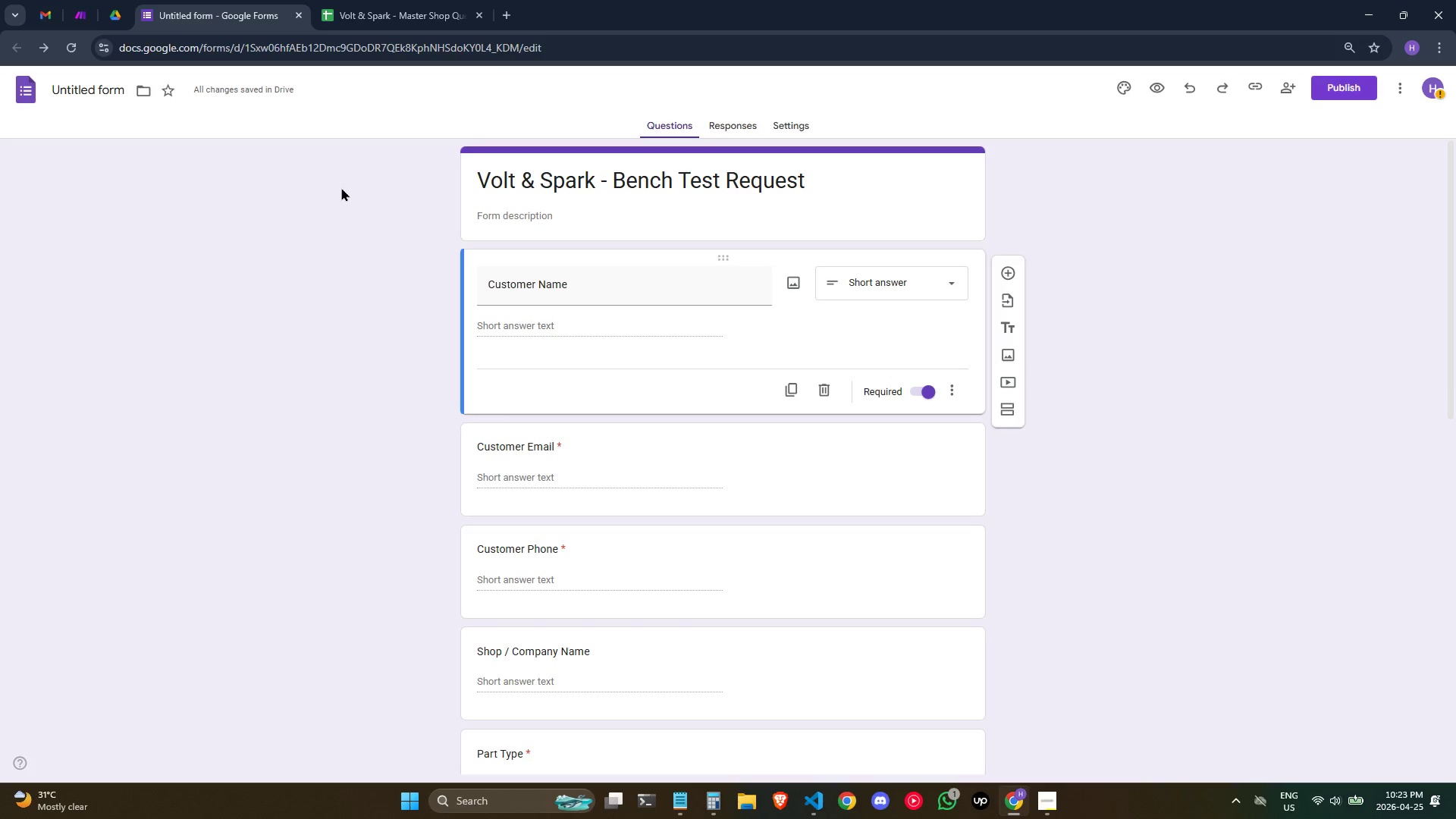 
wait(14.19)
 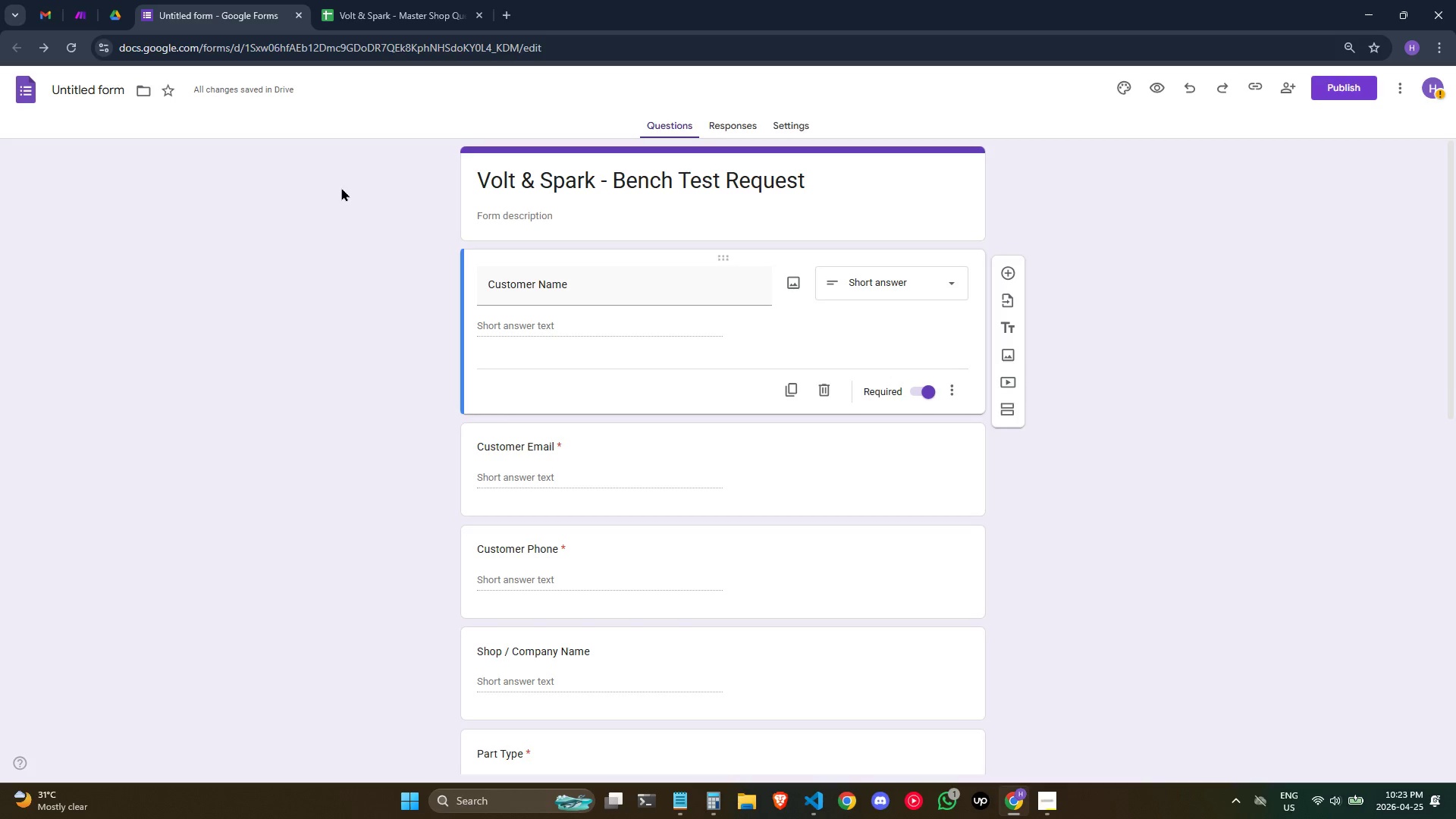 
left_click([369, 37])
 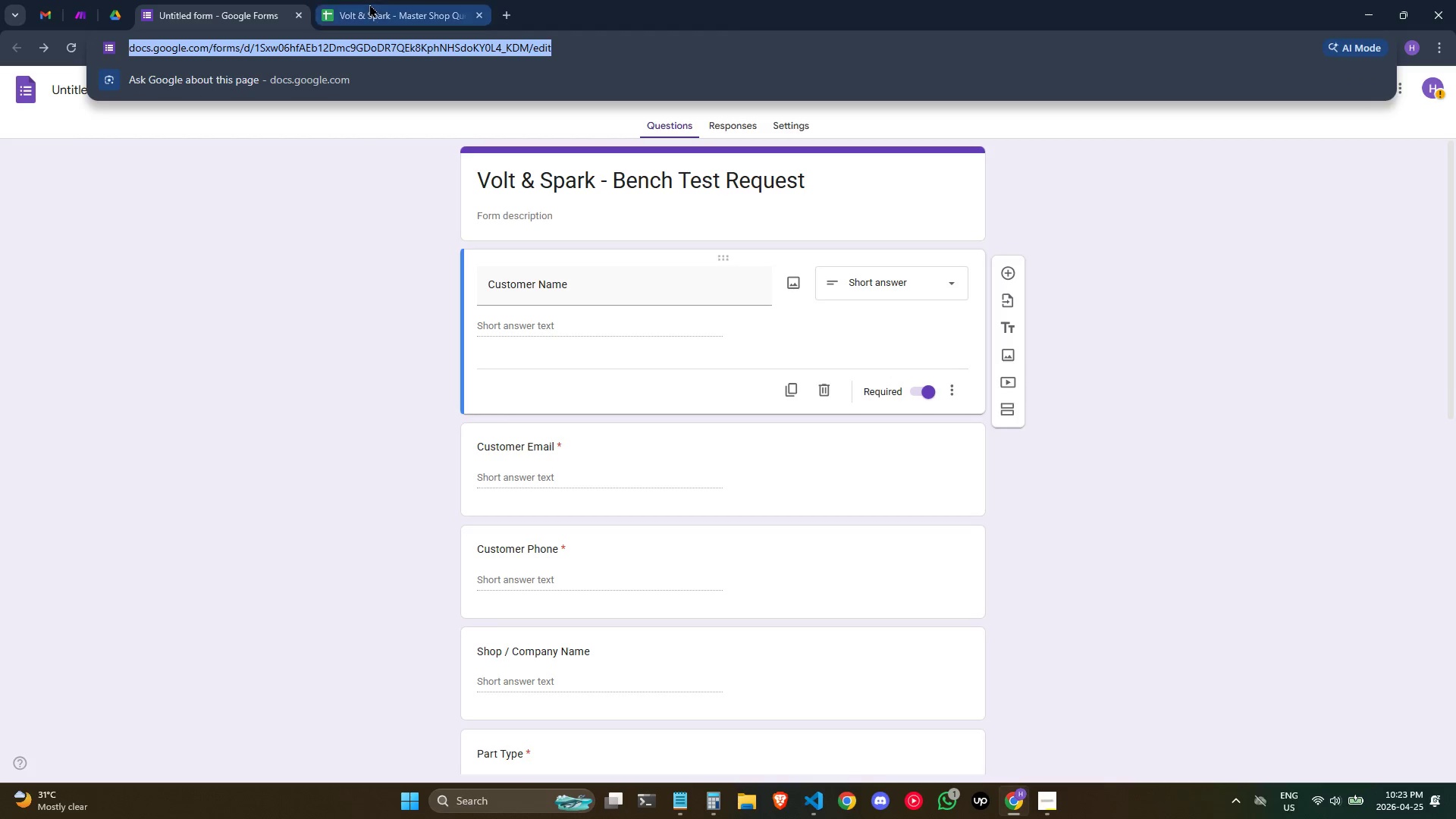 
left_click([369, 4])
 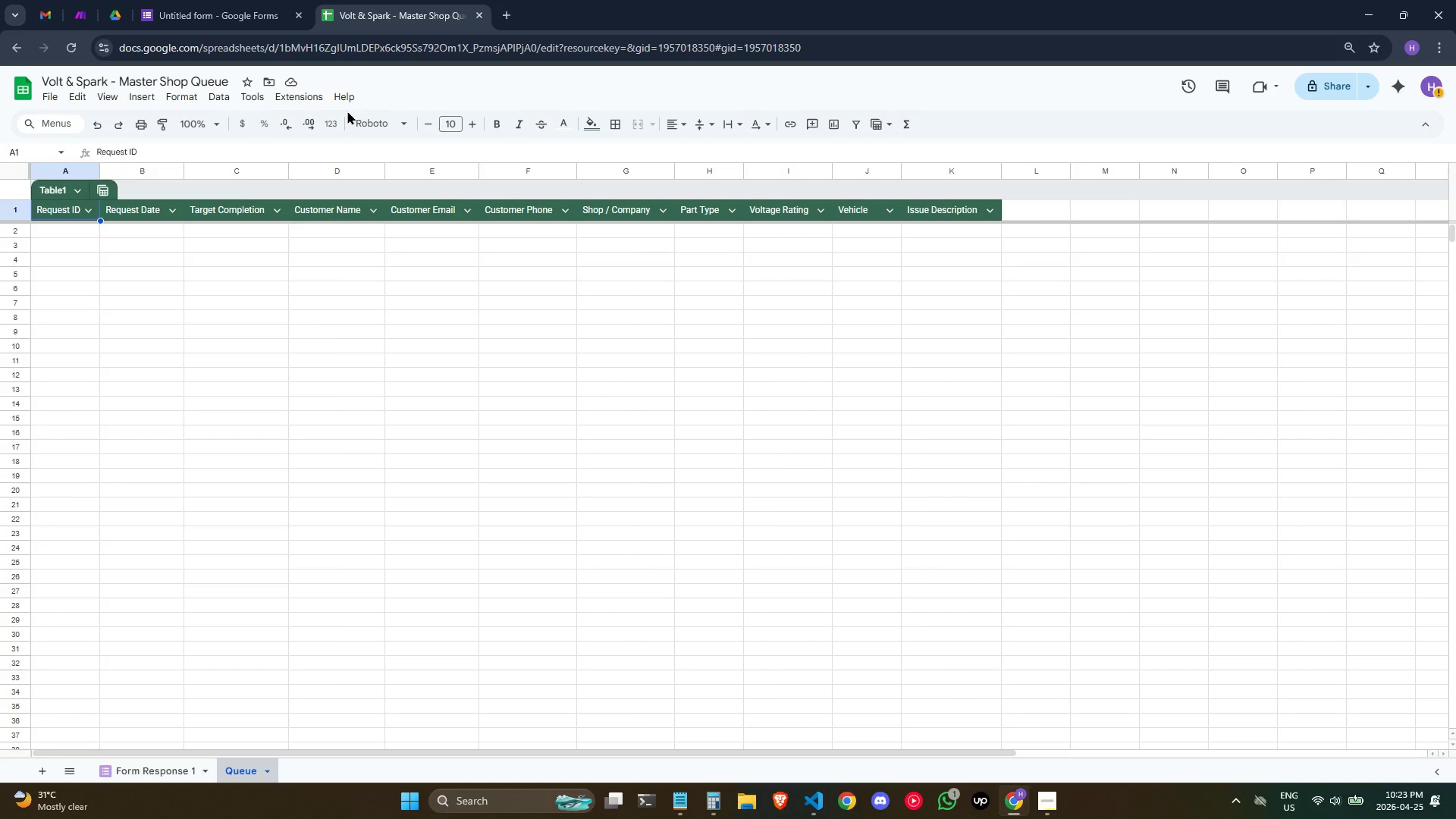 
wait(18.39)
 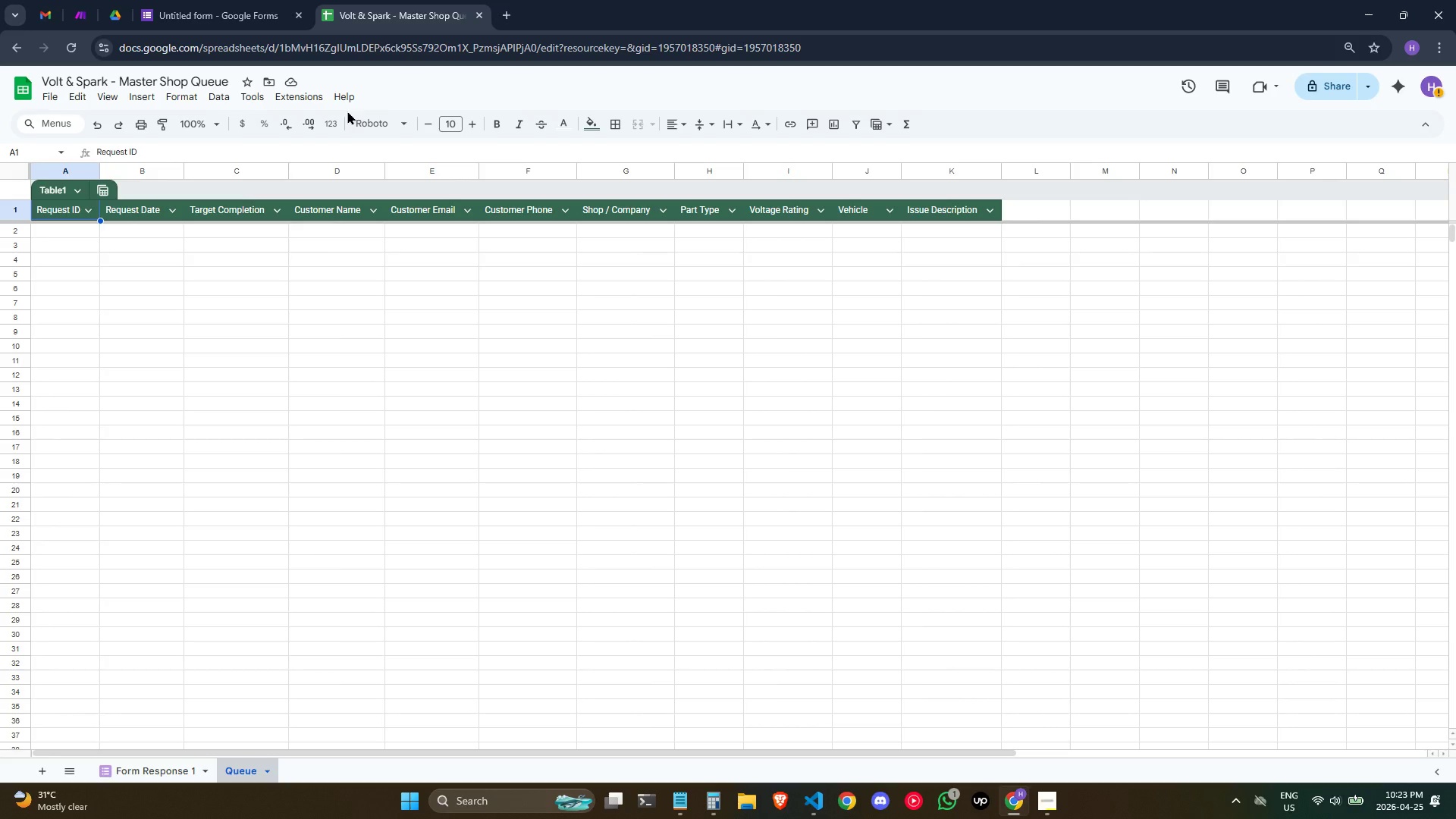 
left_click([183, 770])
 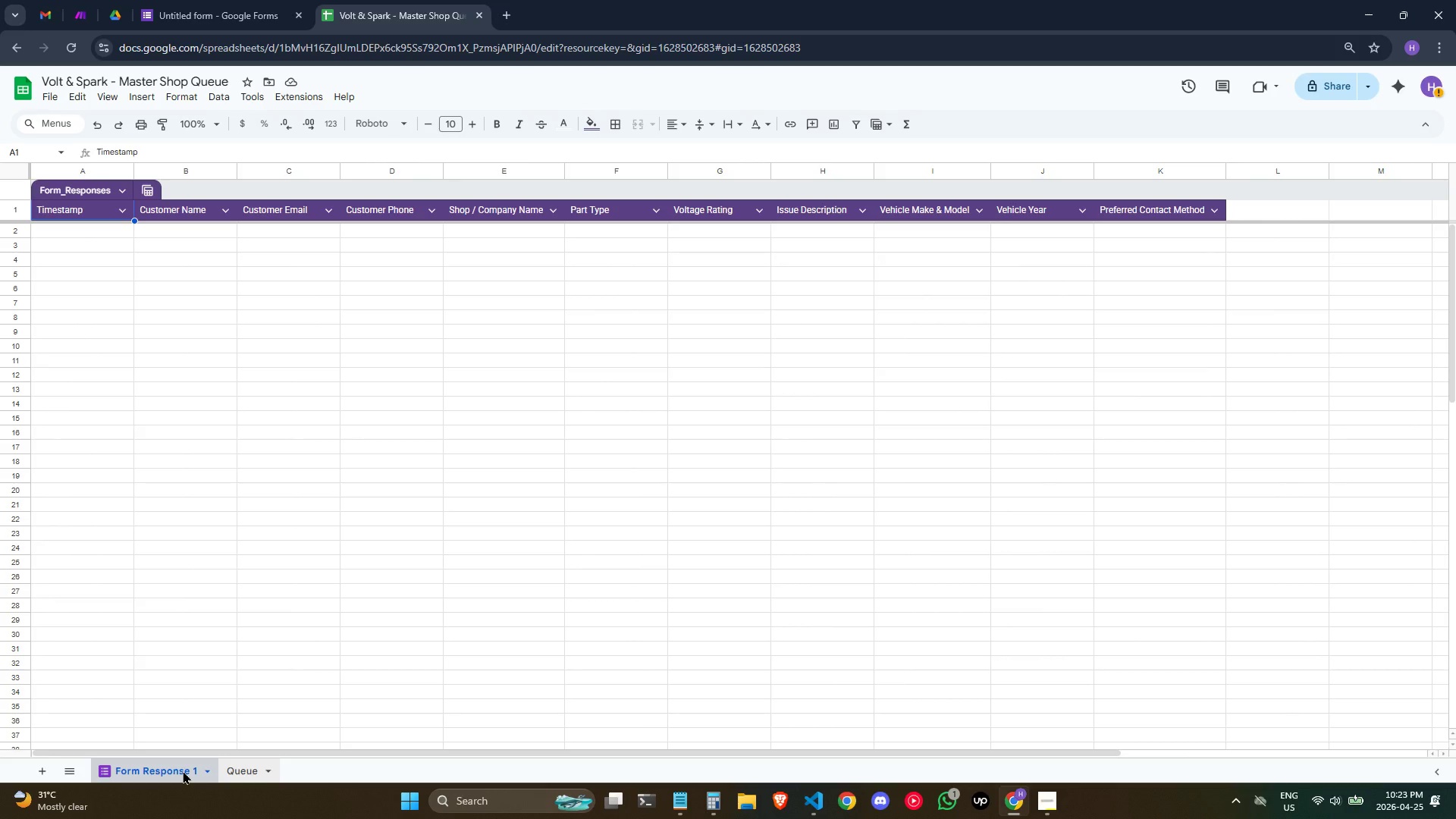 
left_click([183, 770])
 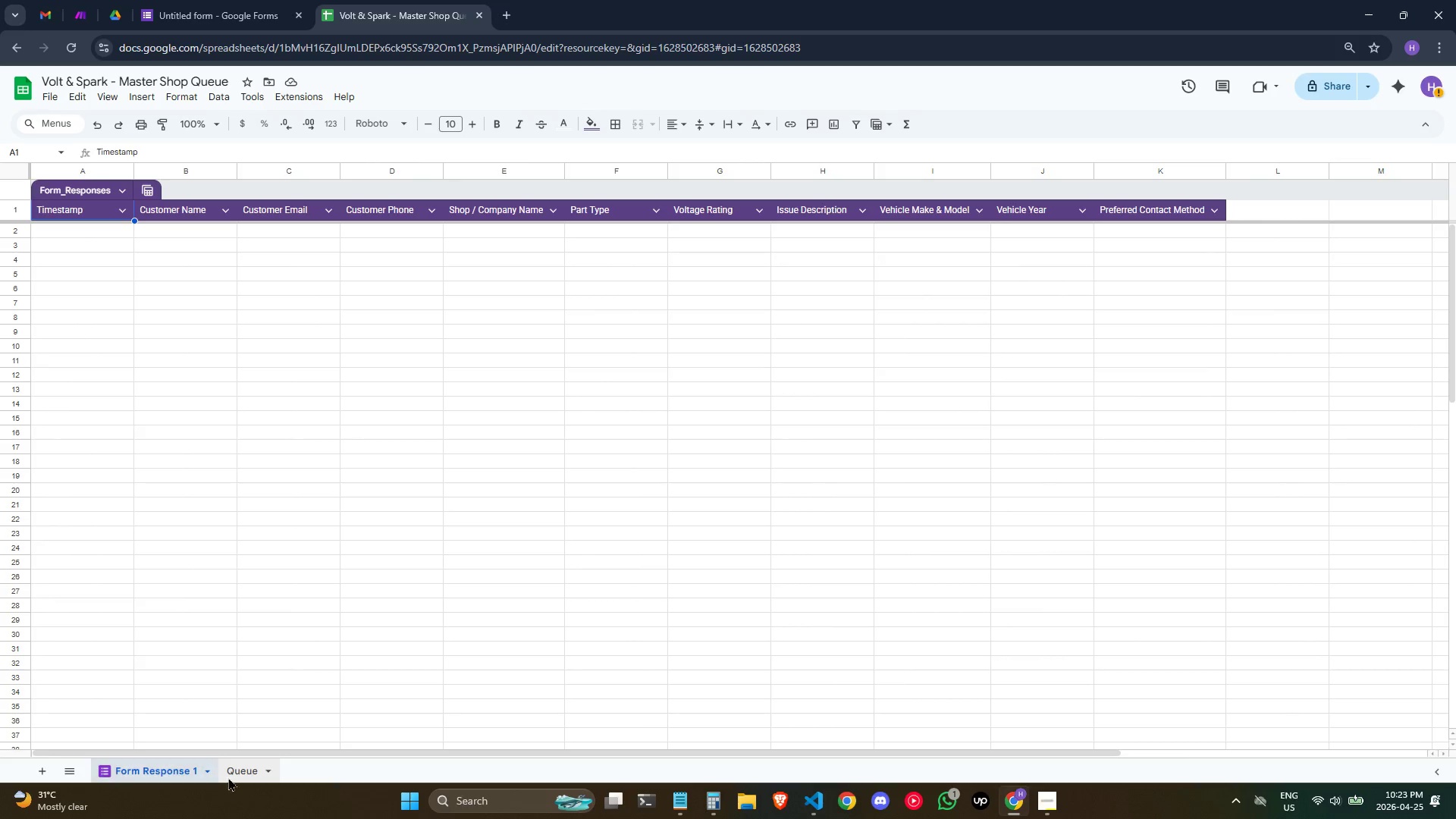 
left_click([229, 777])
 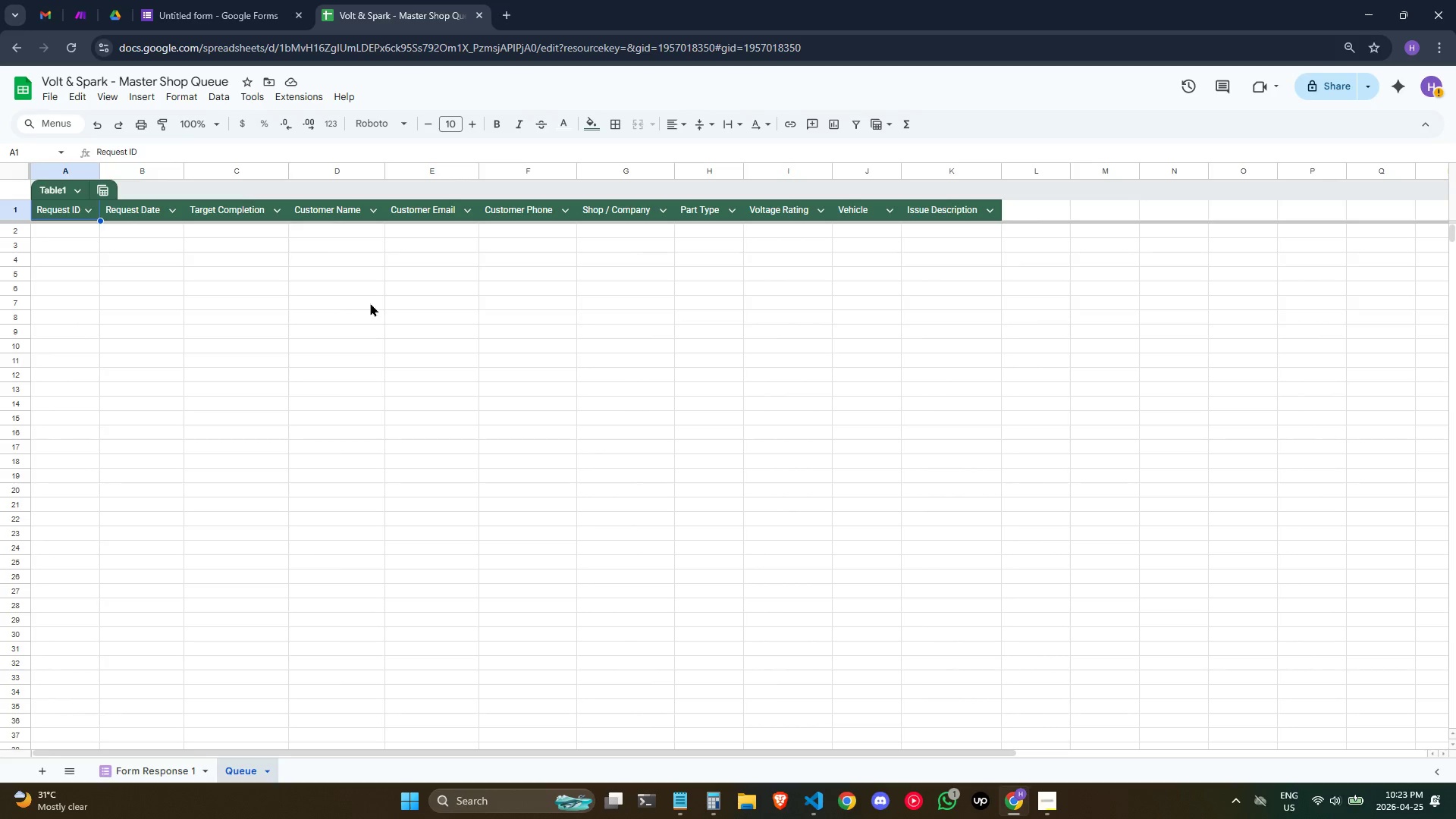 
wait(7.72)
 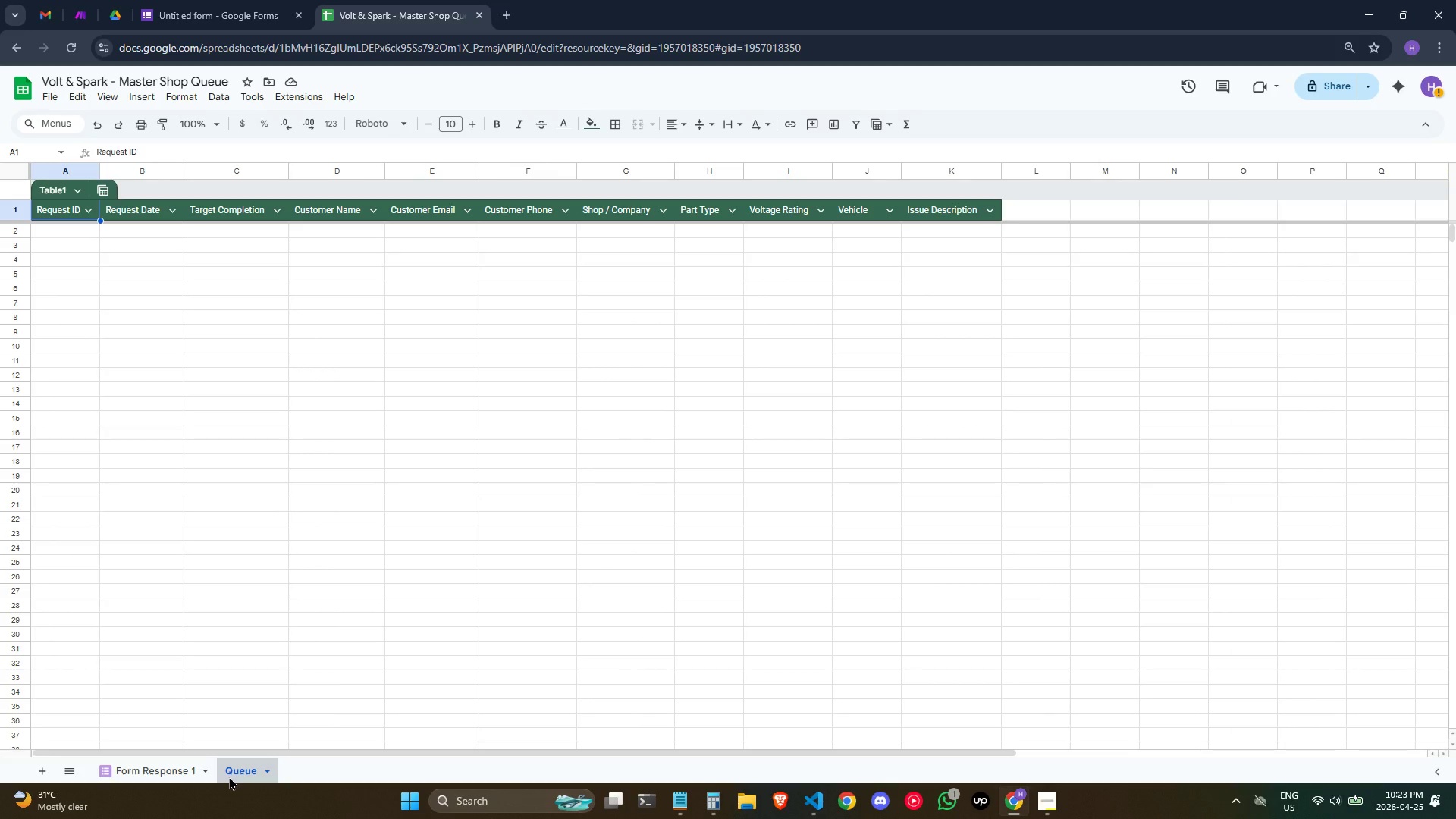 
left_click([126, 80])
 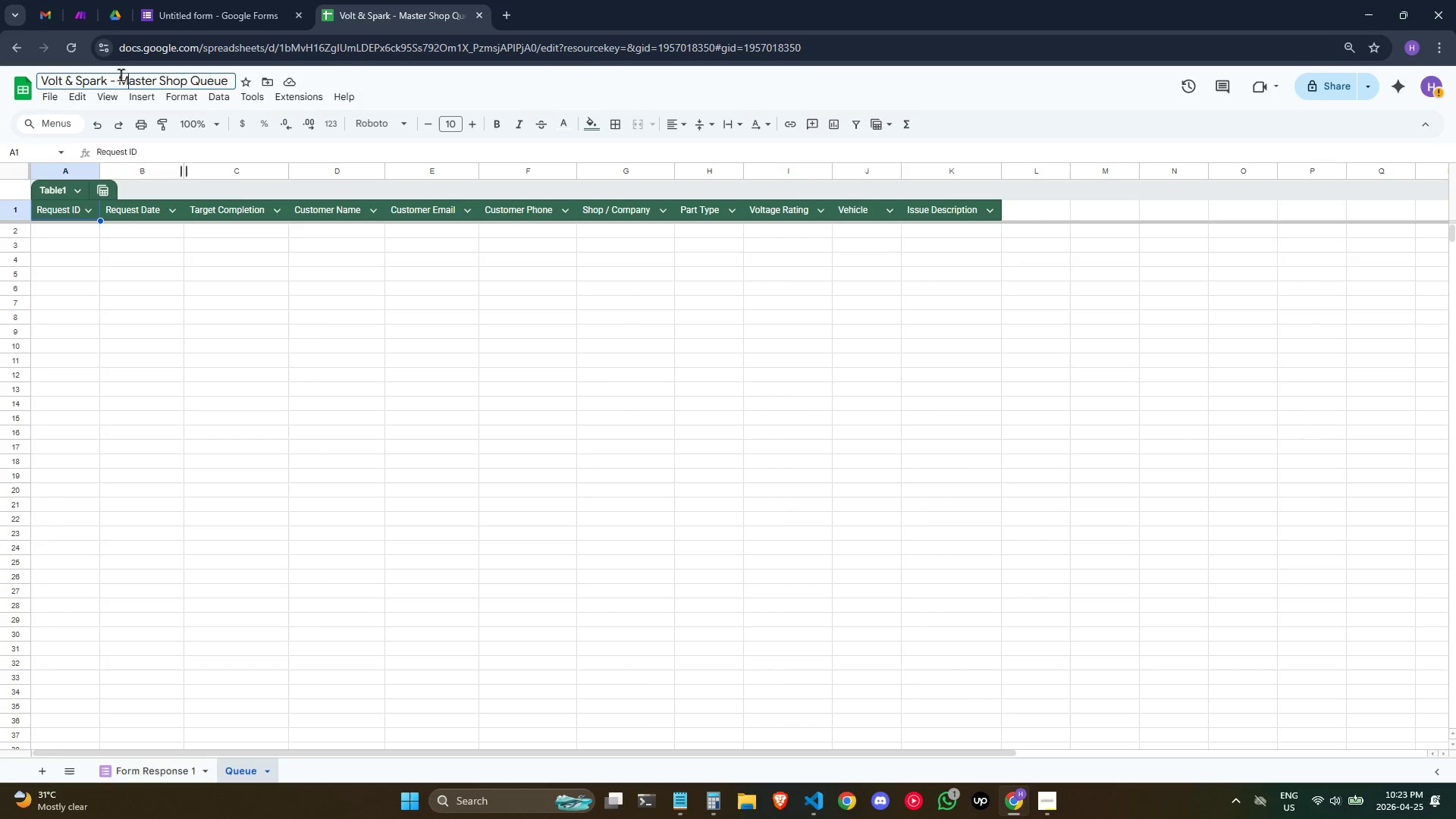 
left_click_drag(start_coordinate=[121, 74], to_coordinate=[136, 77])
 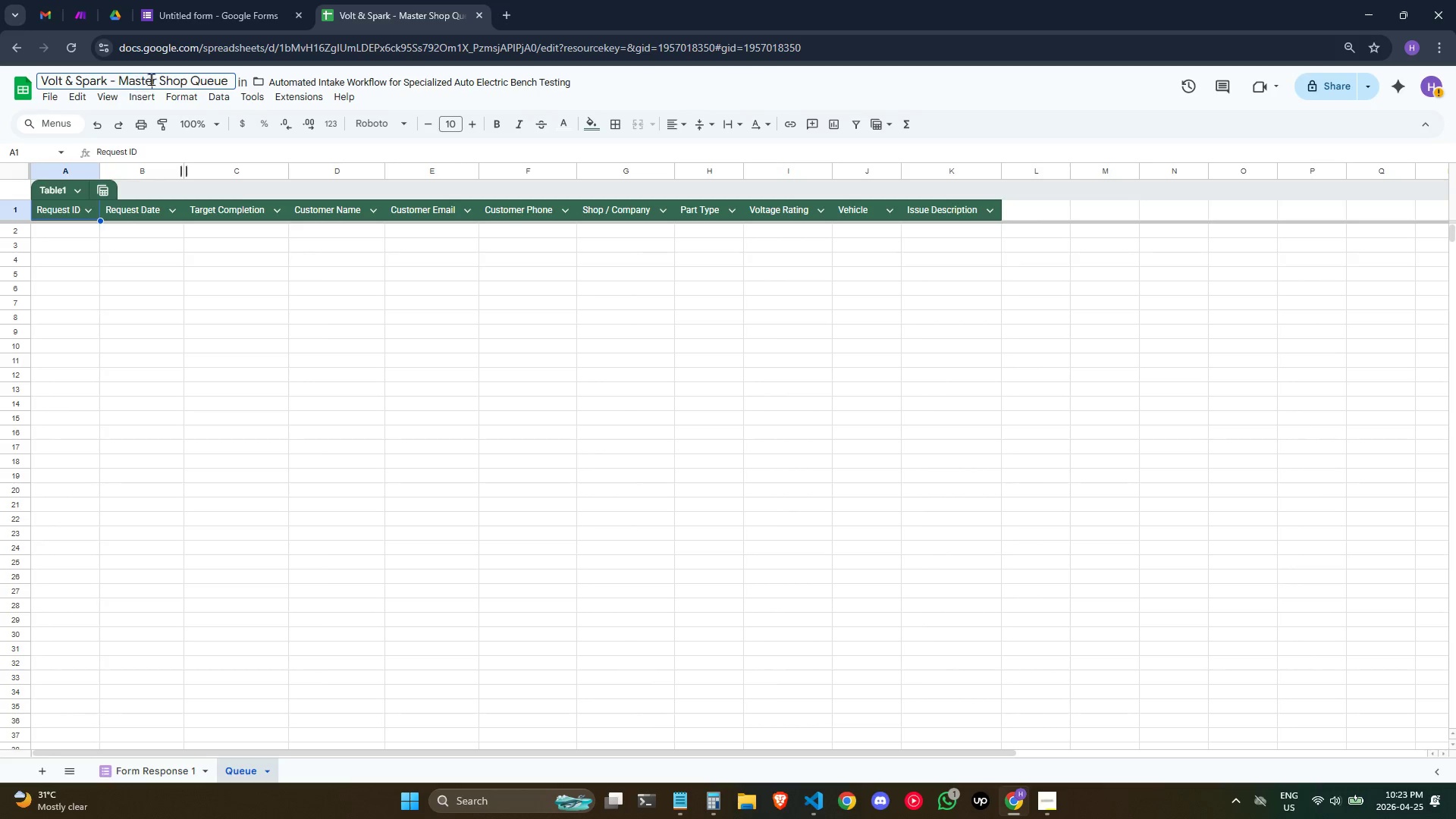 
left_click_drag(start_coordinate=[149, 79], to_coordinate=[190, 80])
 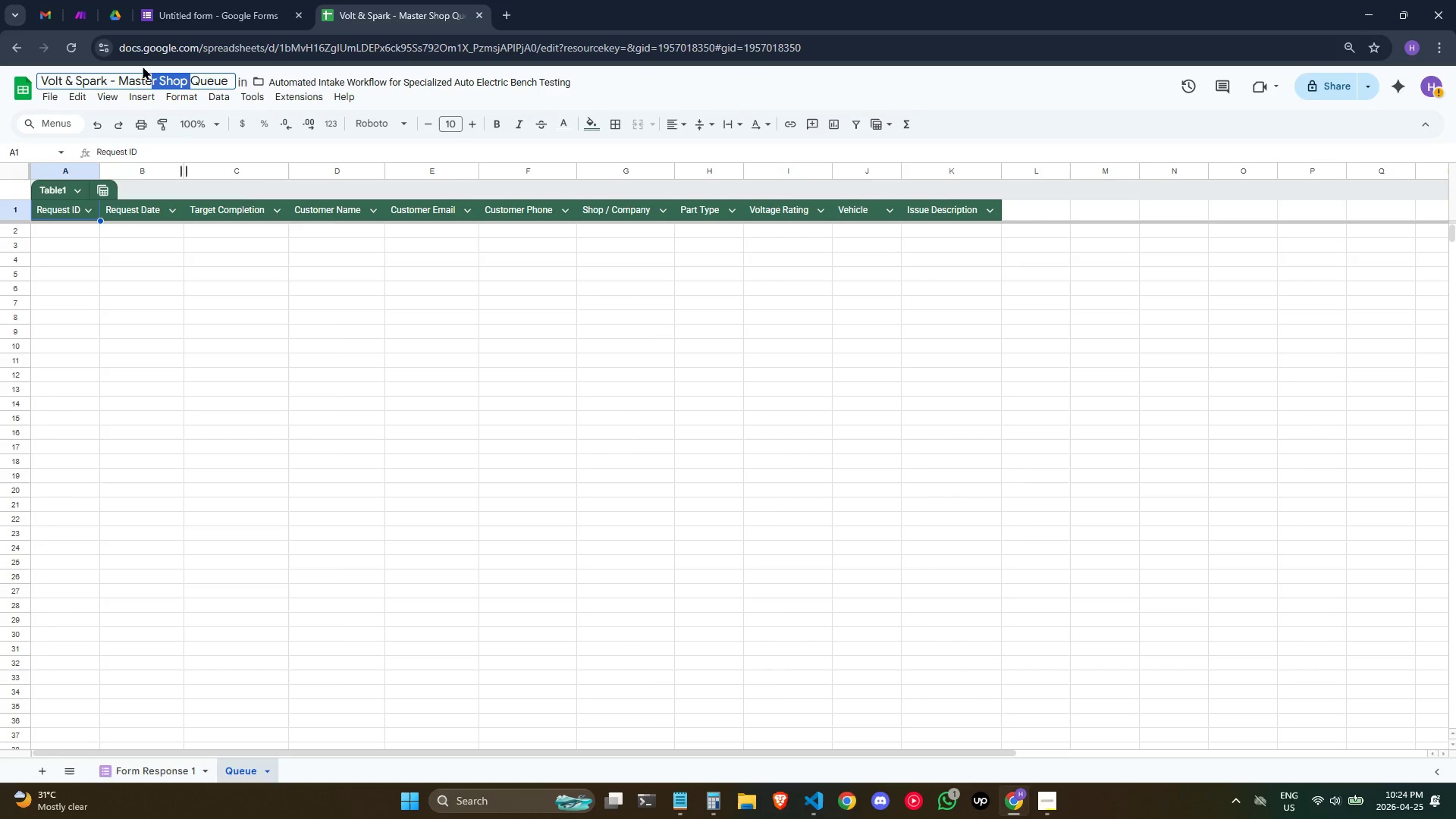 
wait(6.2)
 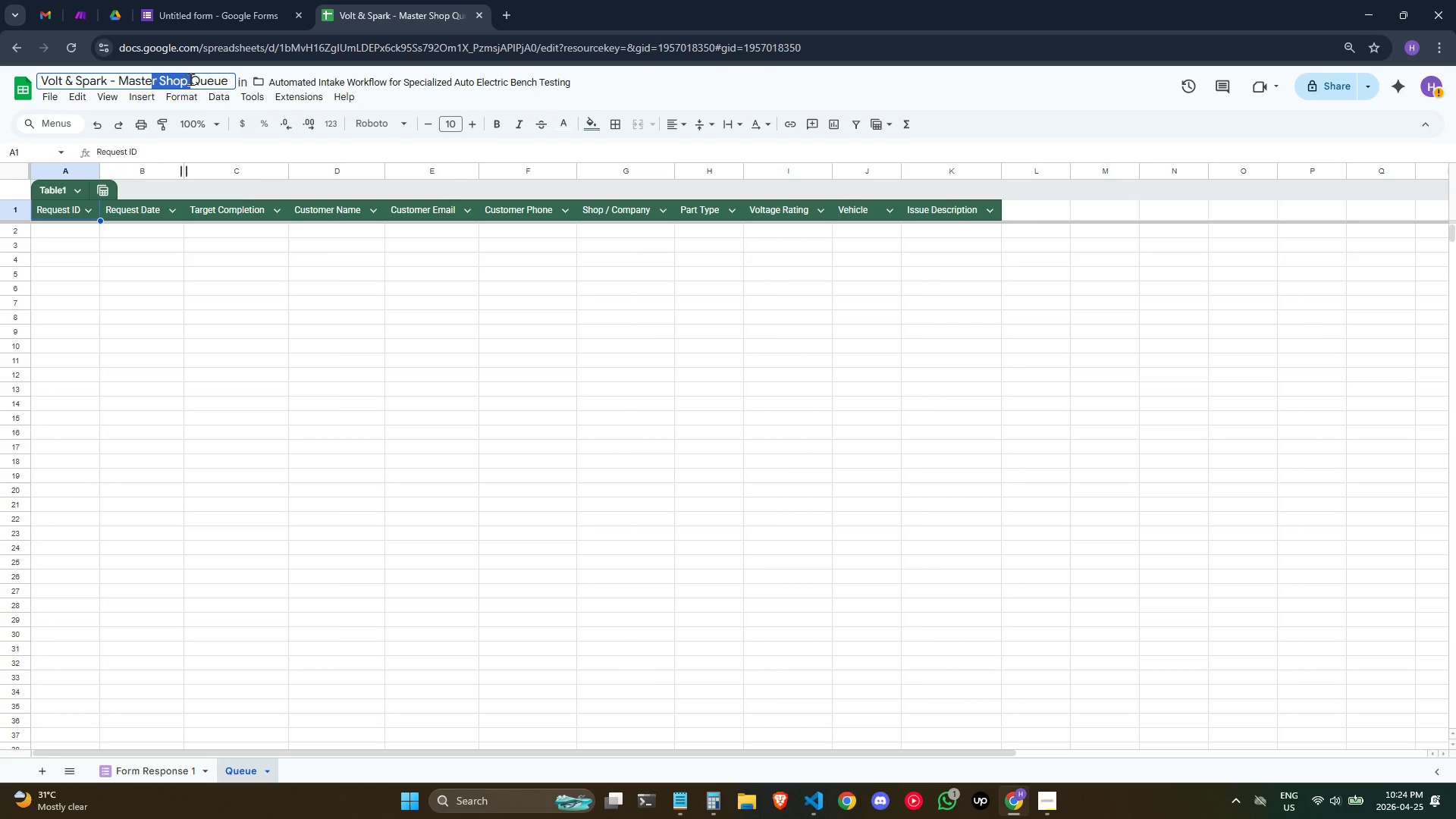 
left_click_drag(start_coordinate=[120, 74], to_coordinate=[177, 80])
 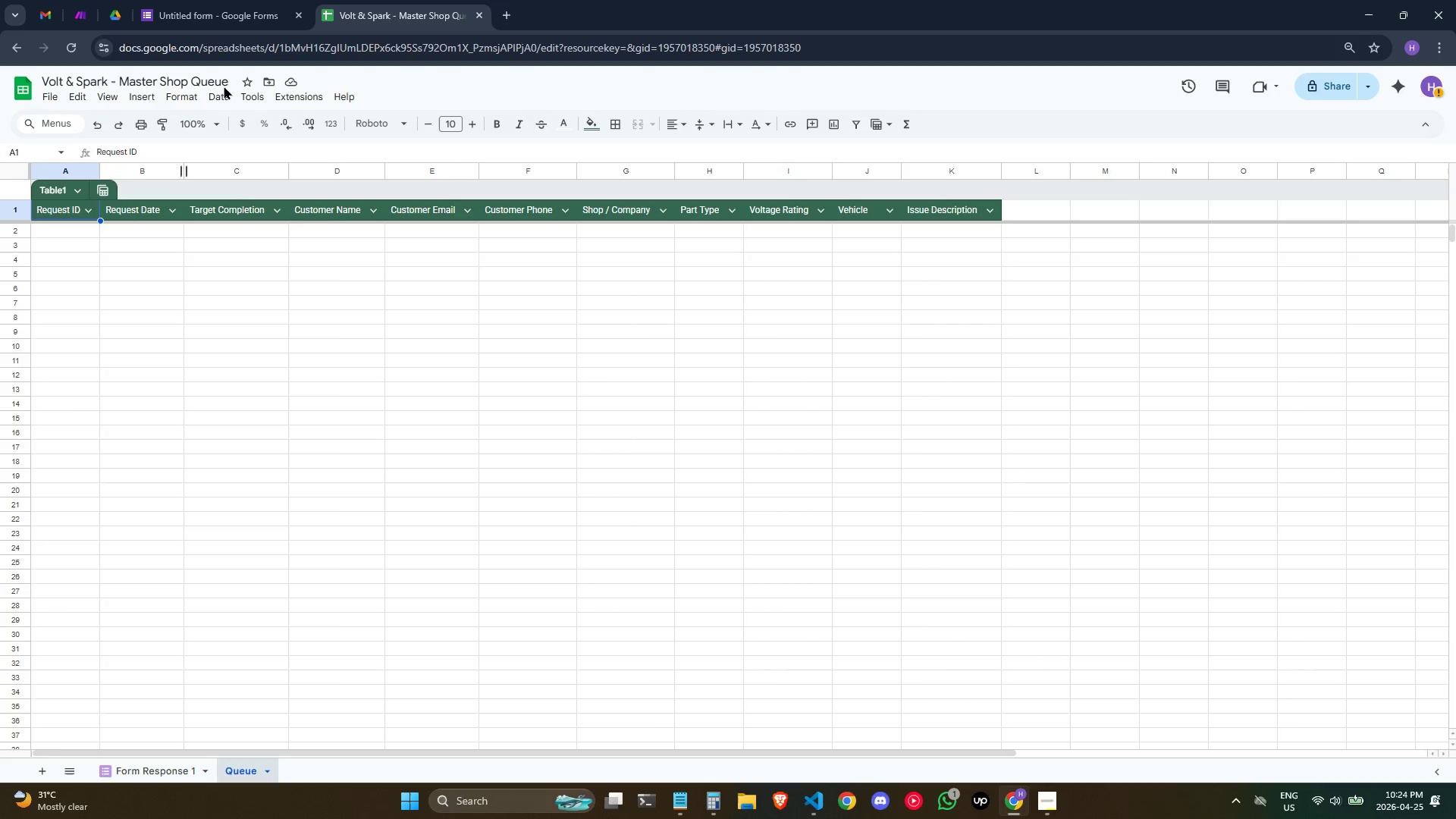 
left_click_drag(start_coordinate=[216, 84], to_coordinate=[224, 86])
 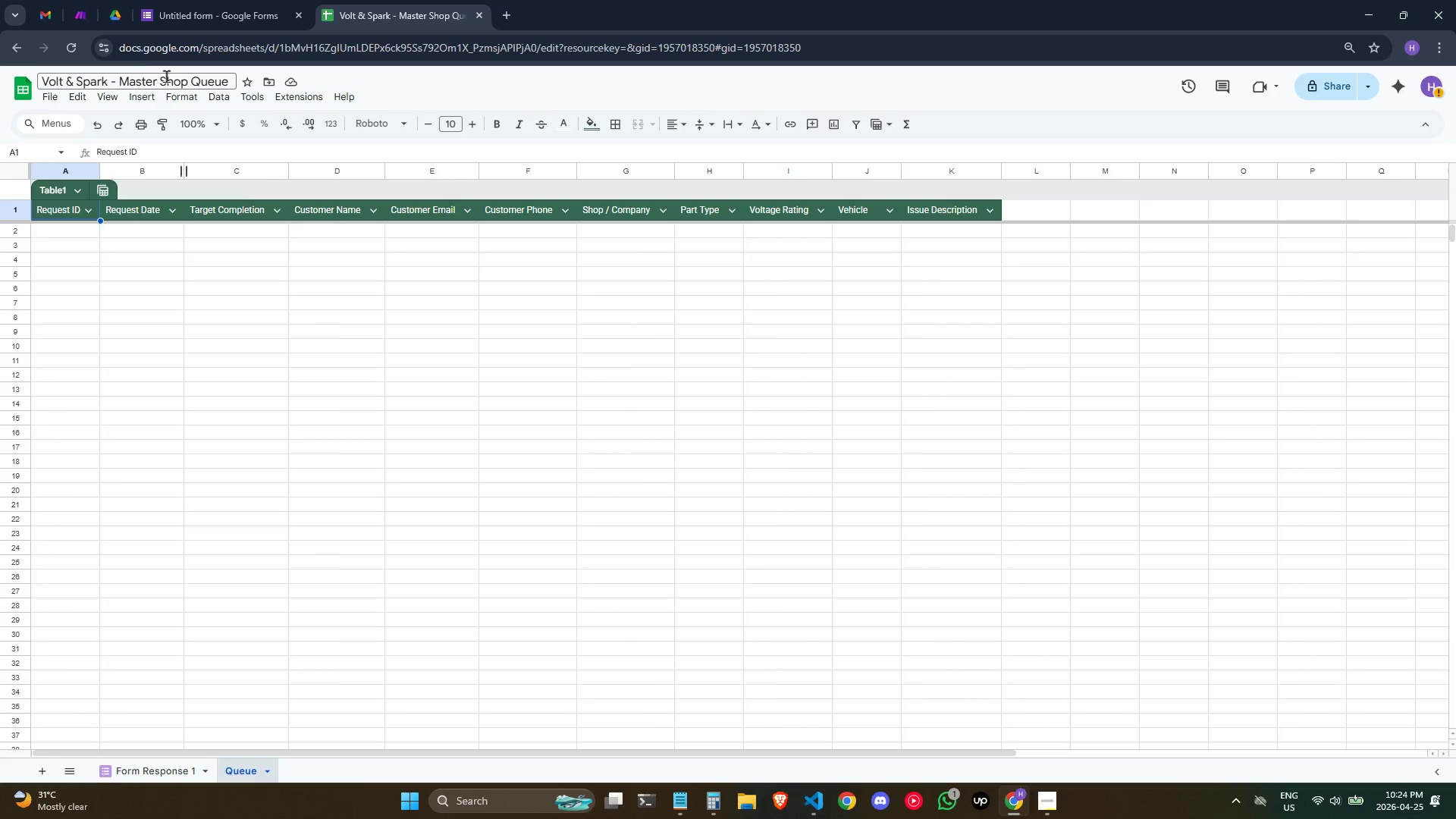 
triple_click([153, 74])
 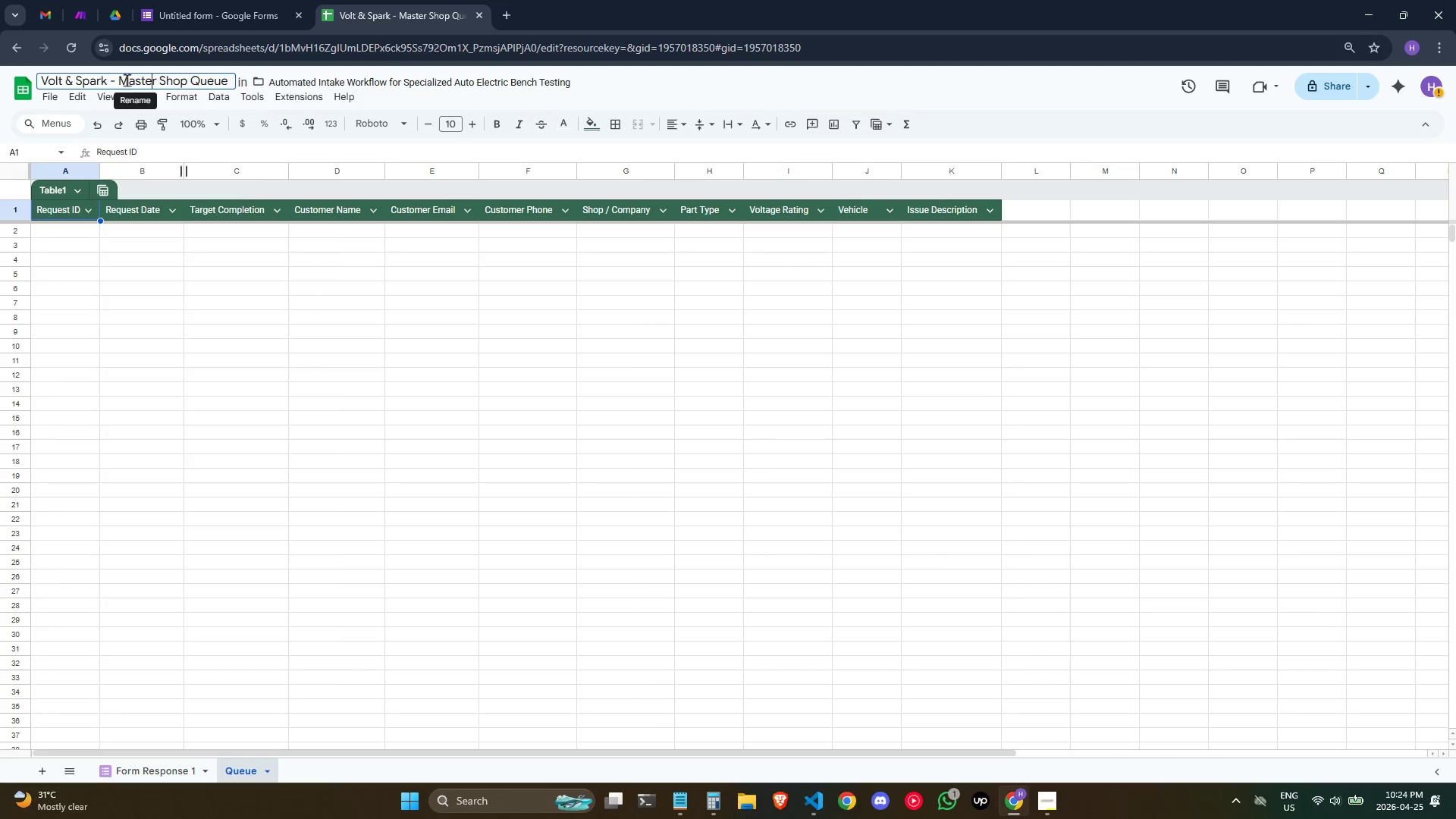 
left_click_drag(start_coordinate=[123, 80], to_coordinate=[130, 81])
 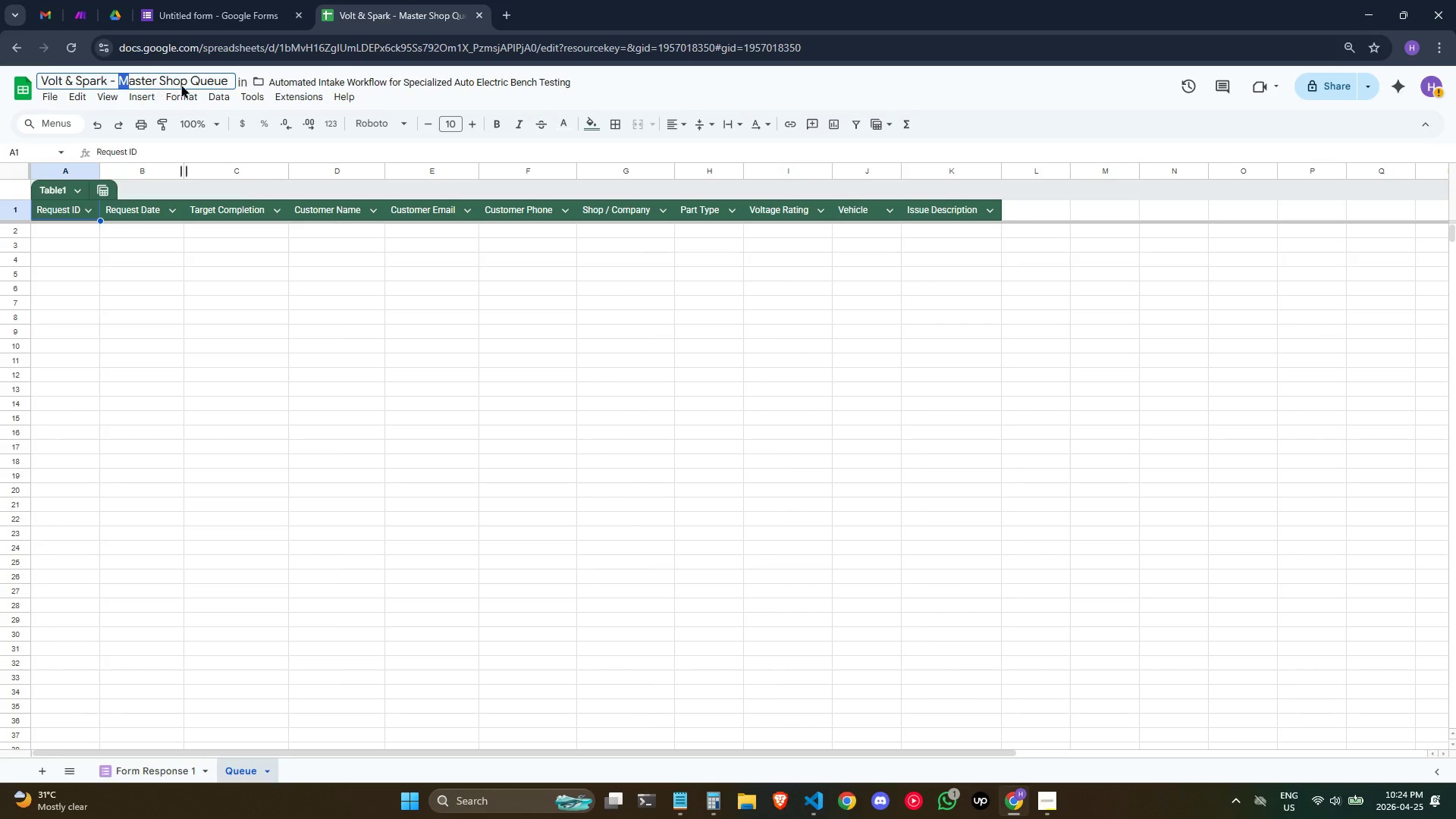 
left_click_drag(start_coordinate=[181, 84], to_coordinate=[220, 78])
 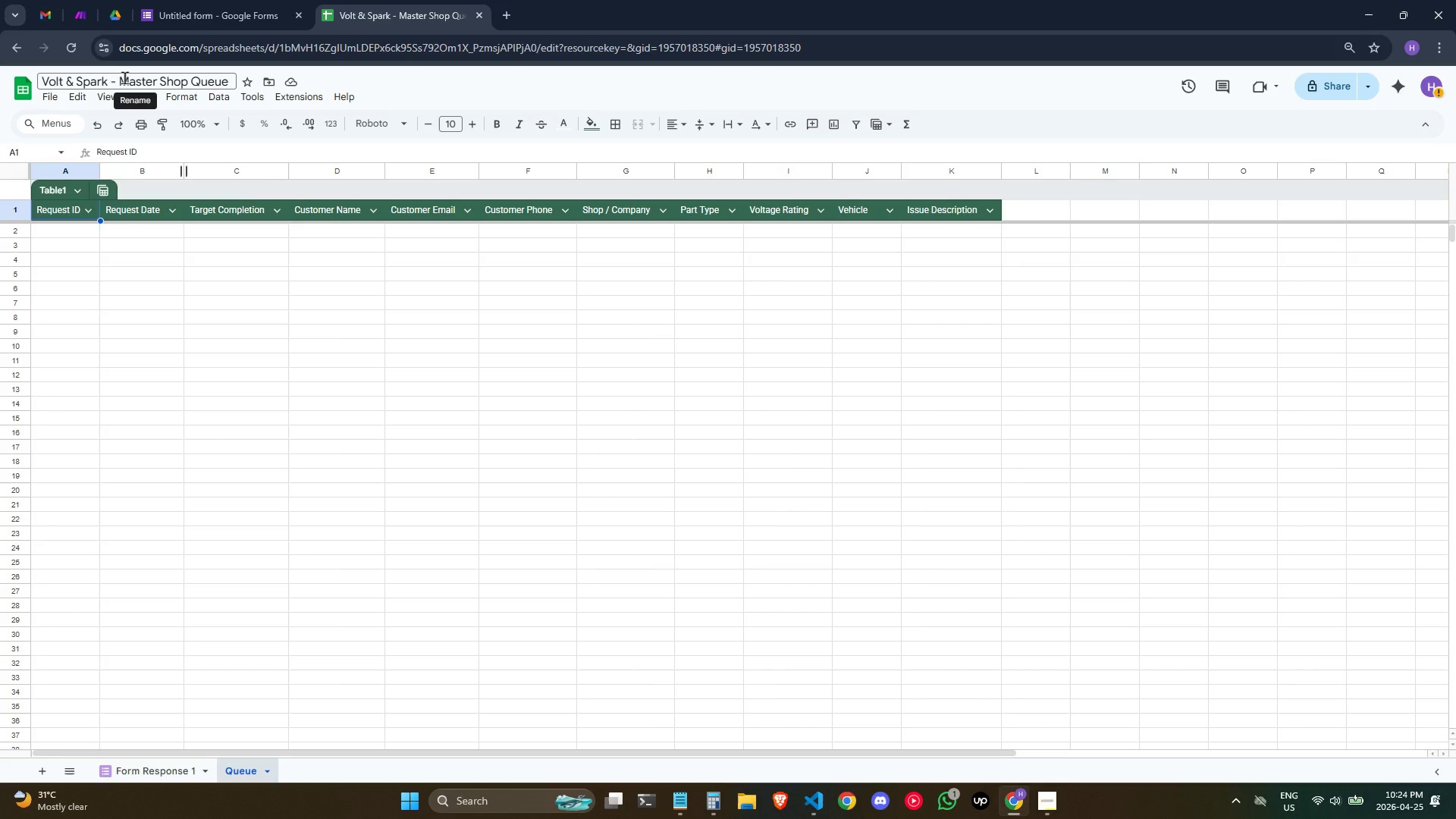 
left_click_drag(start_coordinate=[124, 77], to_coordinate=[207, 77])
 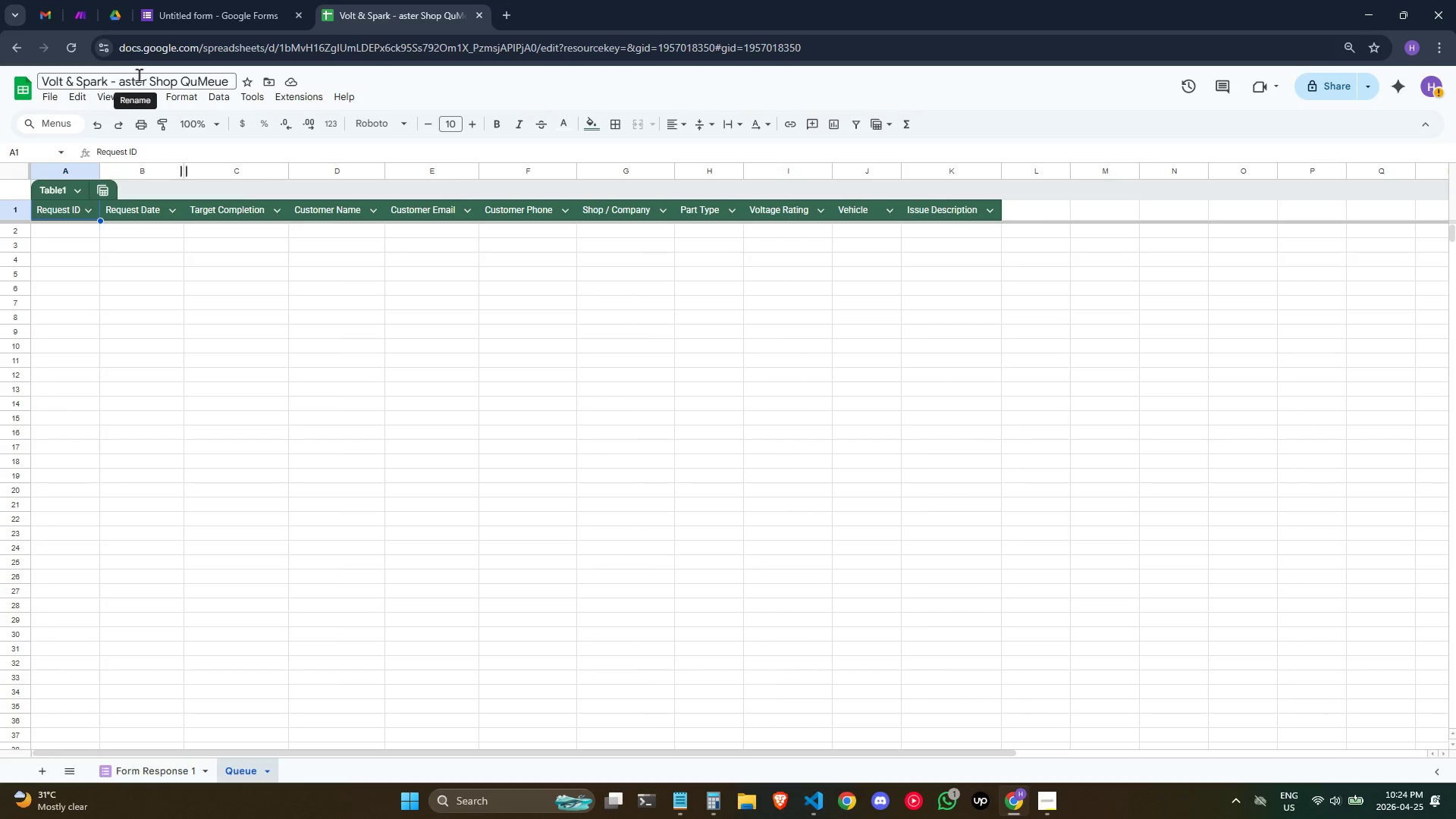 
key(Control+ControlLeft)
 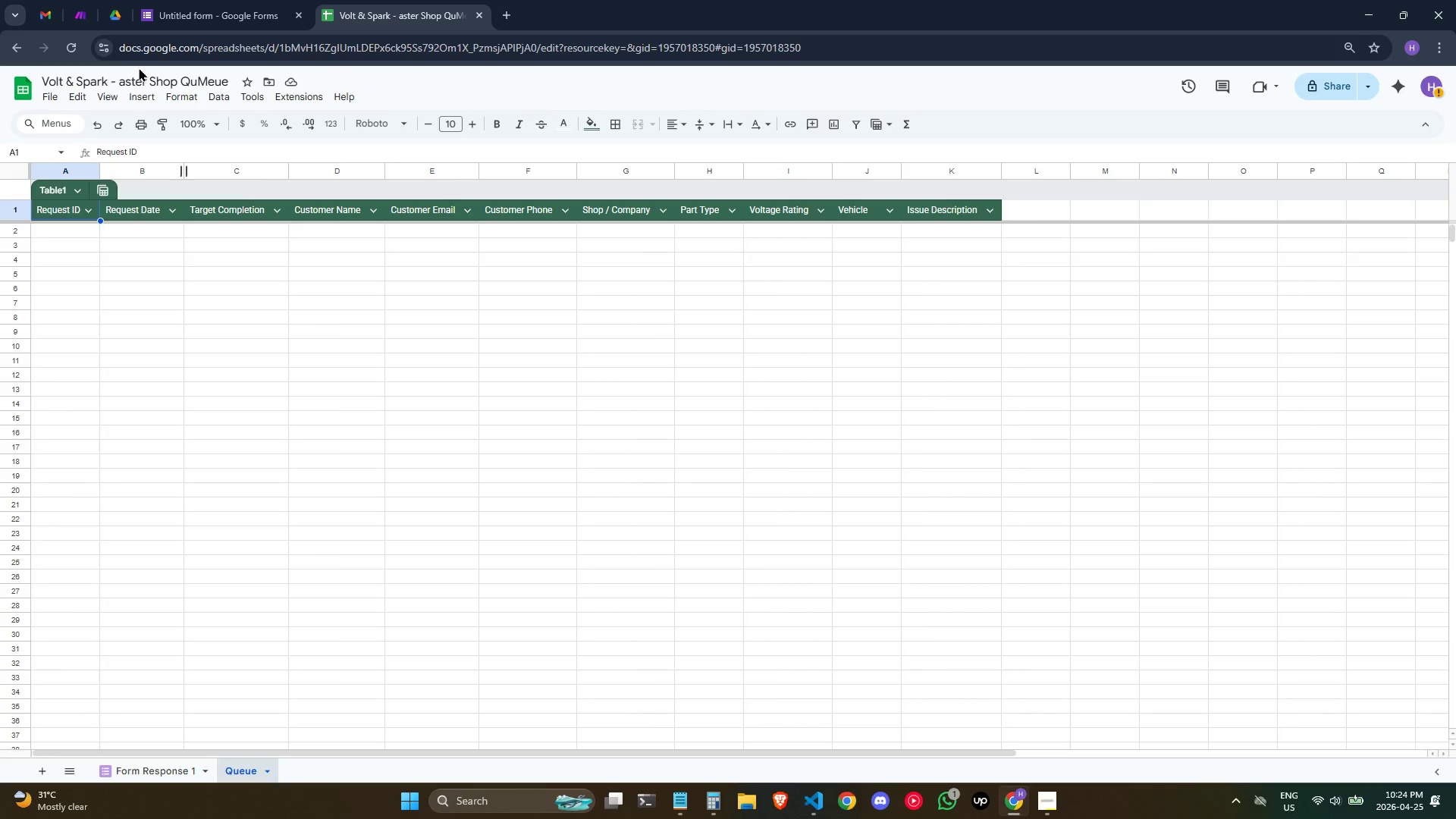 
double_click([139, 67])
 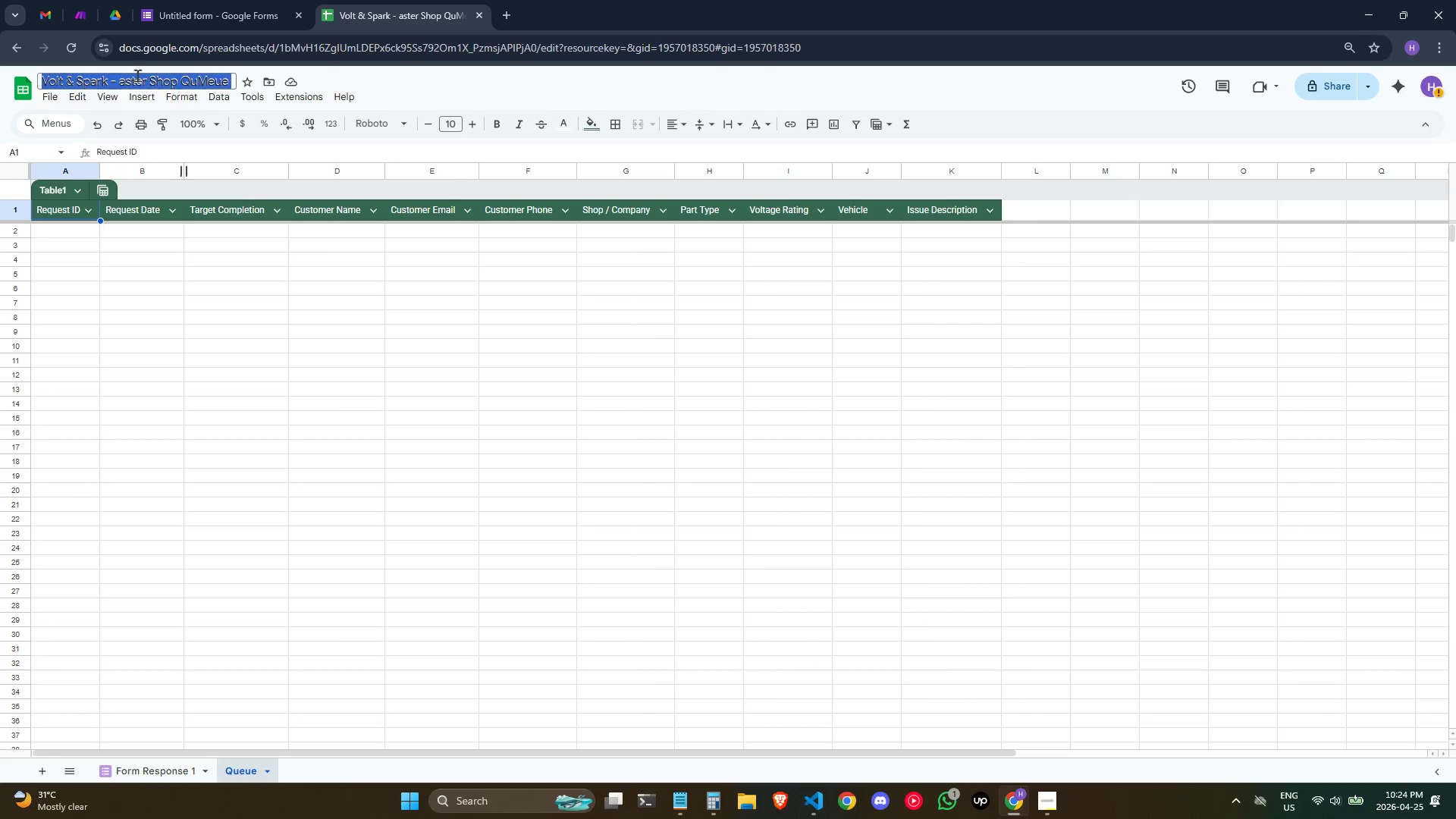 
double_click([139, 67])
 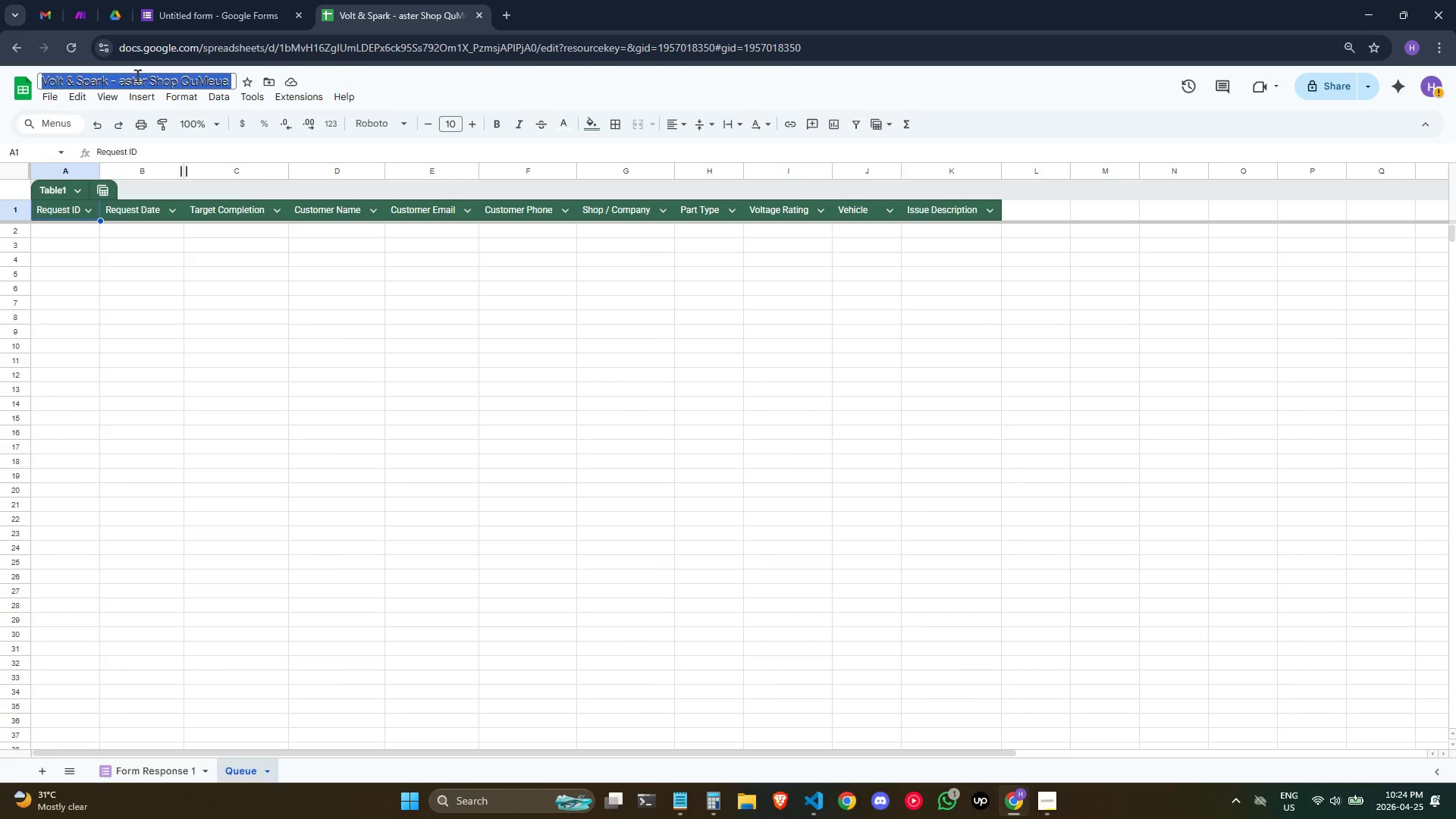 
triple_click([137, 75])
 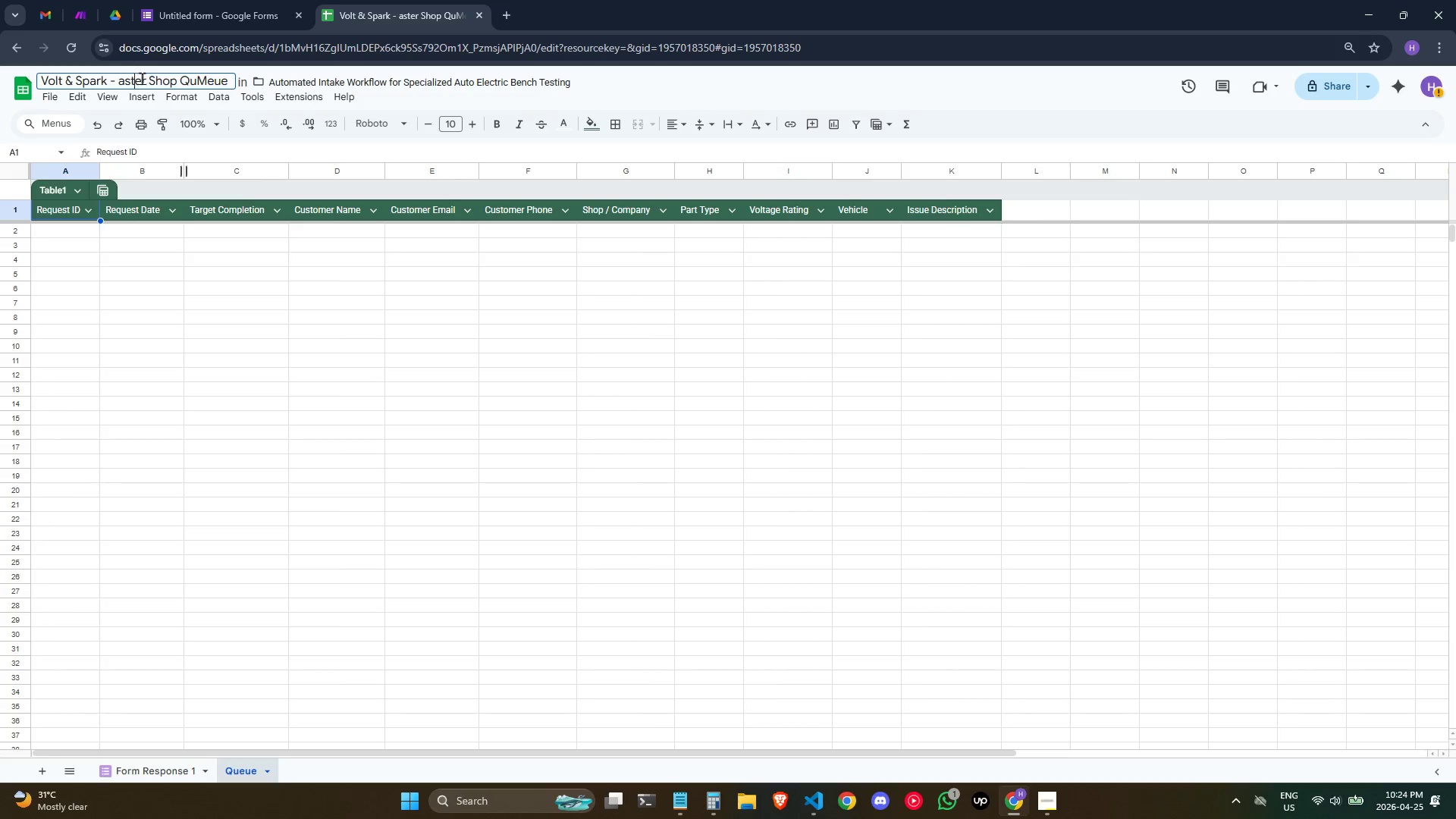 
key(Control+Z)
 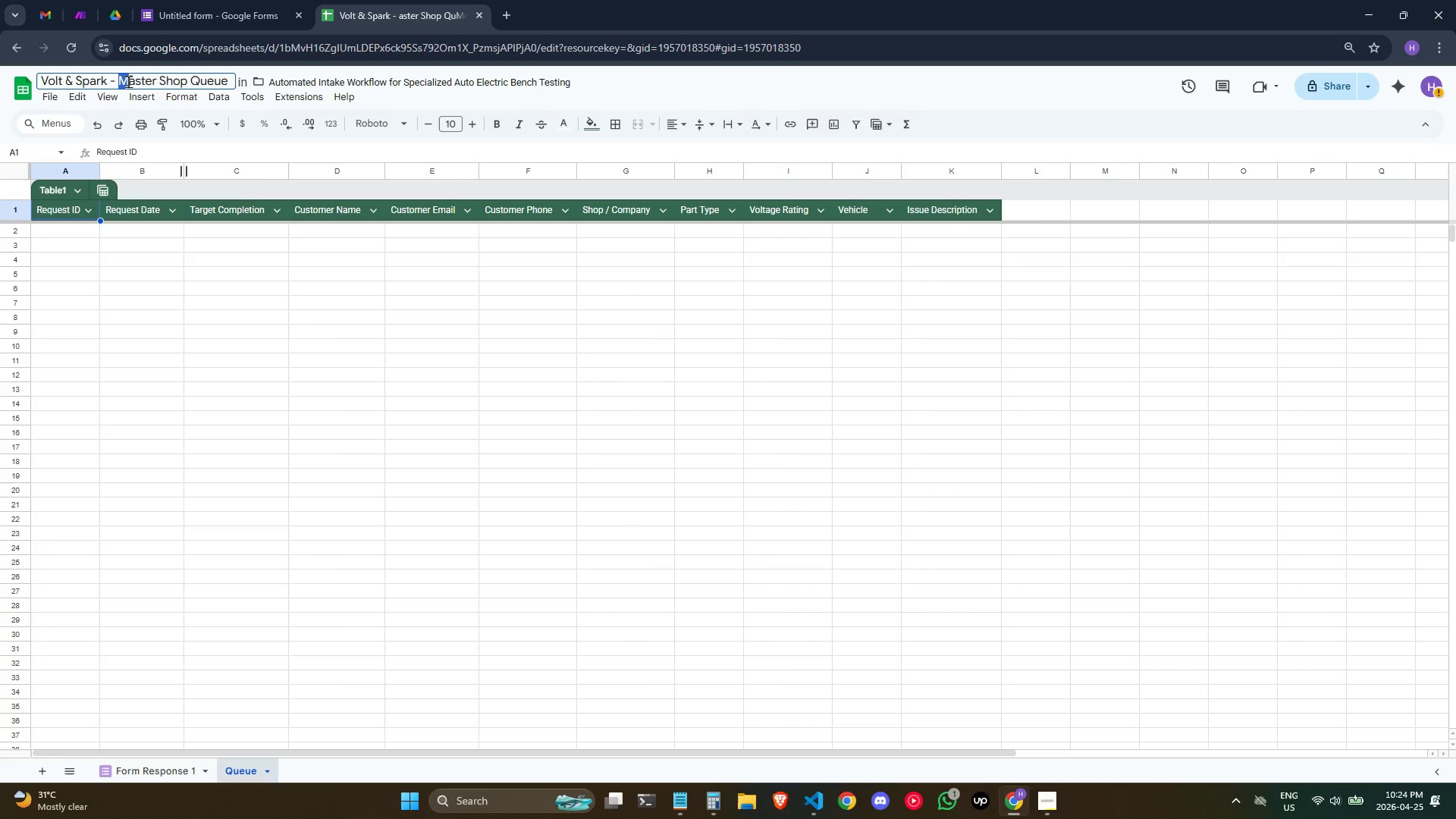 
left_click([128, 81])
 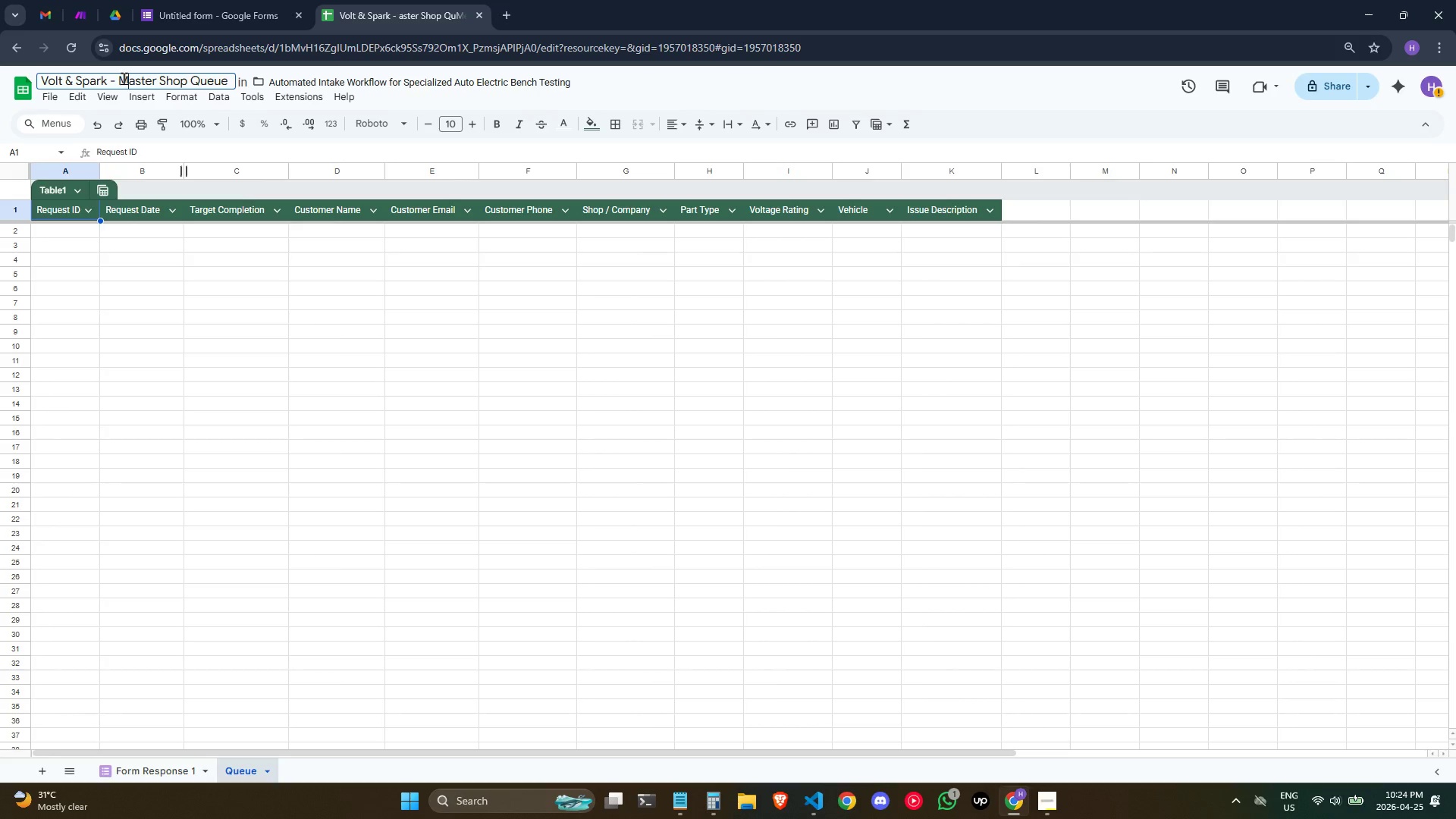 
left_click_drag(start_coordinate=[124, 78], to_coordinate=[183, 76])
 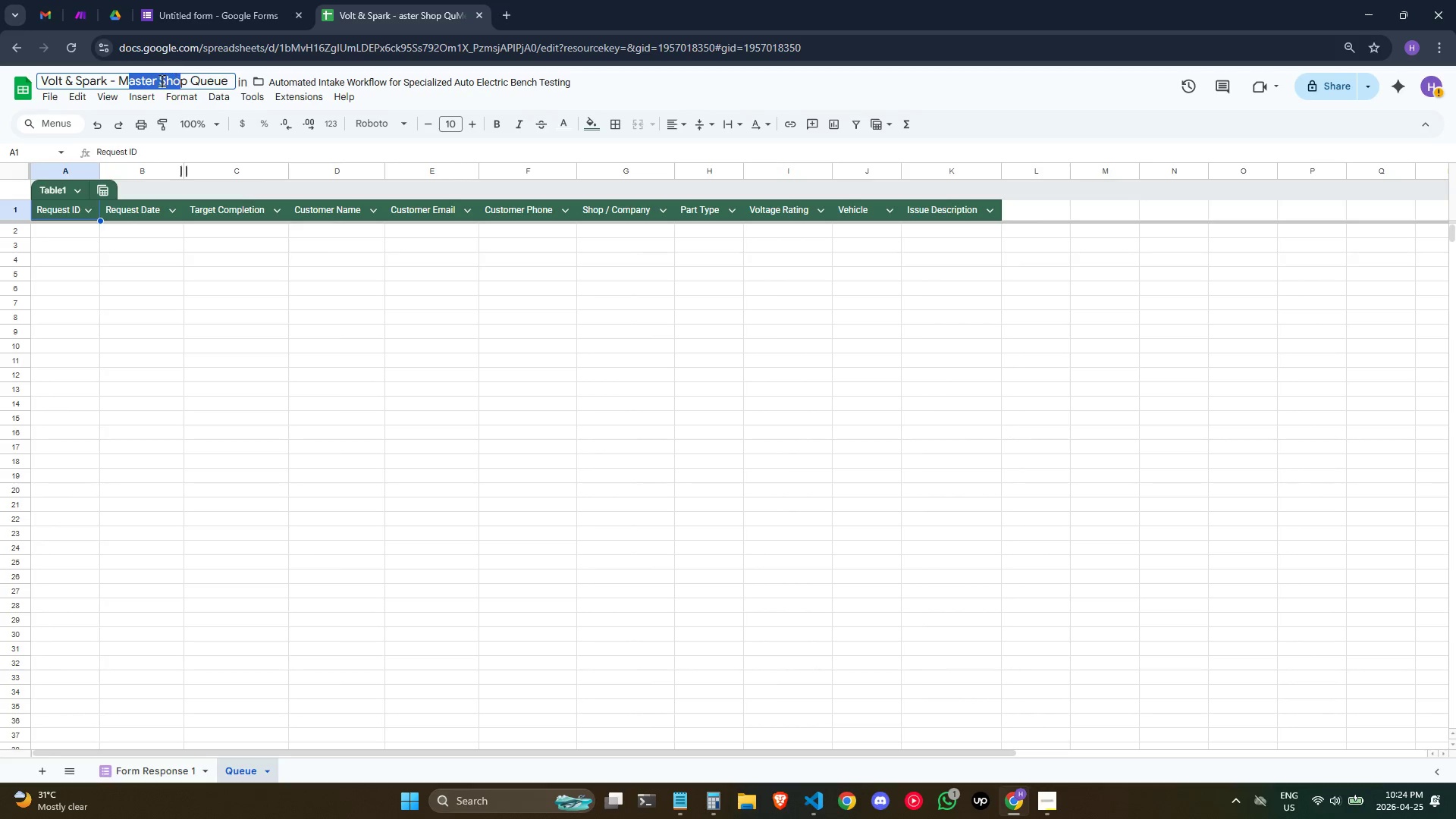 
left_click([162, 80])
 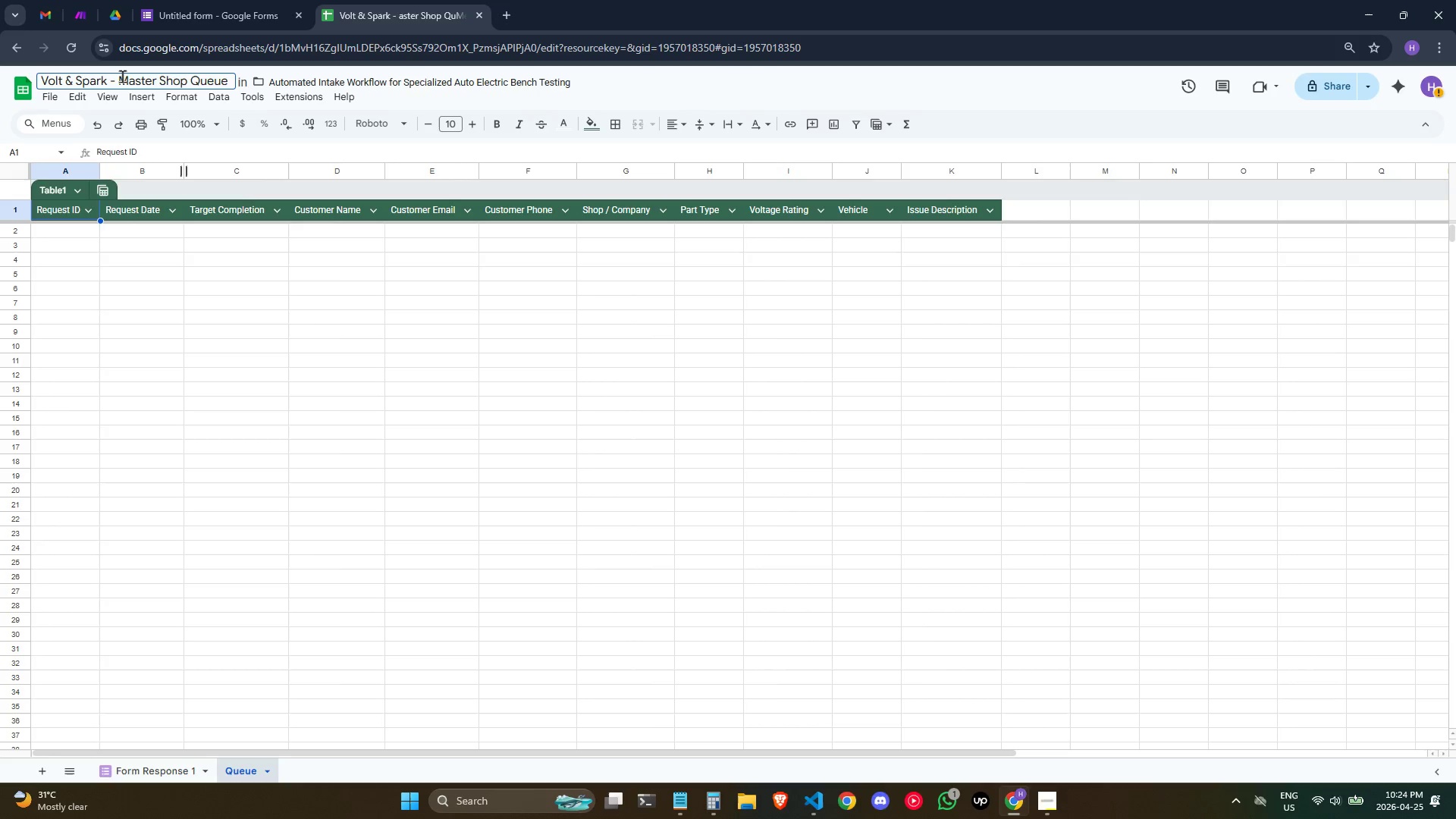 
left_click([120, 80])
 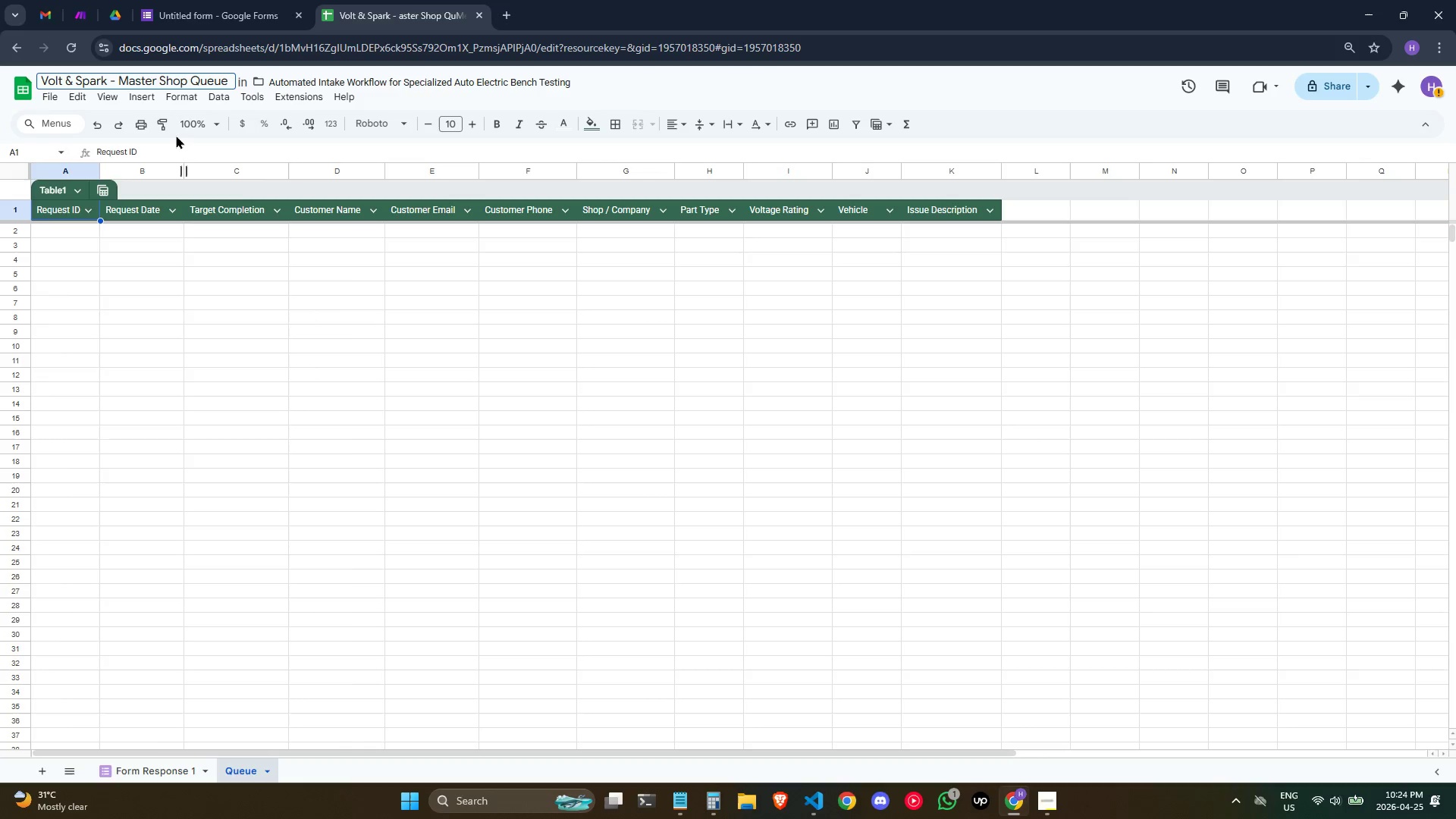 
hold_key(key=ShiftLeft, duration=1.97)
 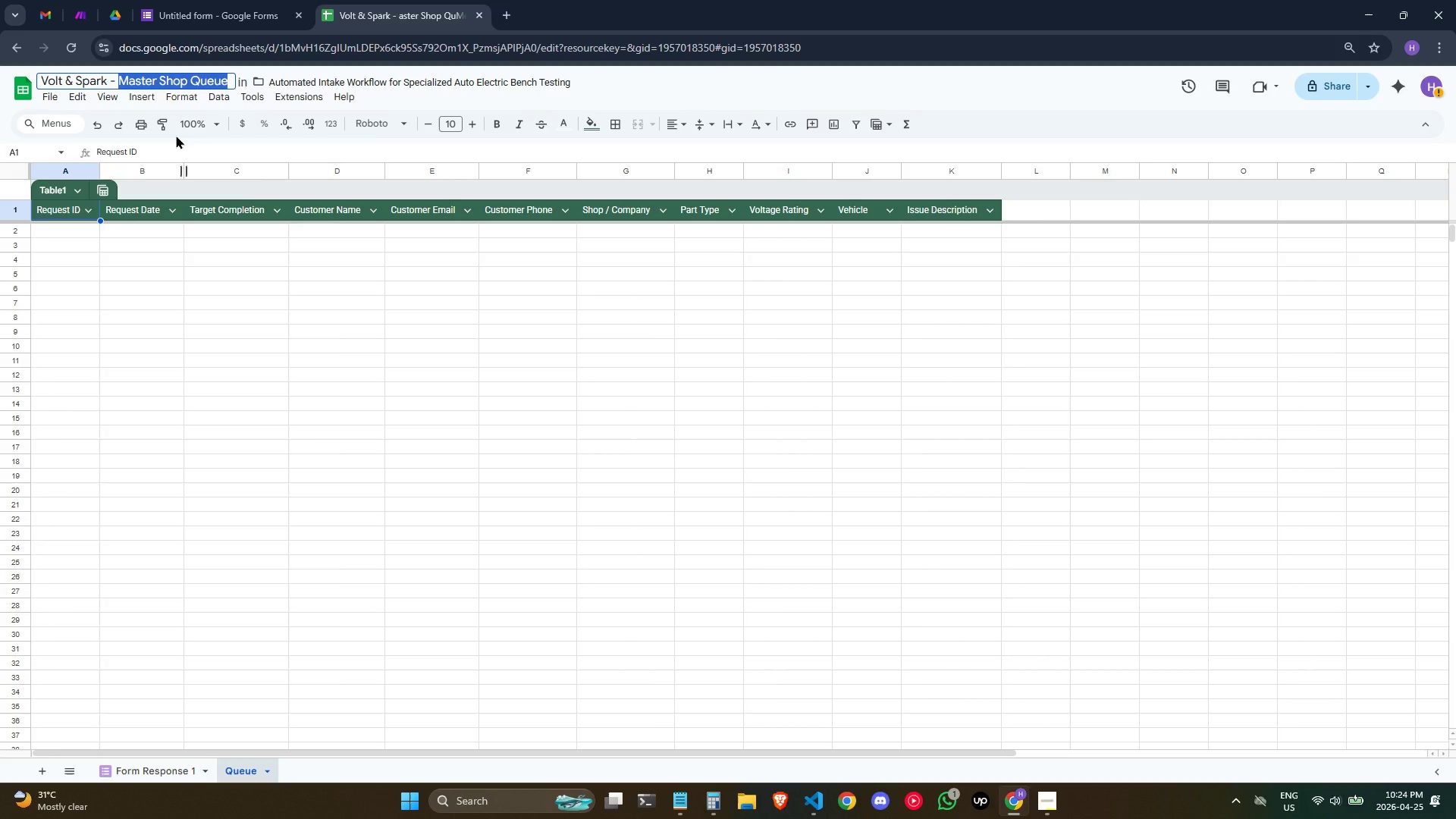 
hold_key(key=ArrowRight, duration=1.27)
 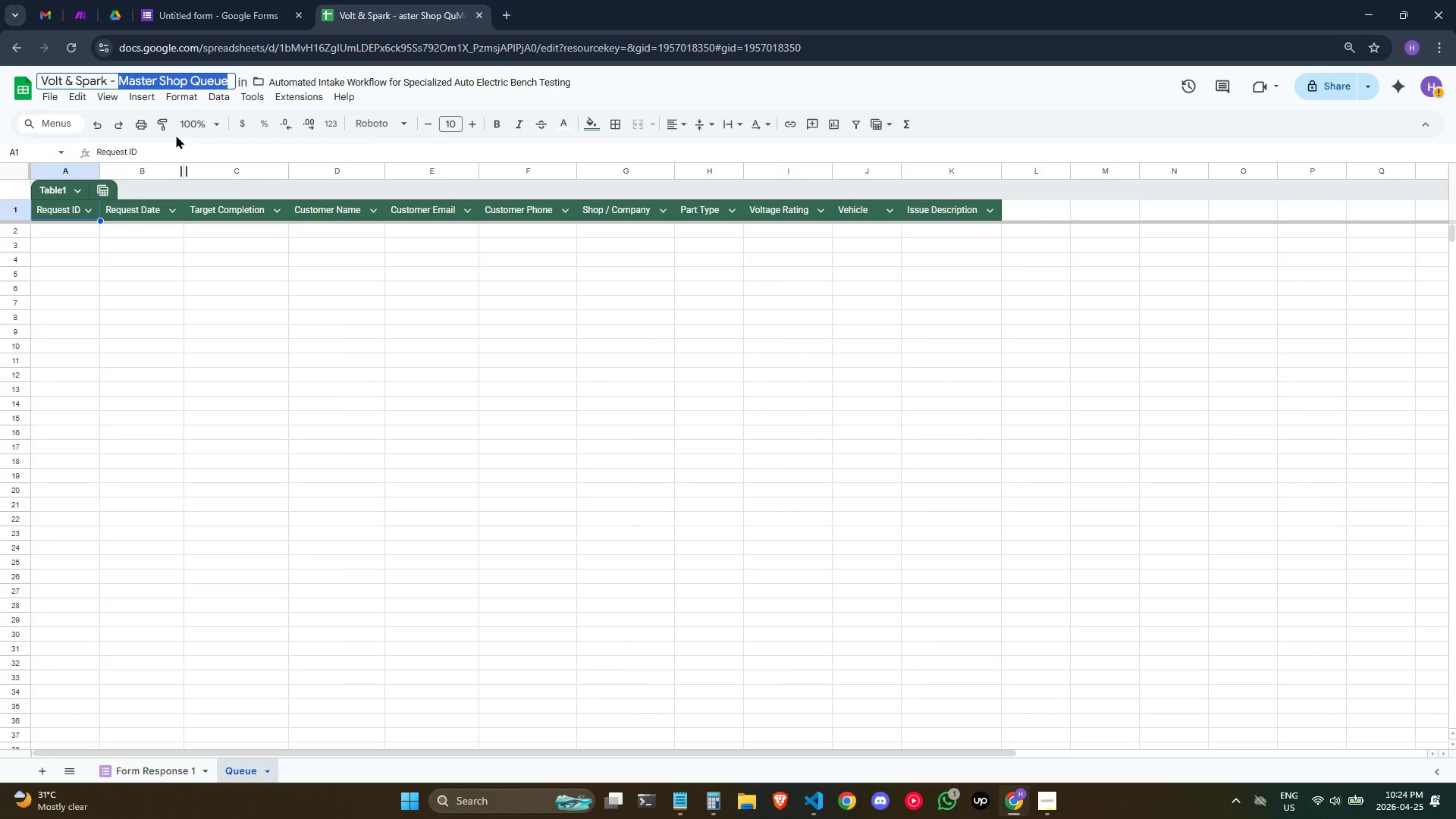 
hold_key(key=ControlLeft, duration=0.58)
 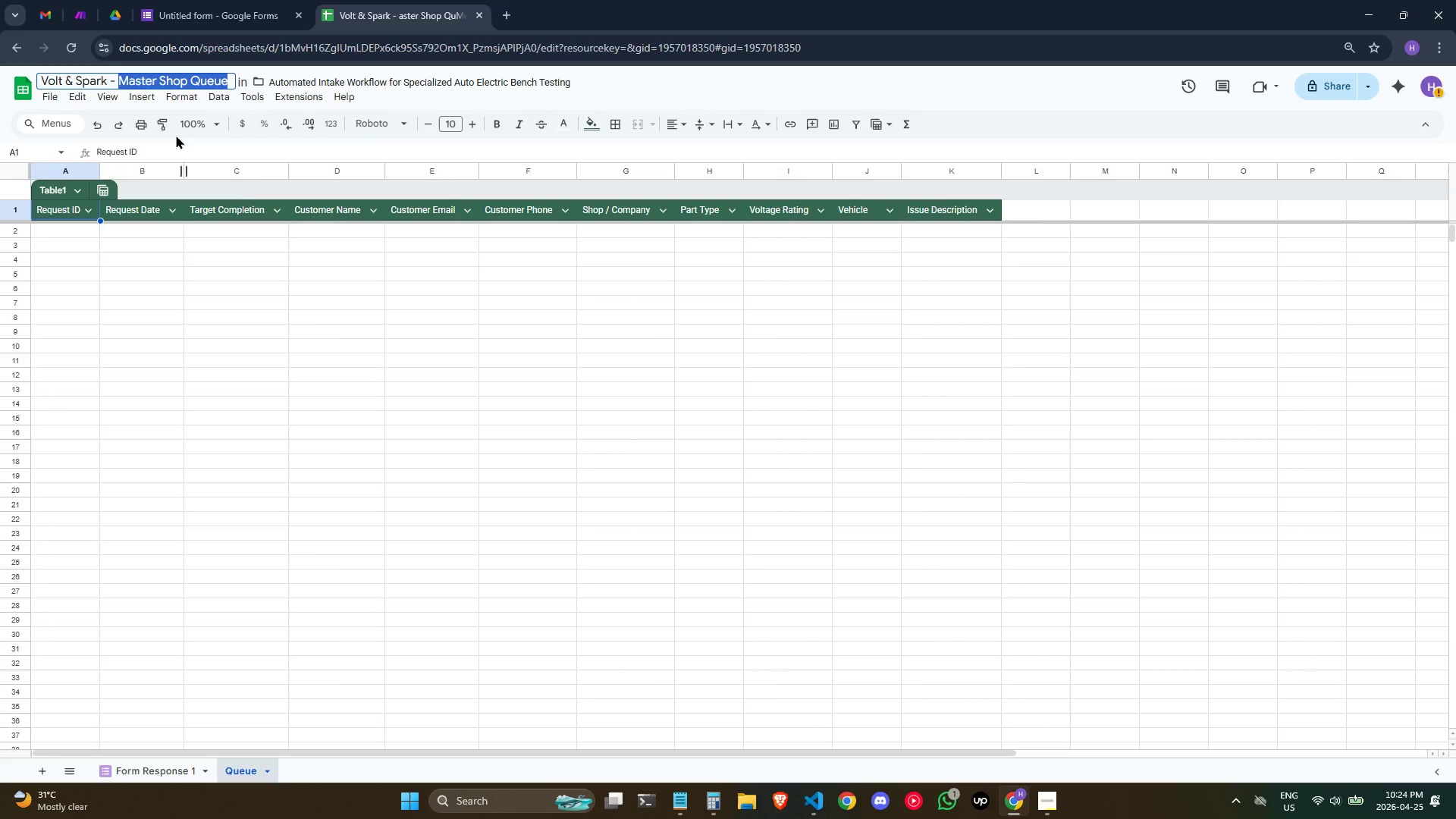 
key(Control+A)
 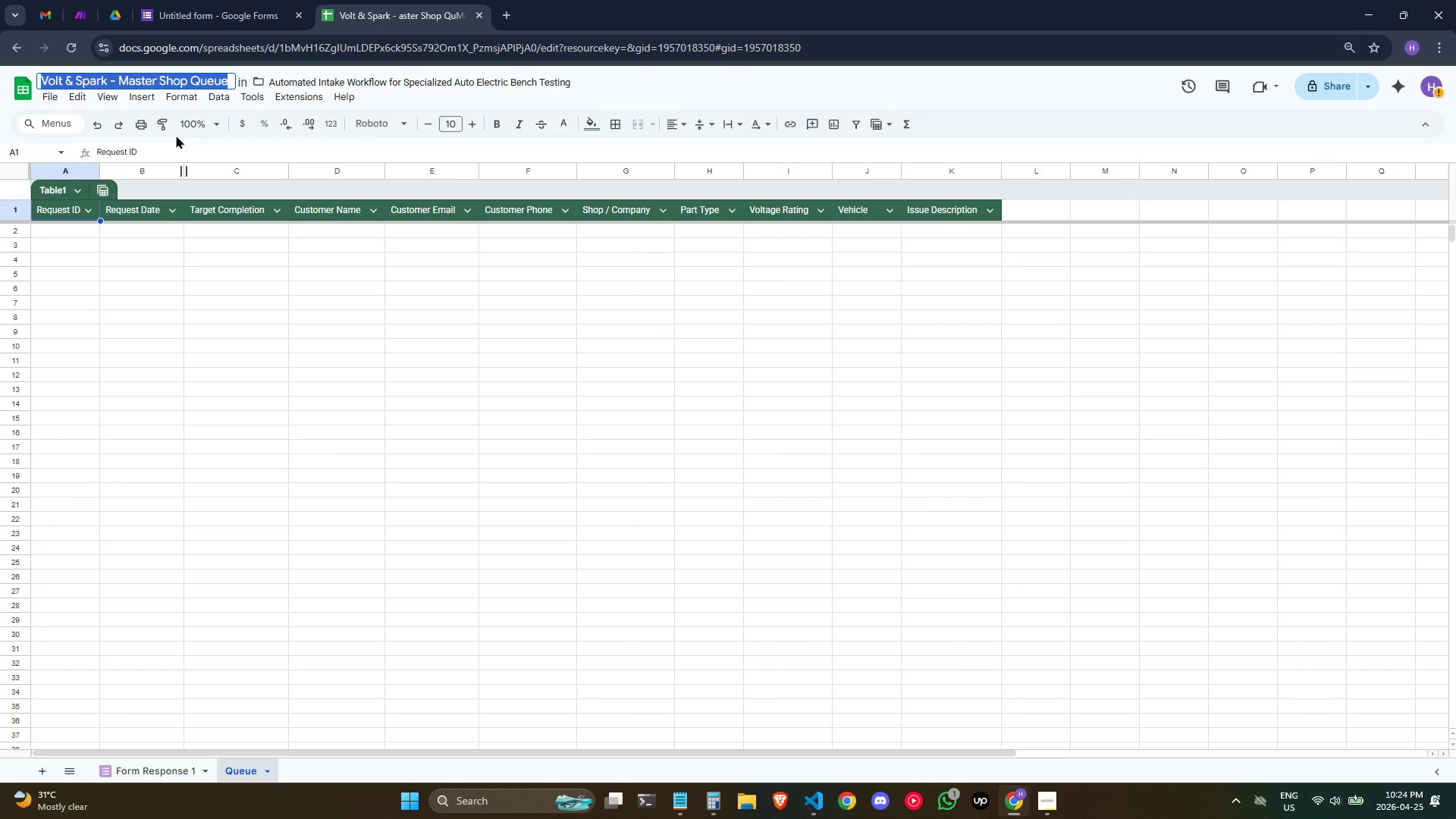 
key(Control+C)
 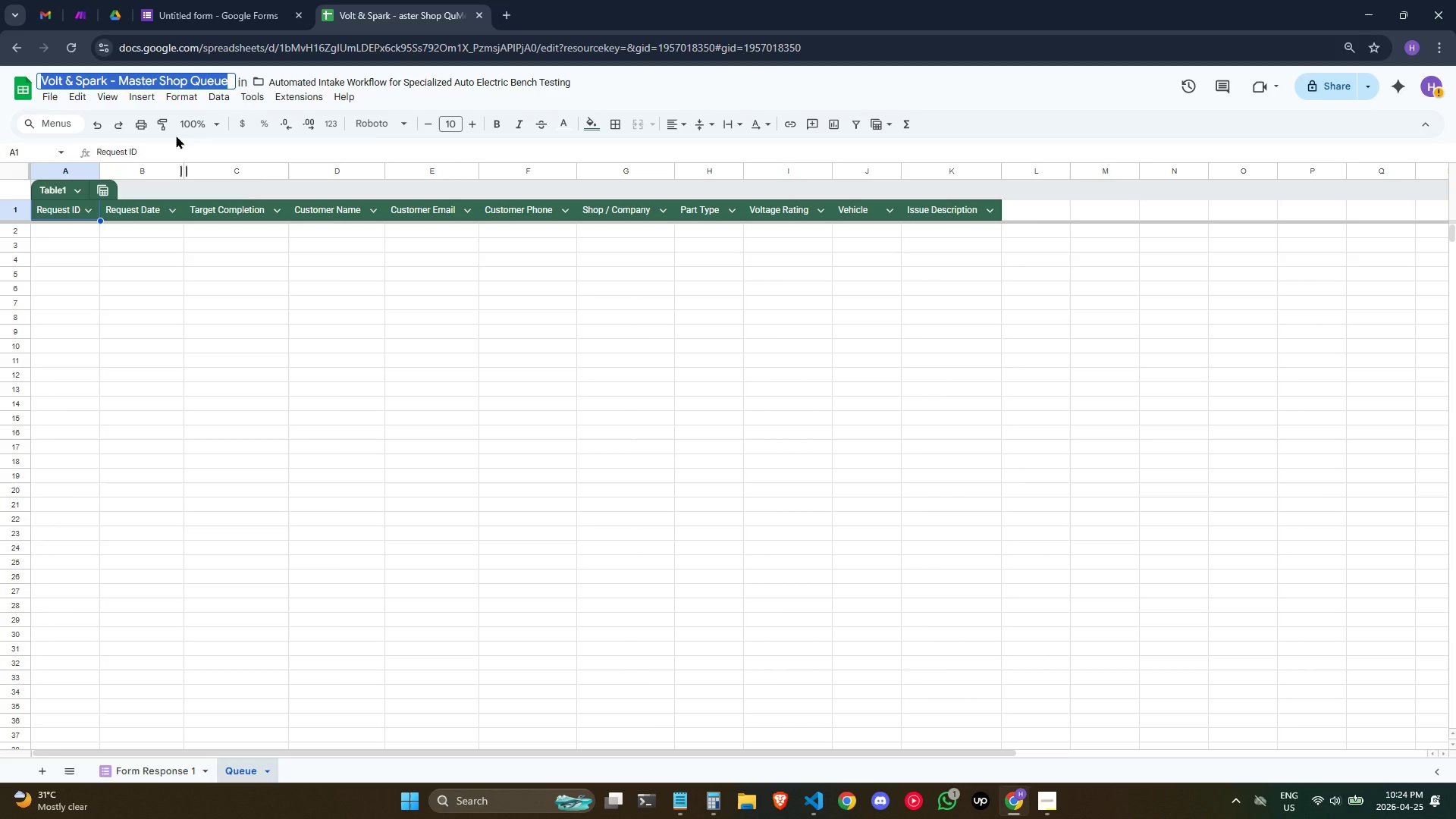 
key(Control+C)
 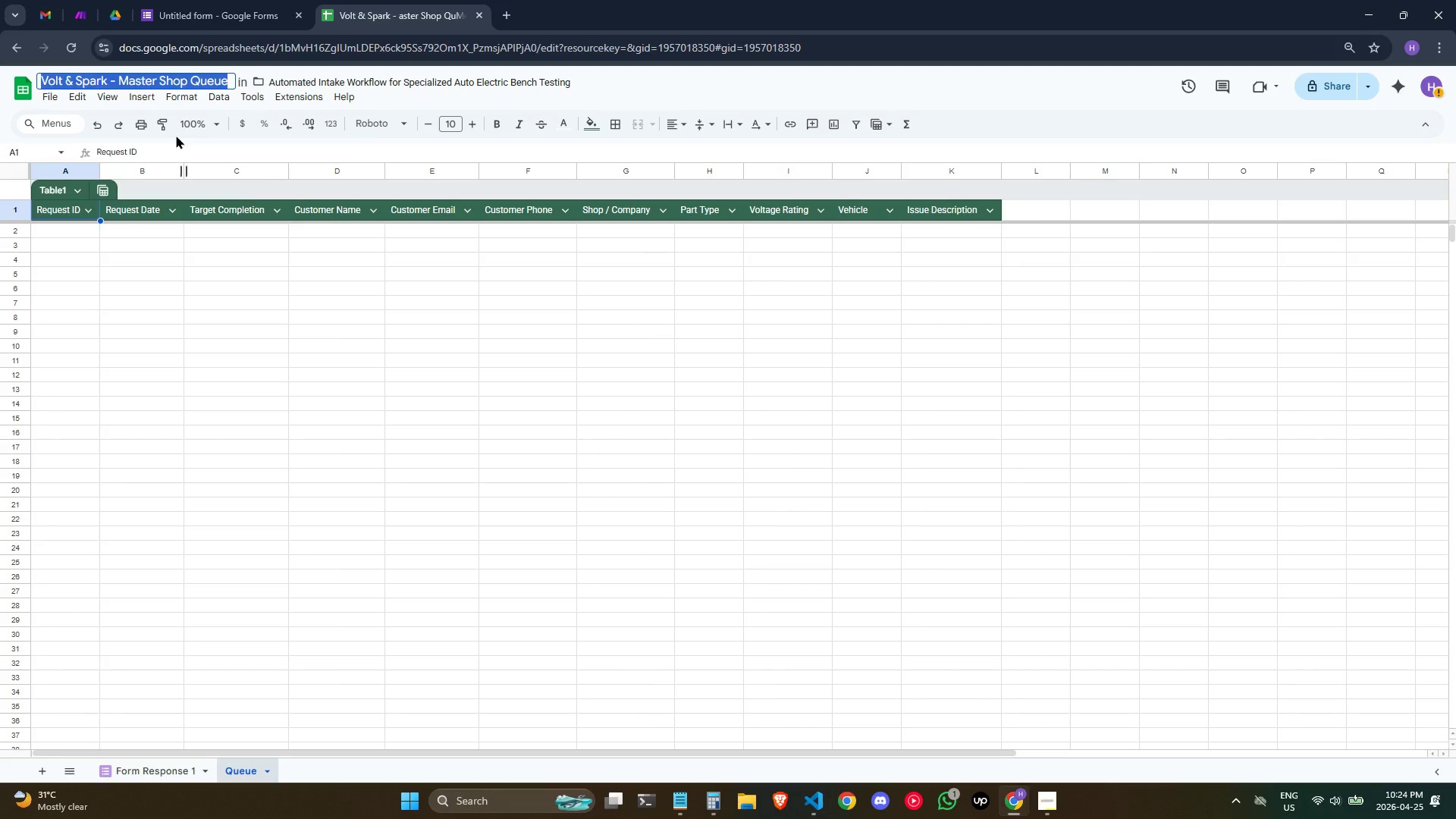 
key(ArrowRight)
 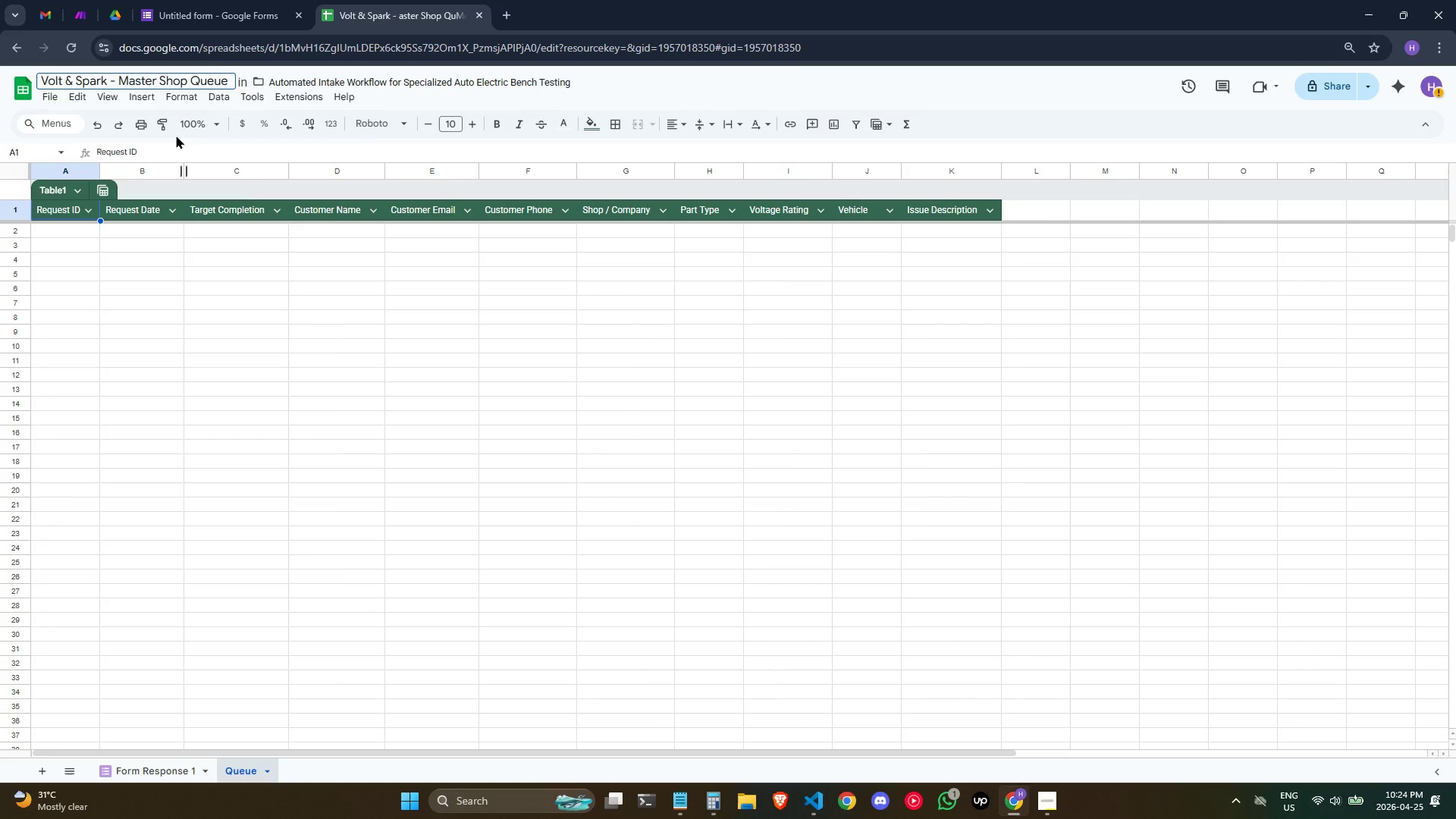 
hold_key(key=Backspace, duration=0.77)
 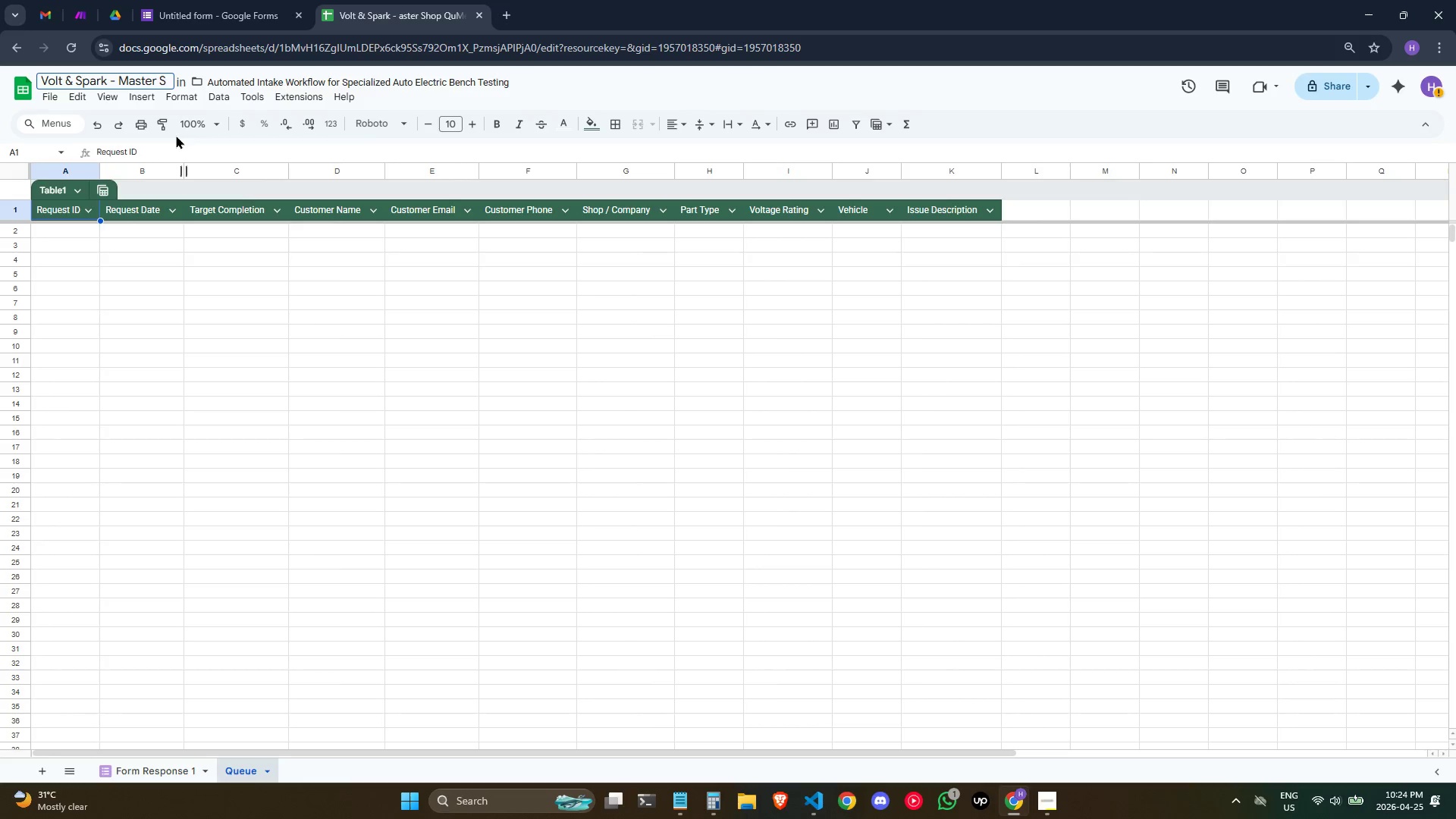 
key(Backspace)
 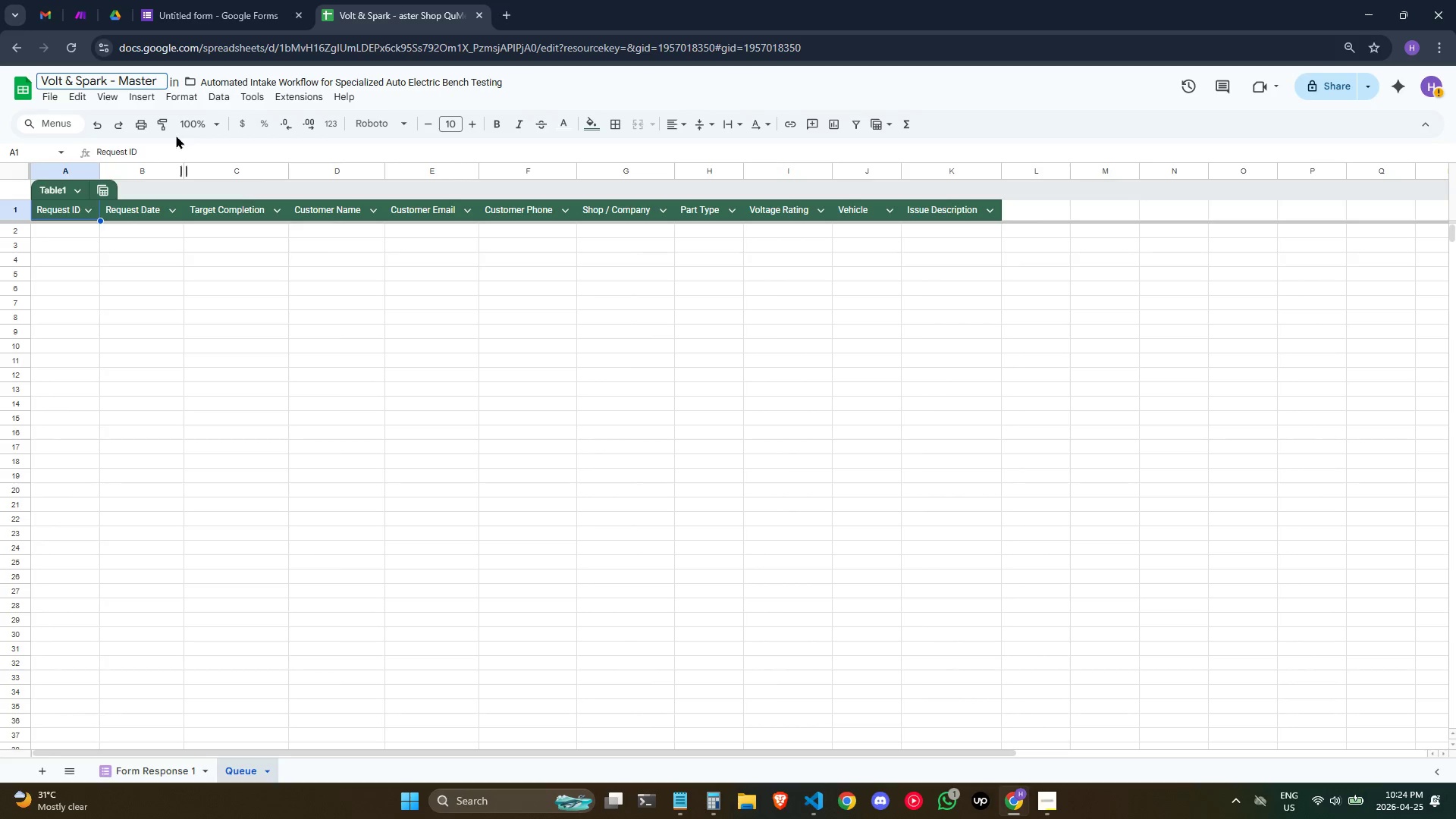 
key(Backspace)
 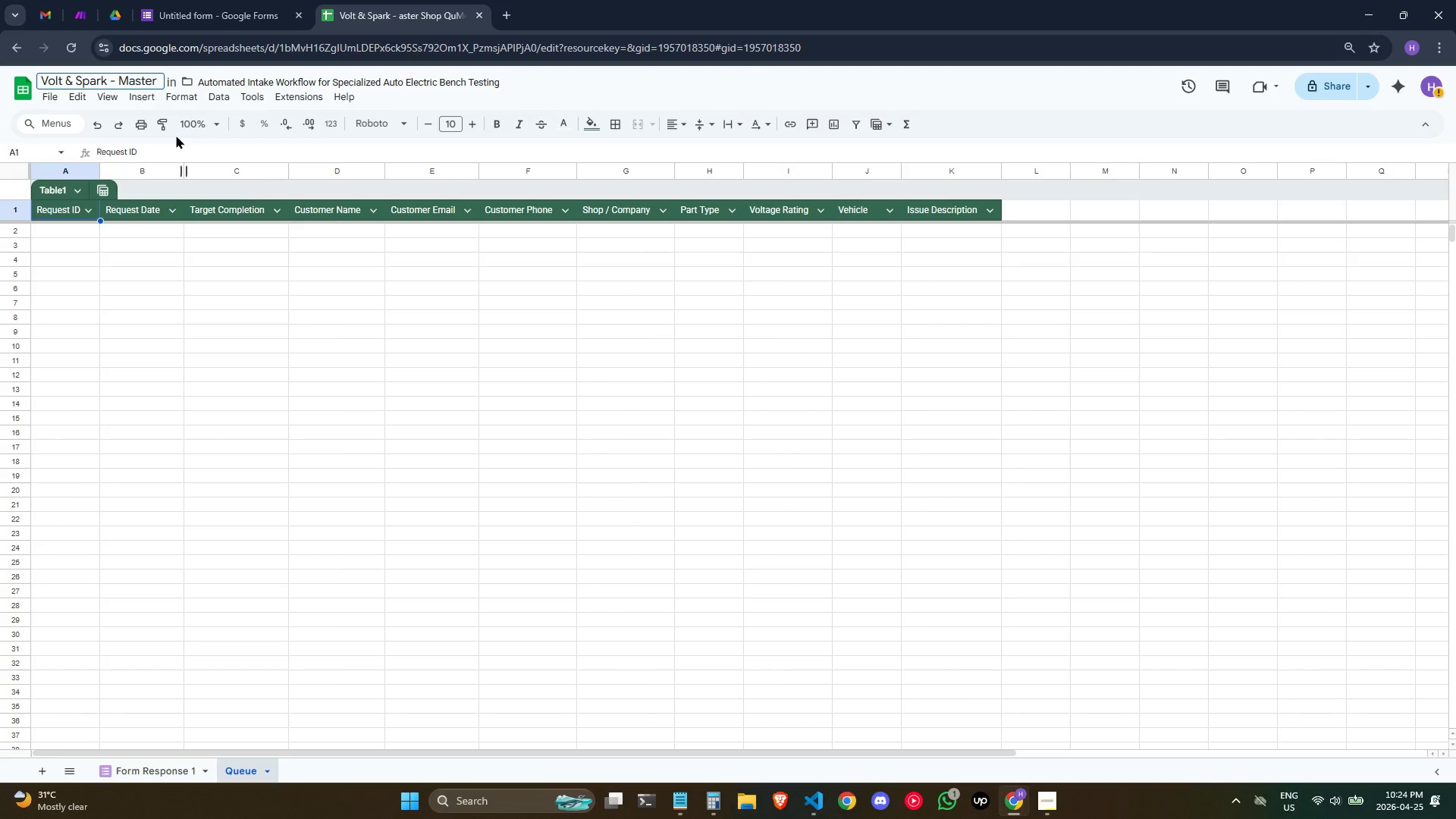 
key(Backspace)
 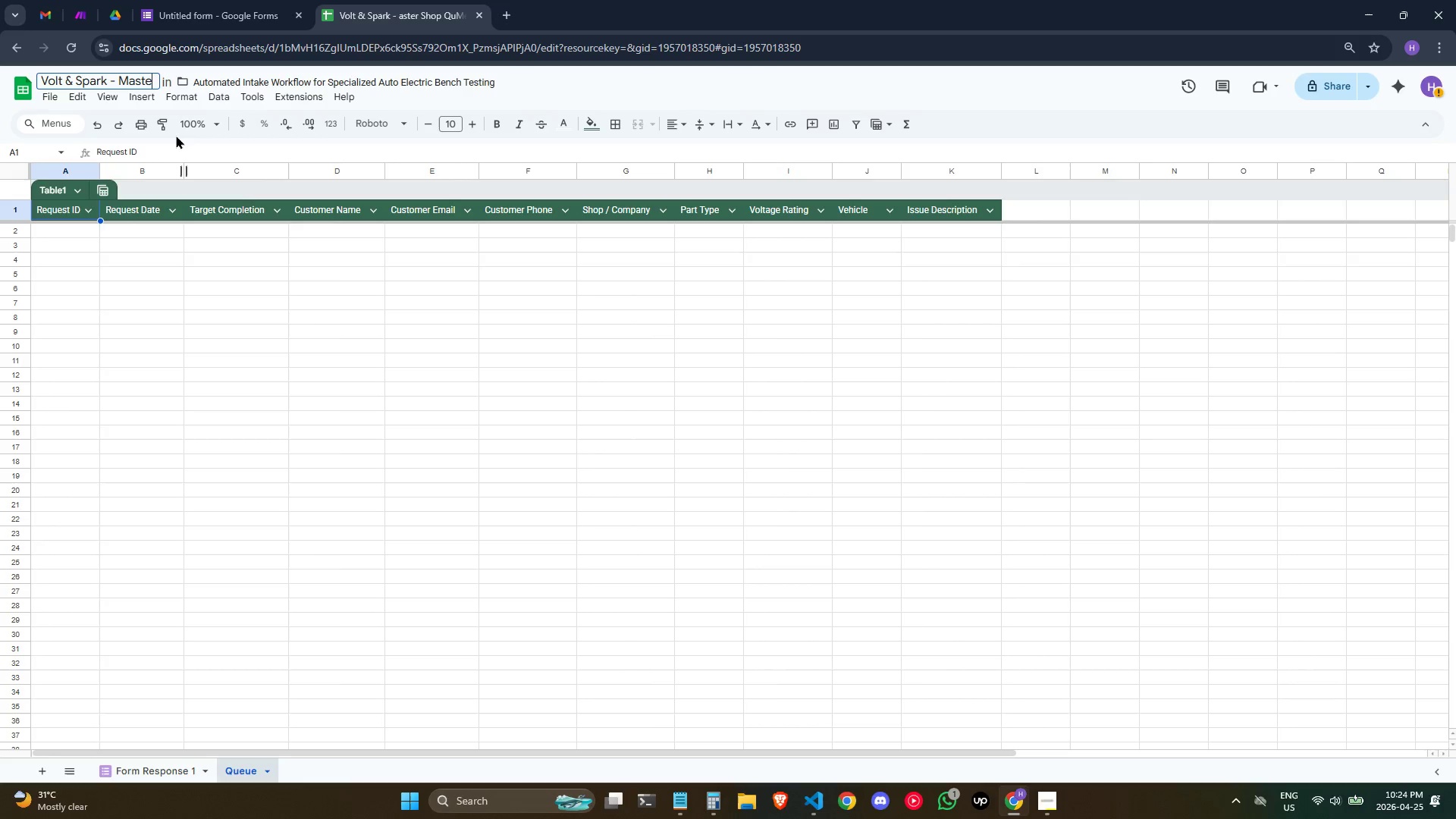 
key(Backspace)
 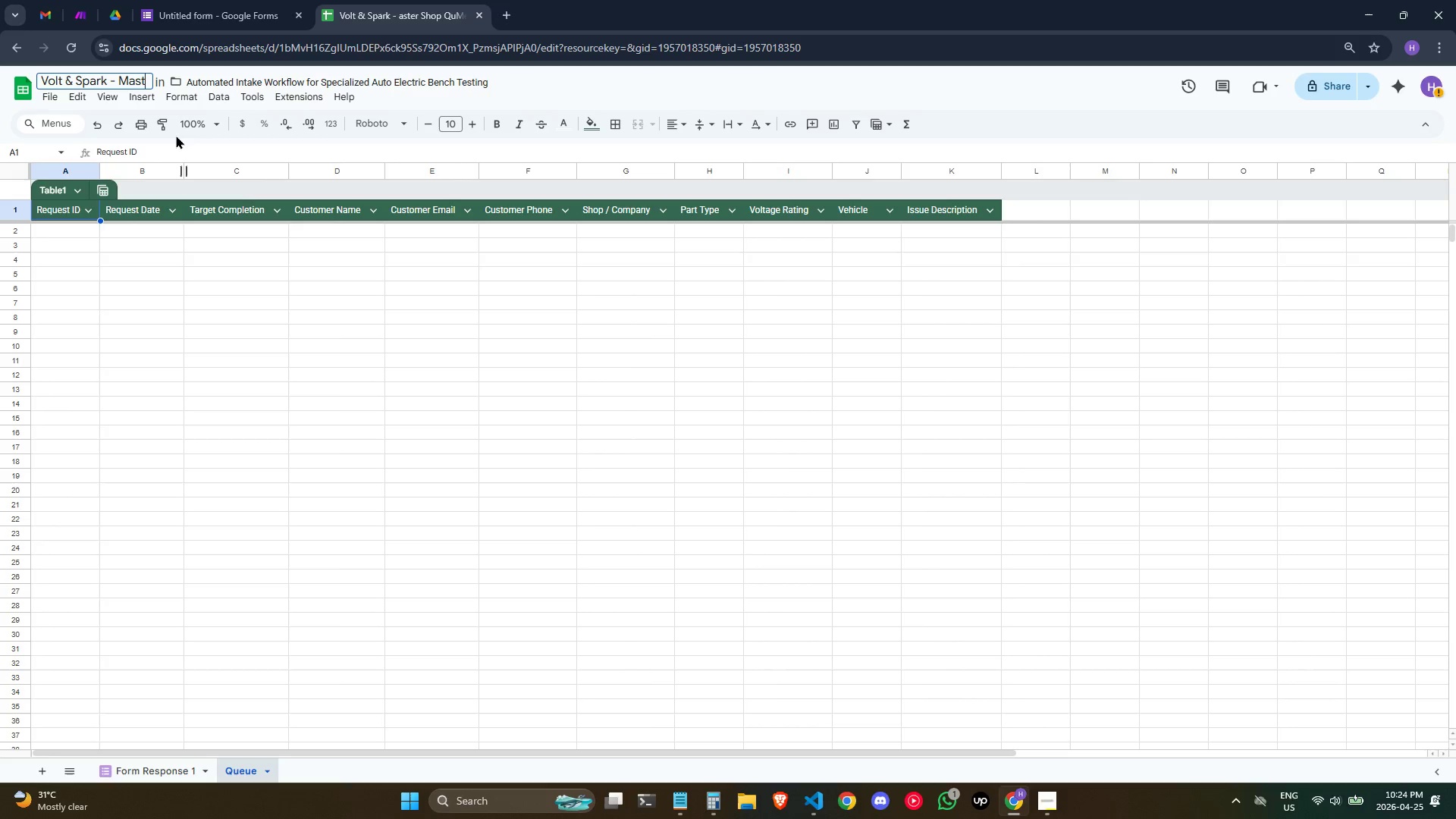 
key(Backspace)
 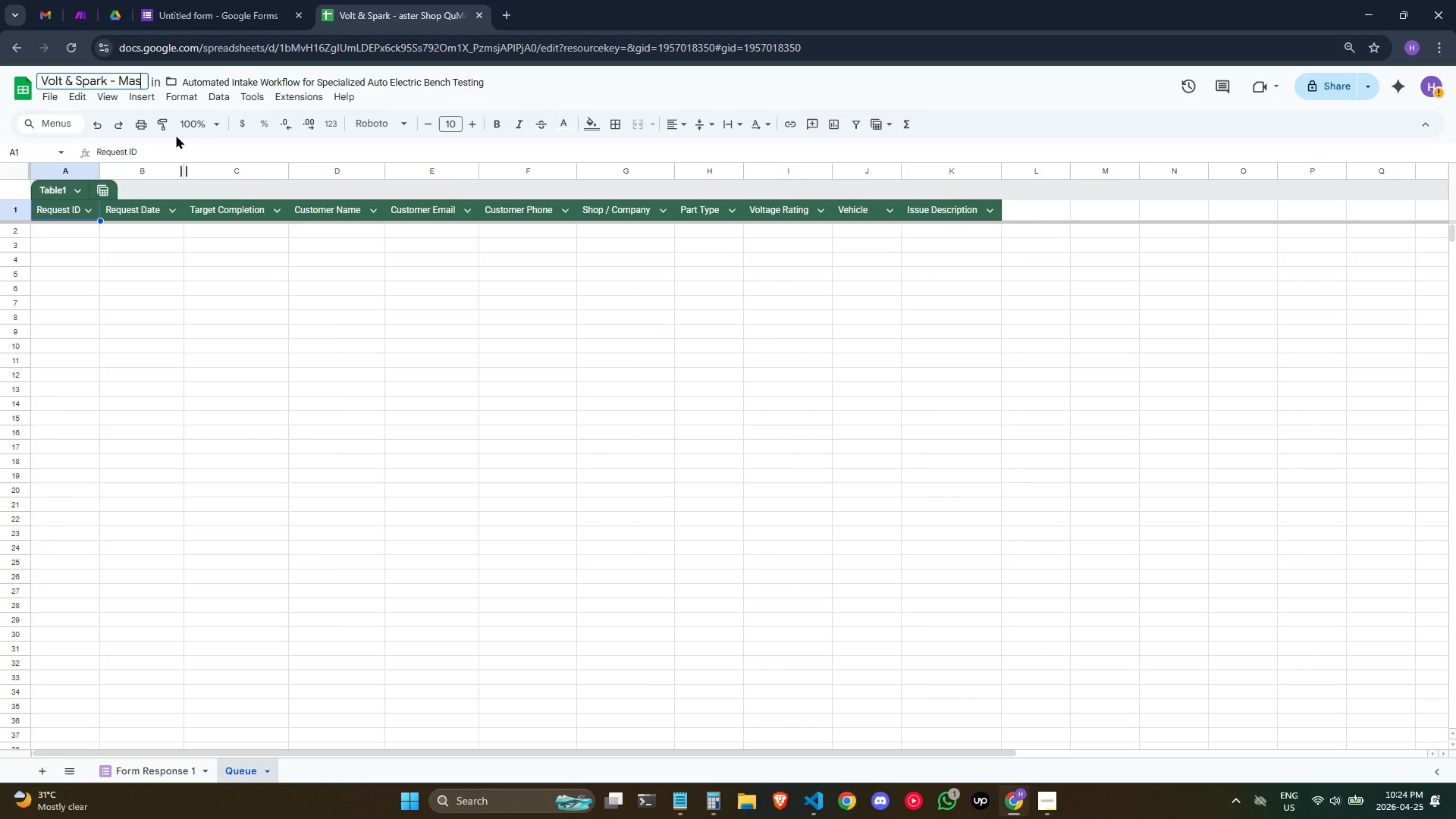 
key(Backspace)
 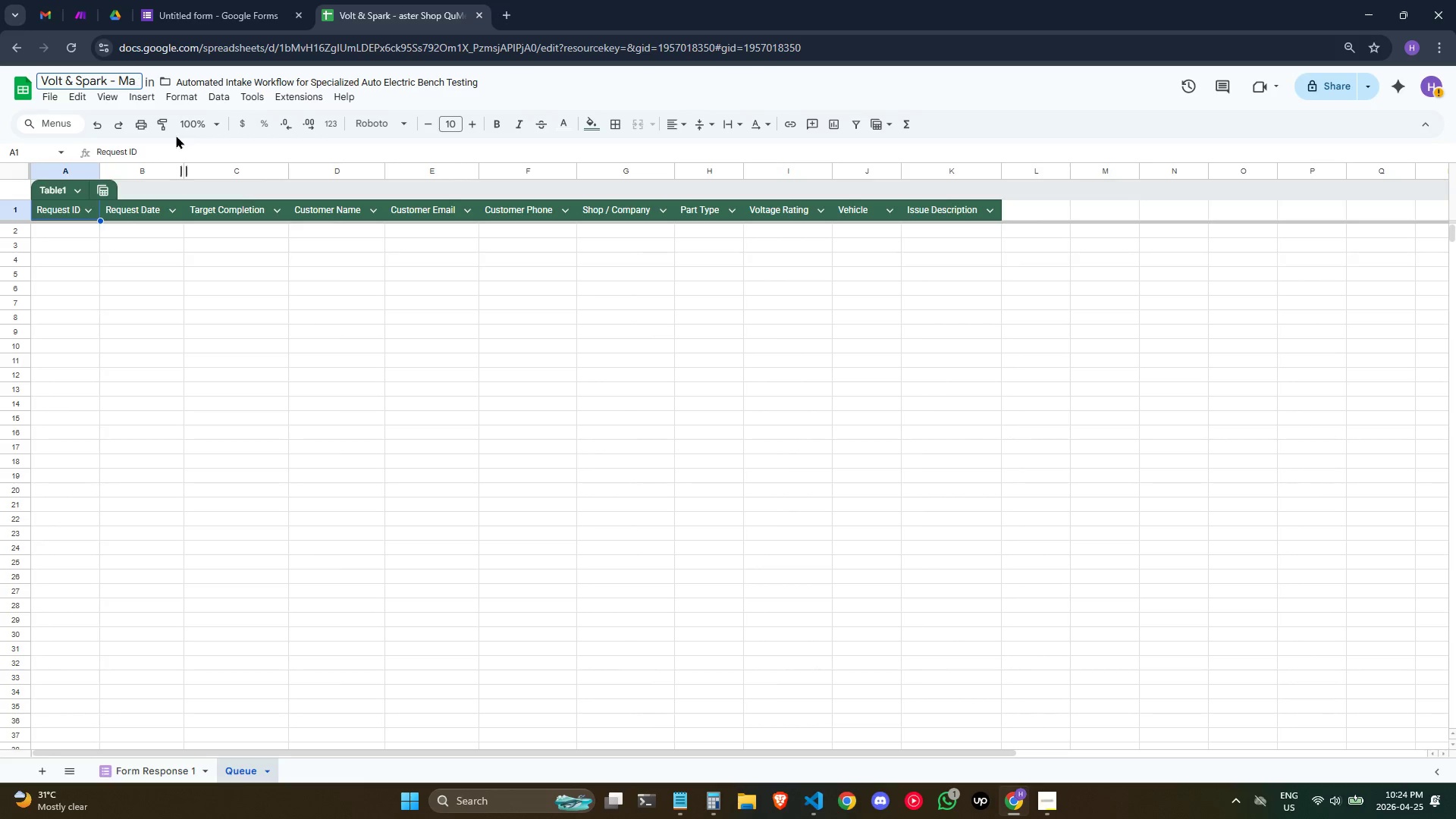 
key(Backspace)
 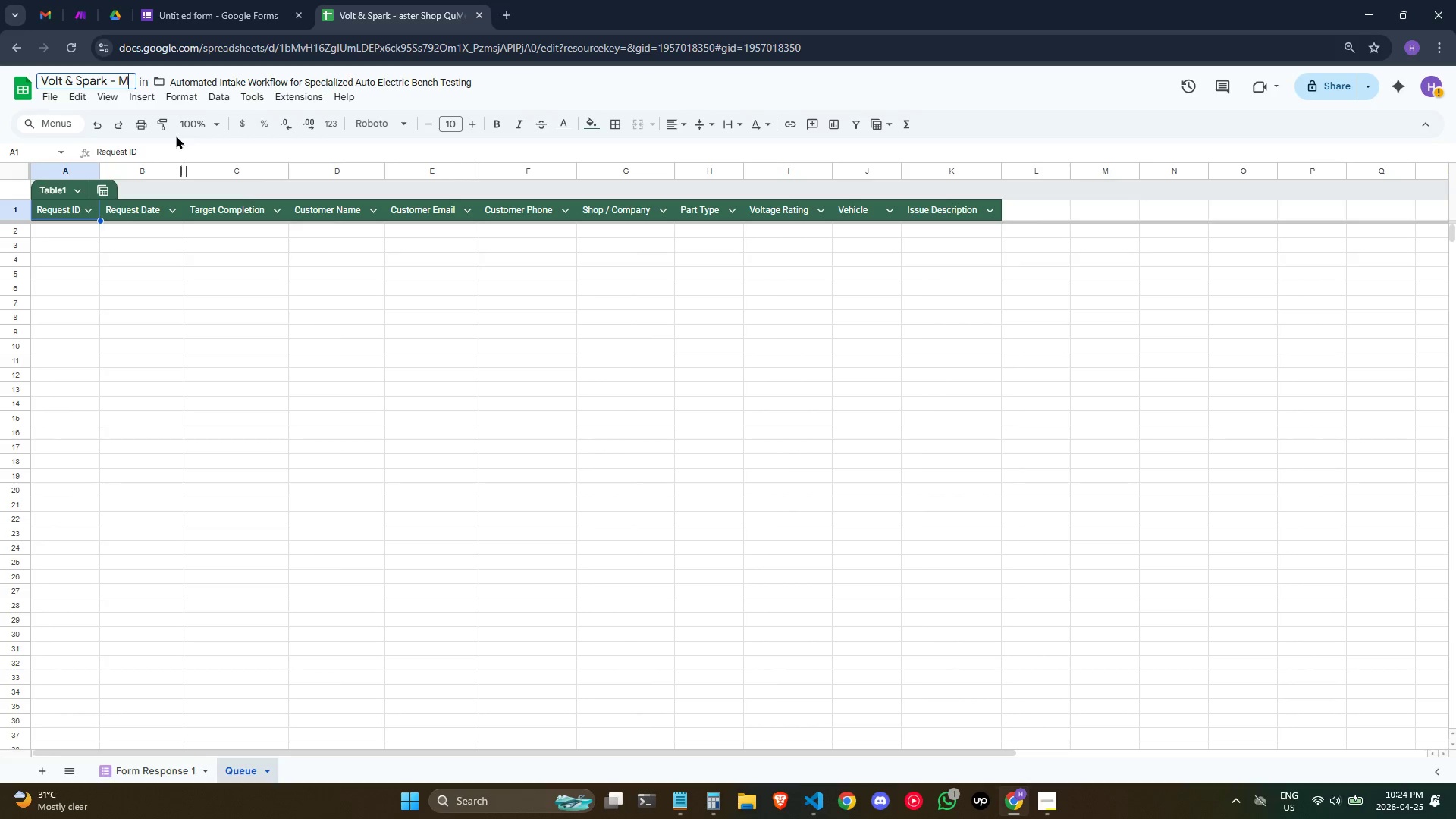 
key(Backspace)
 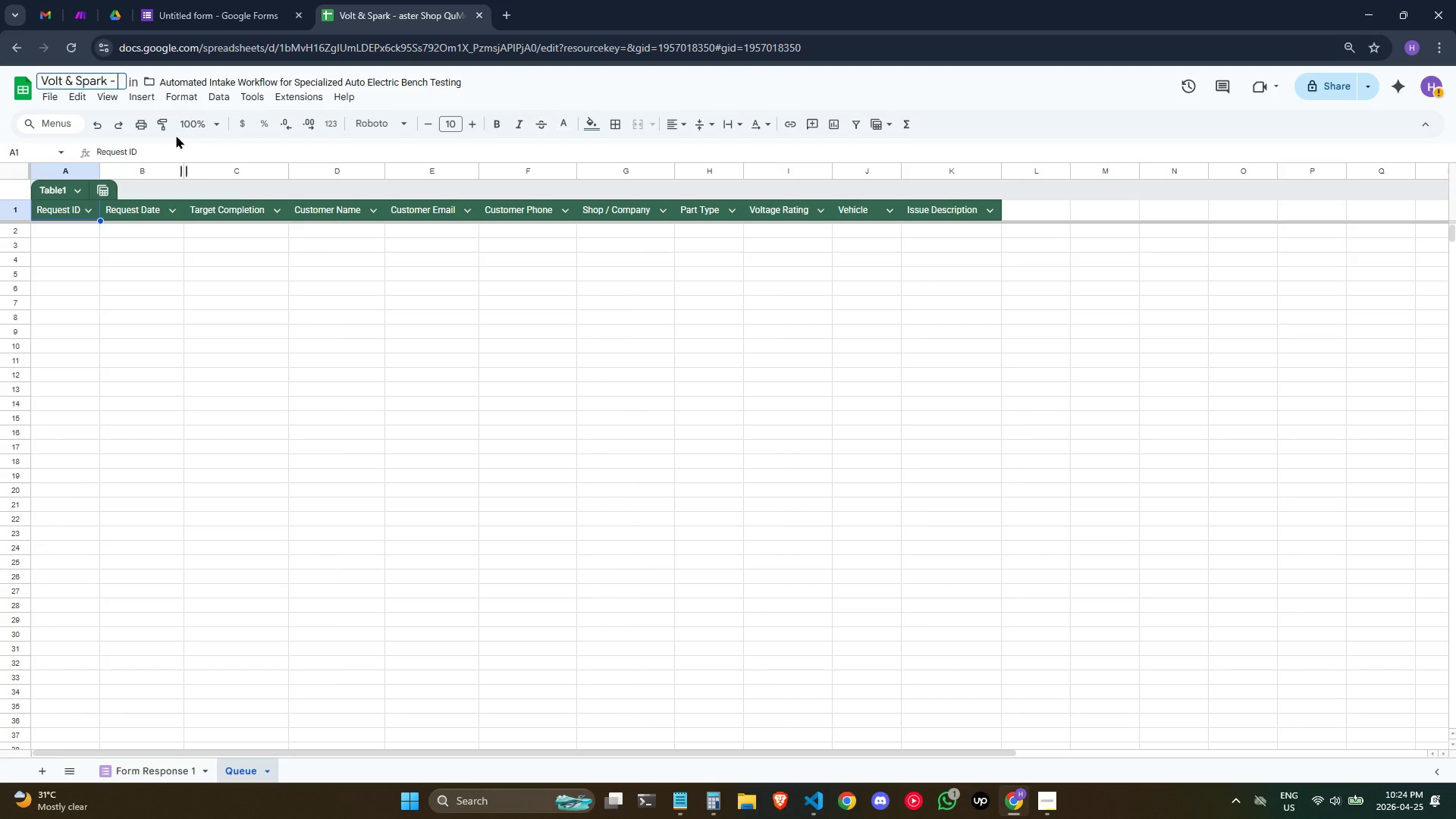 
type(-)
key(Backspace)
type(Bench Test i)
key(Backspace)
type(Inat)
key(Backspace)
key(Backspace)
type(take)
 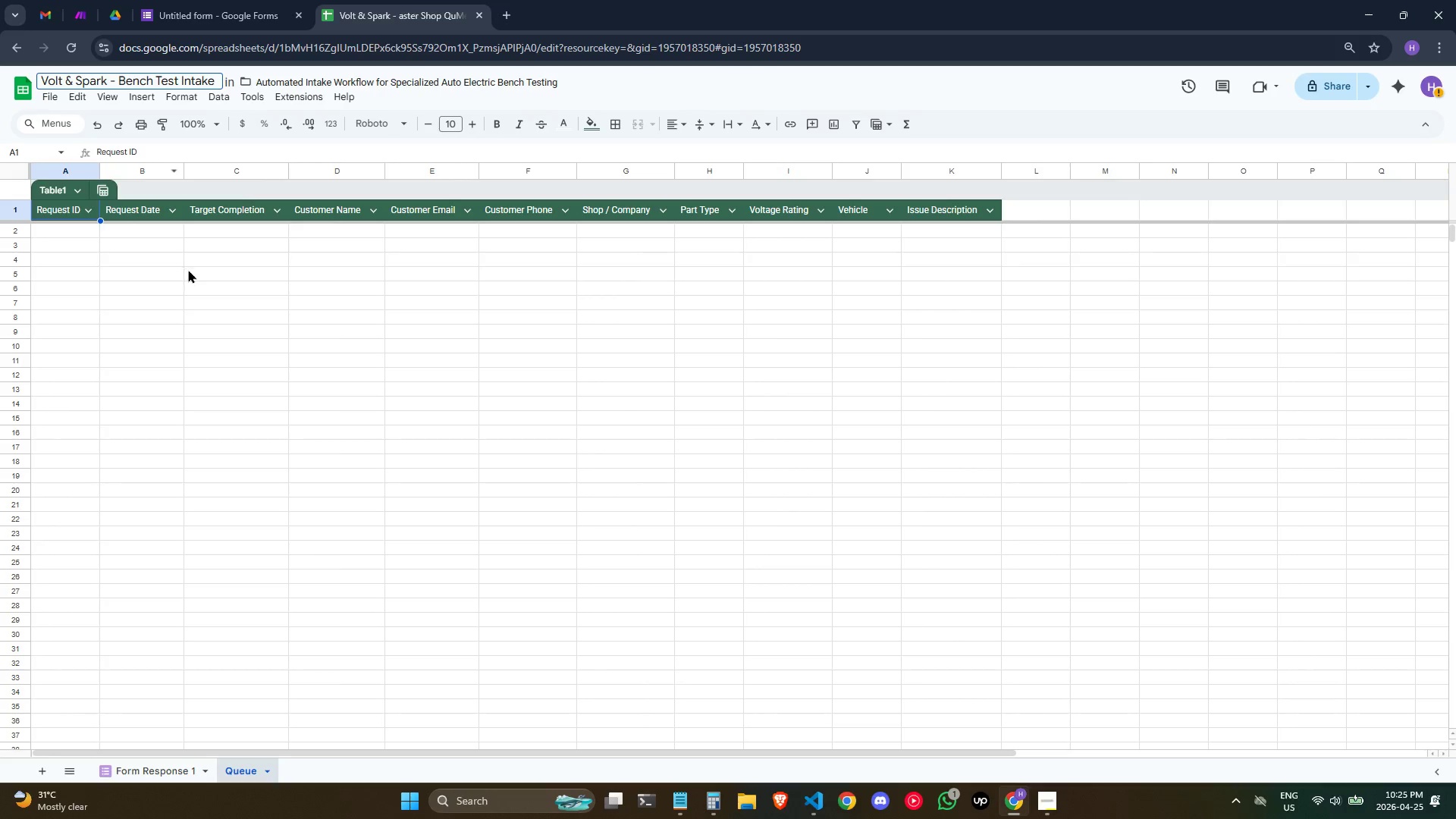 
left_click([212, 331])
 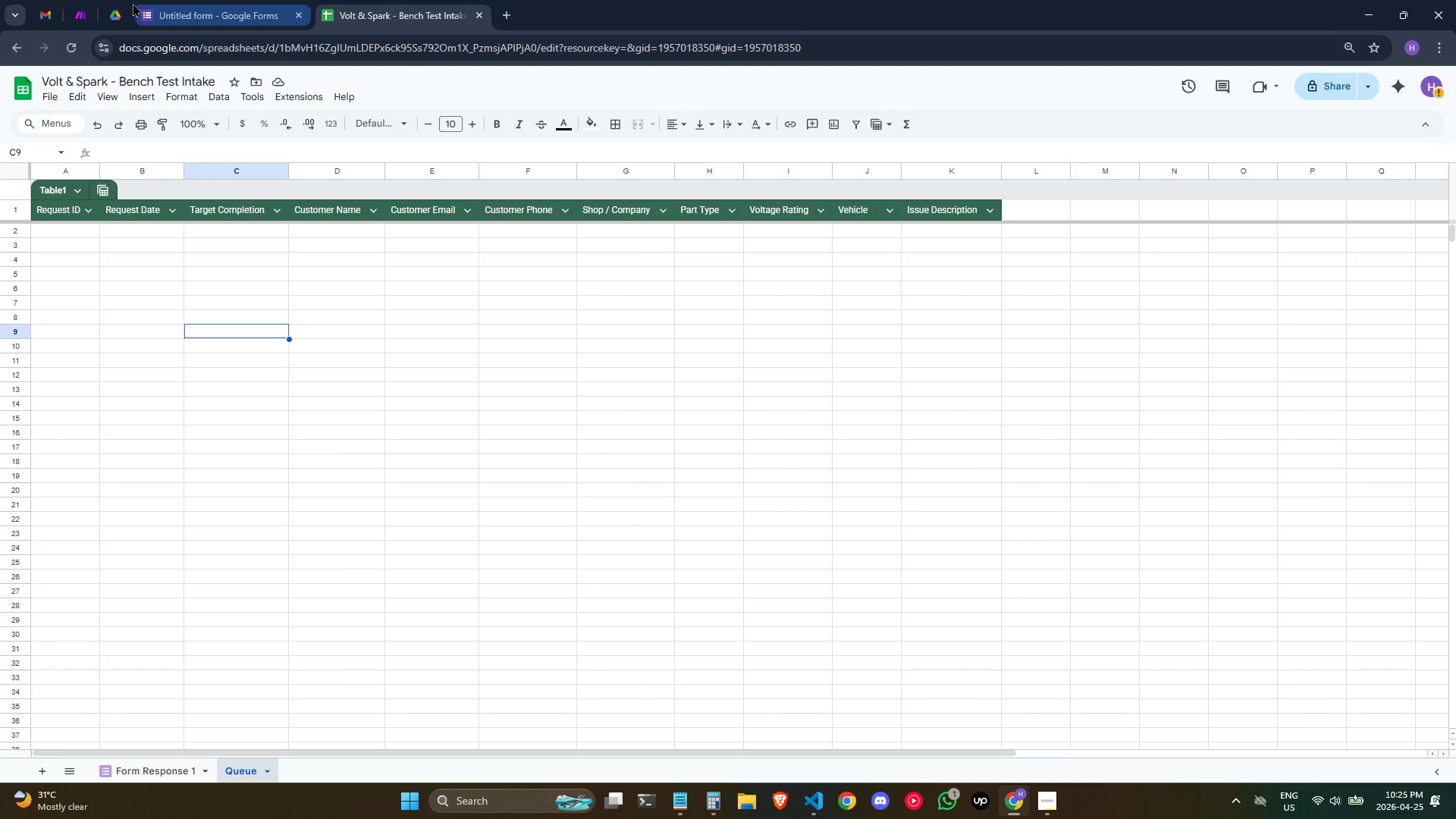 
left_click([125, 5])
 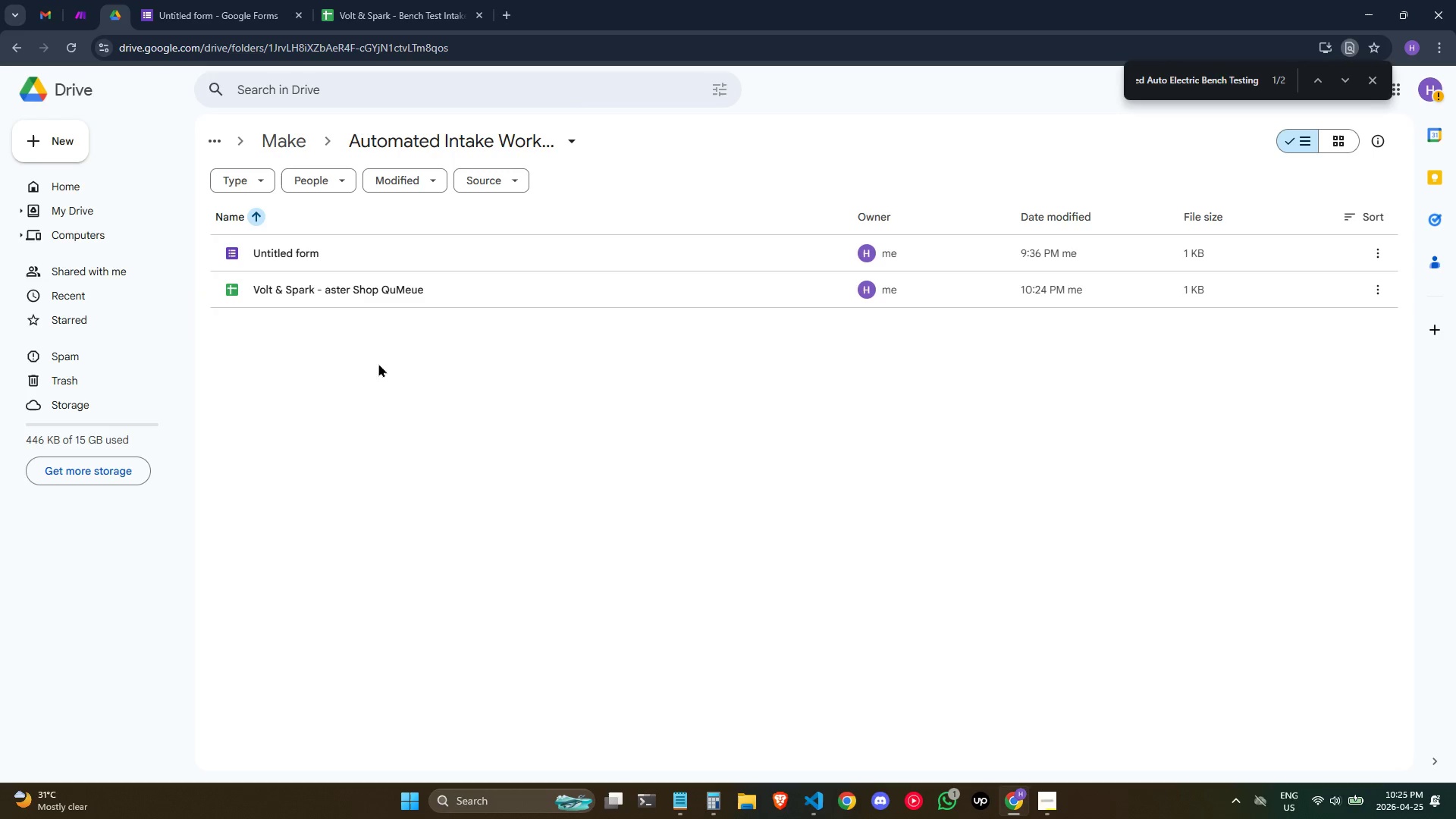 
left_click([347, 0])
 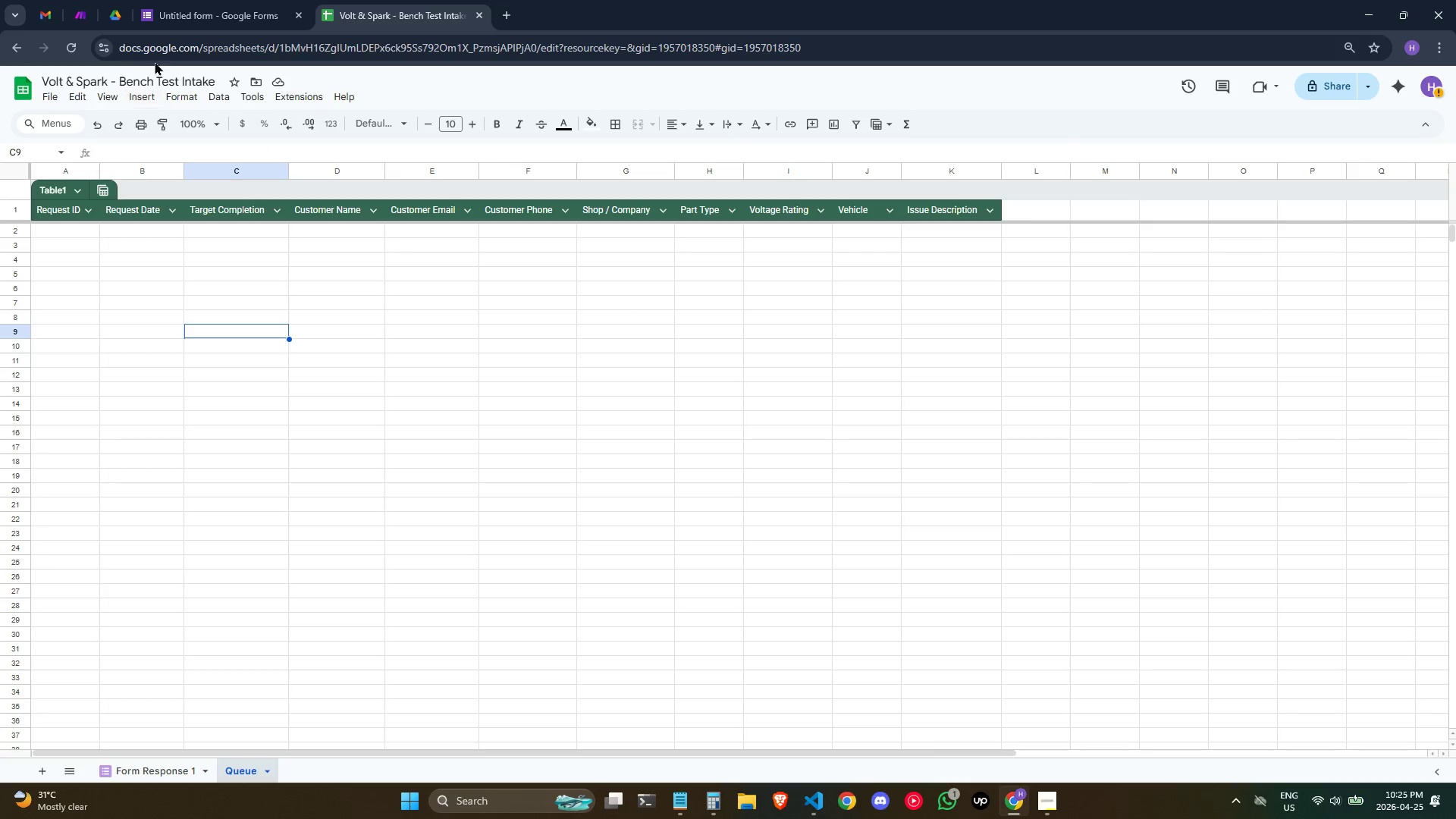 
left_click([218, 11])
 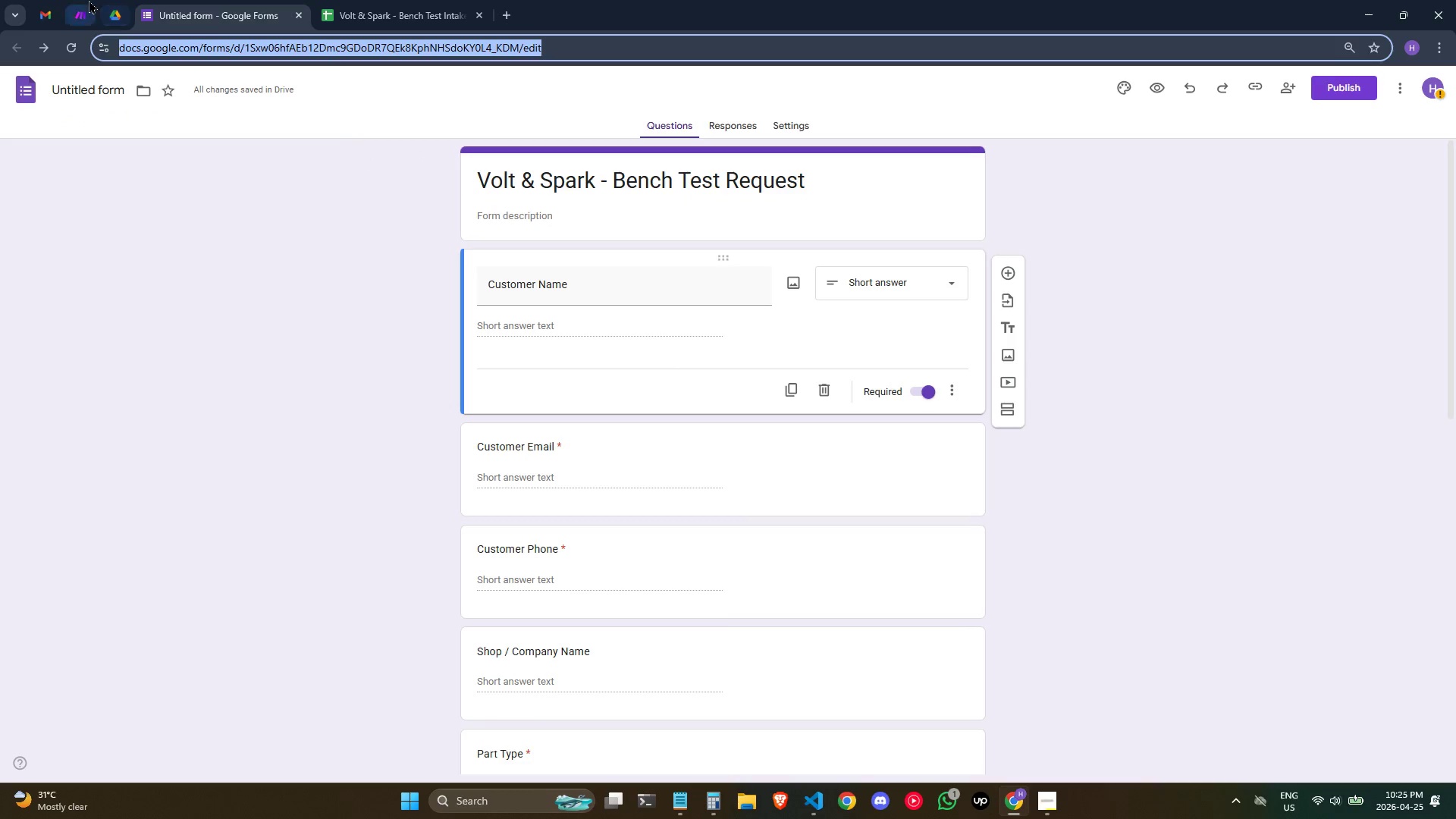 
double_click([117, 0])
 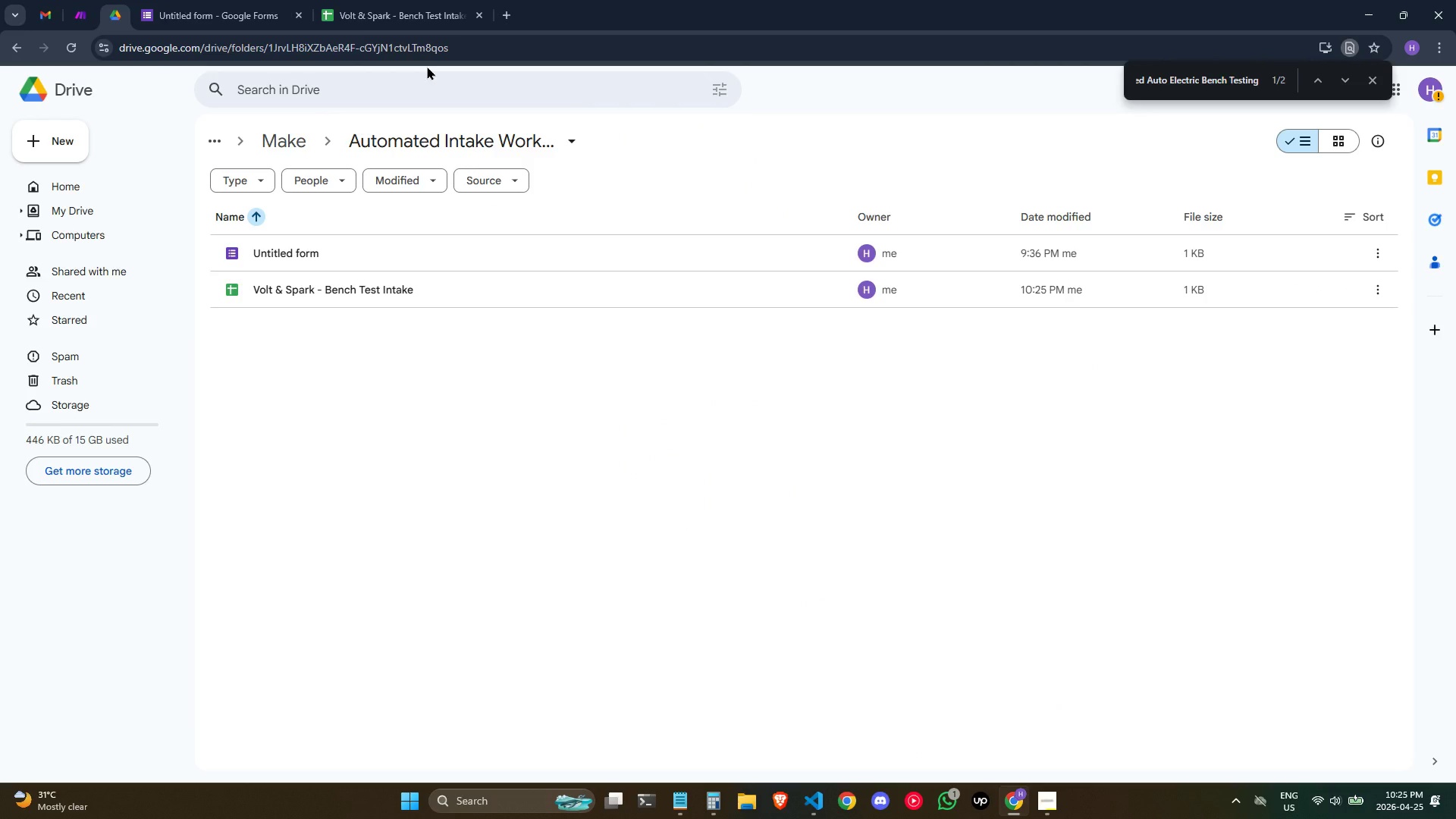 
right_click([394, 389])
 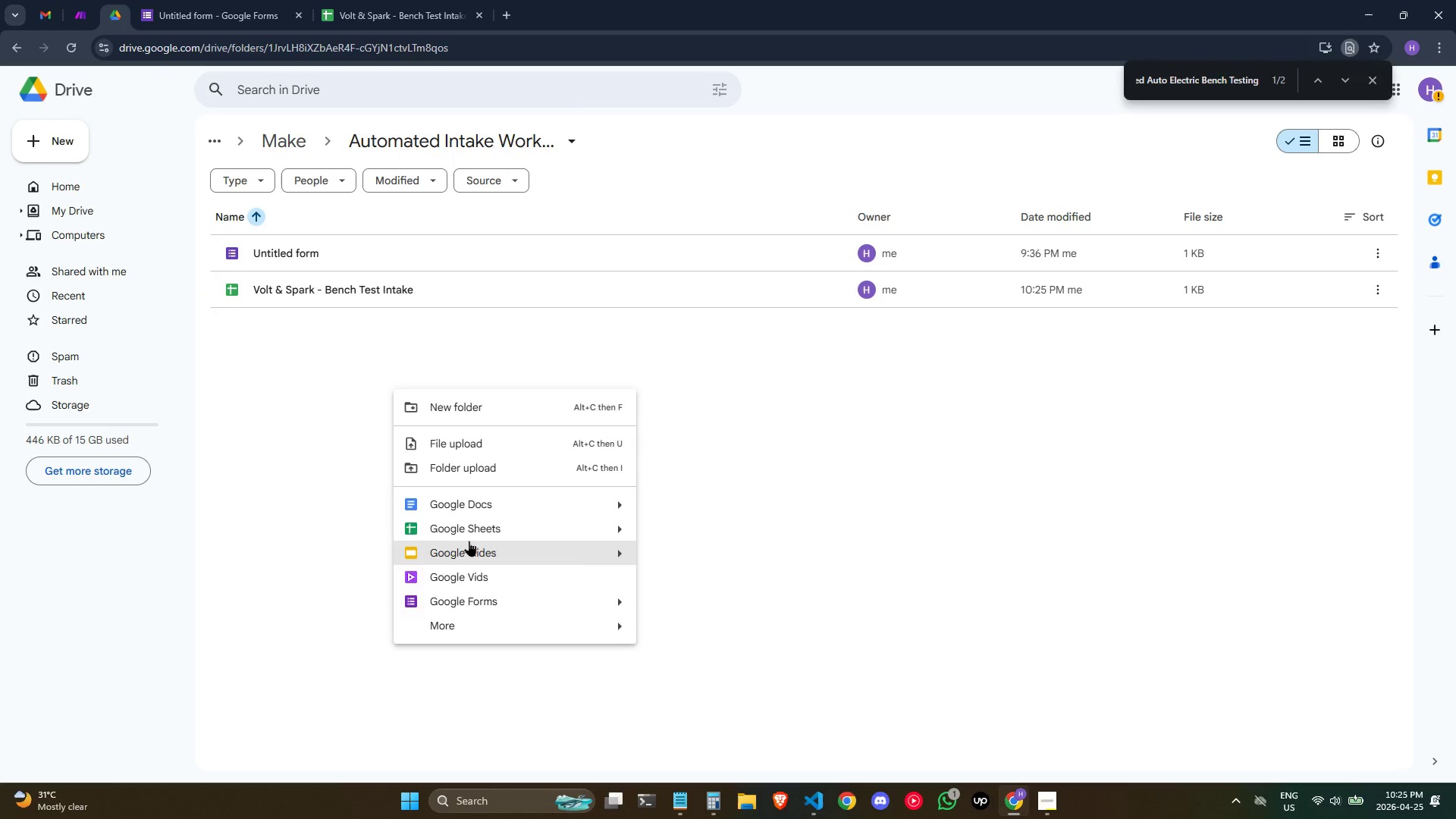 
left_click([470, 540])
 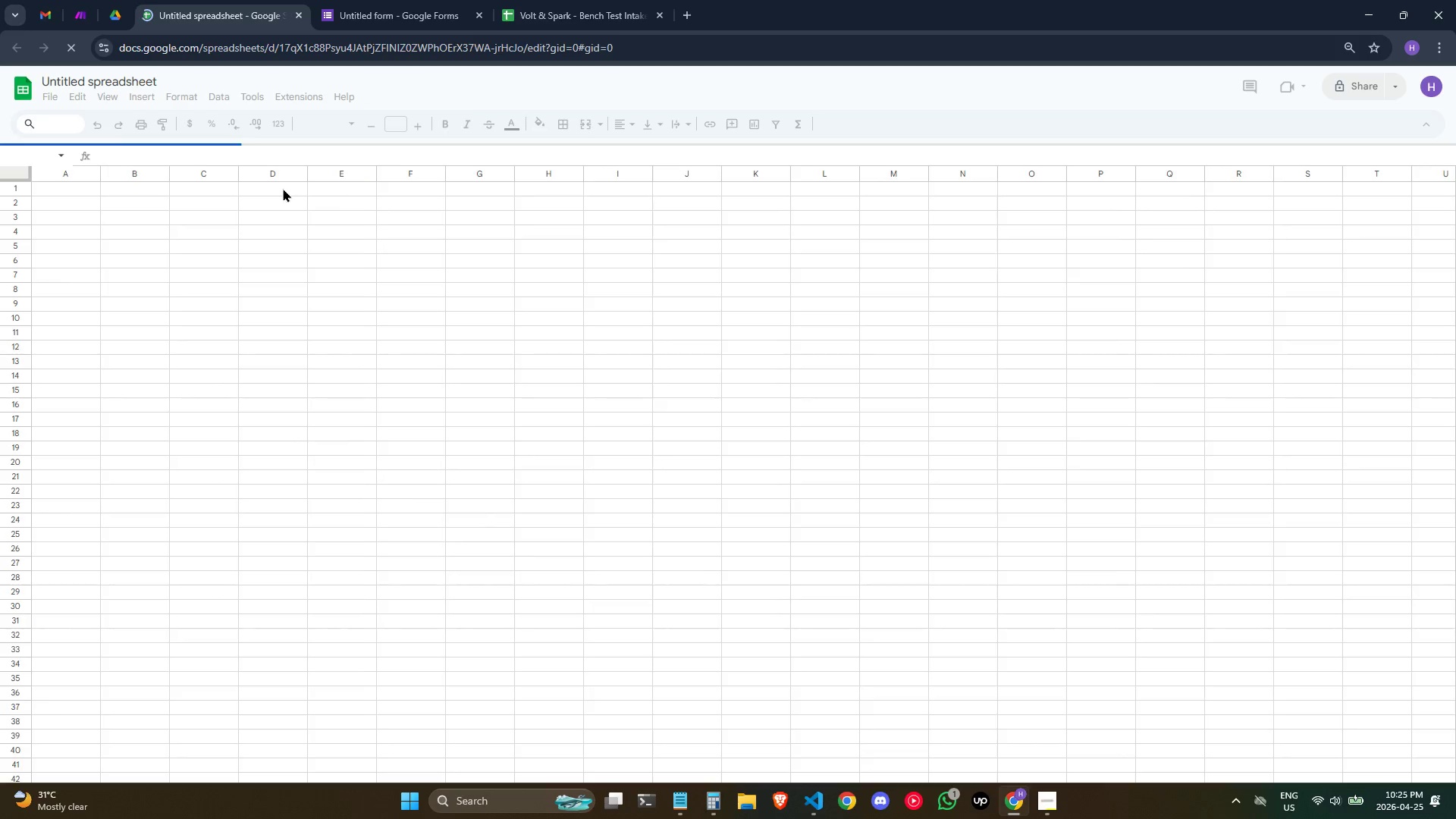 
left_click([149, 79])
 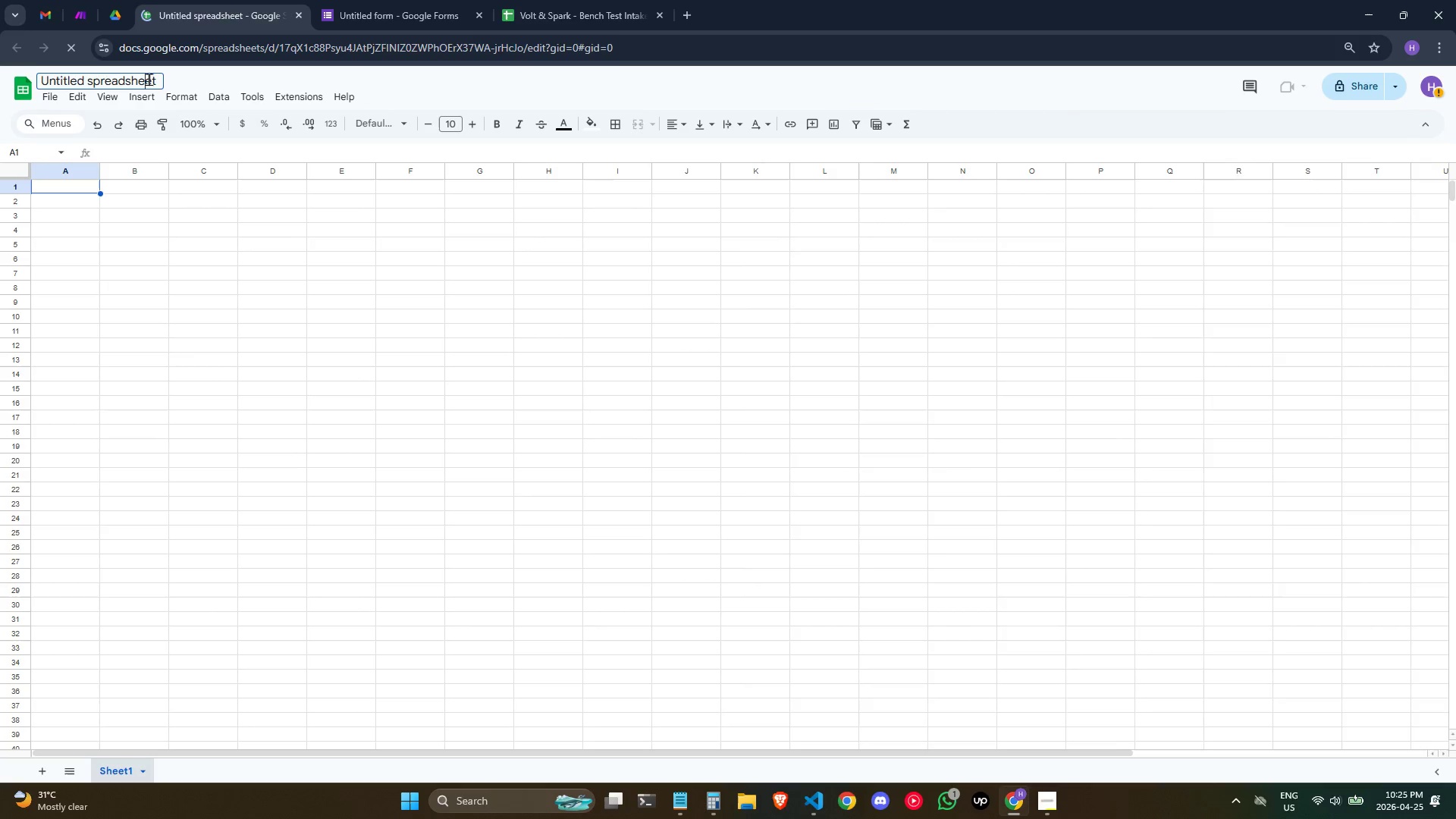 
key(Control+A)
 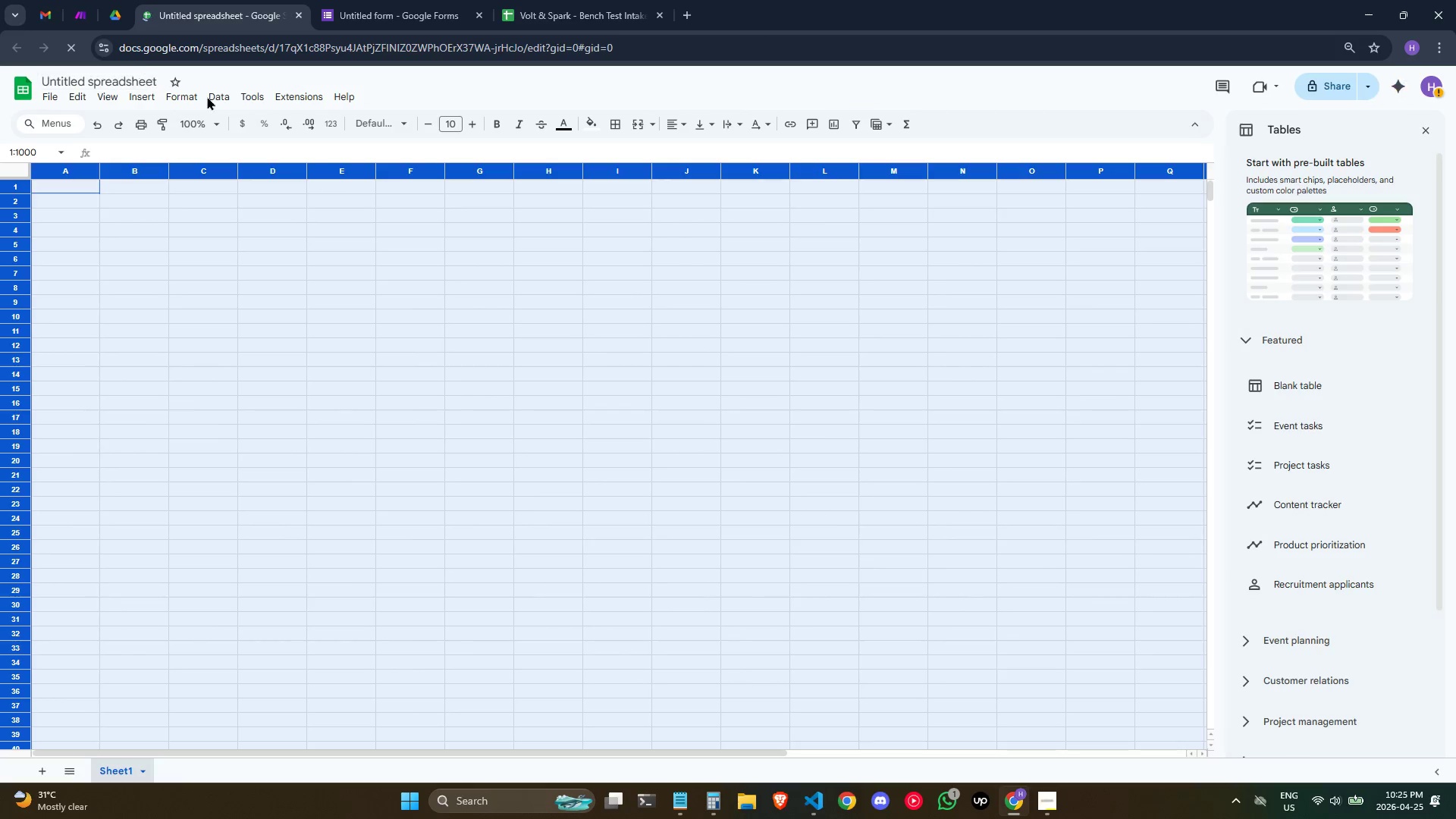 
key(Control+V)
 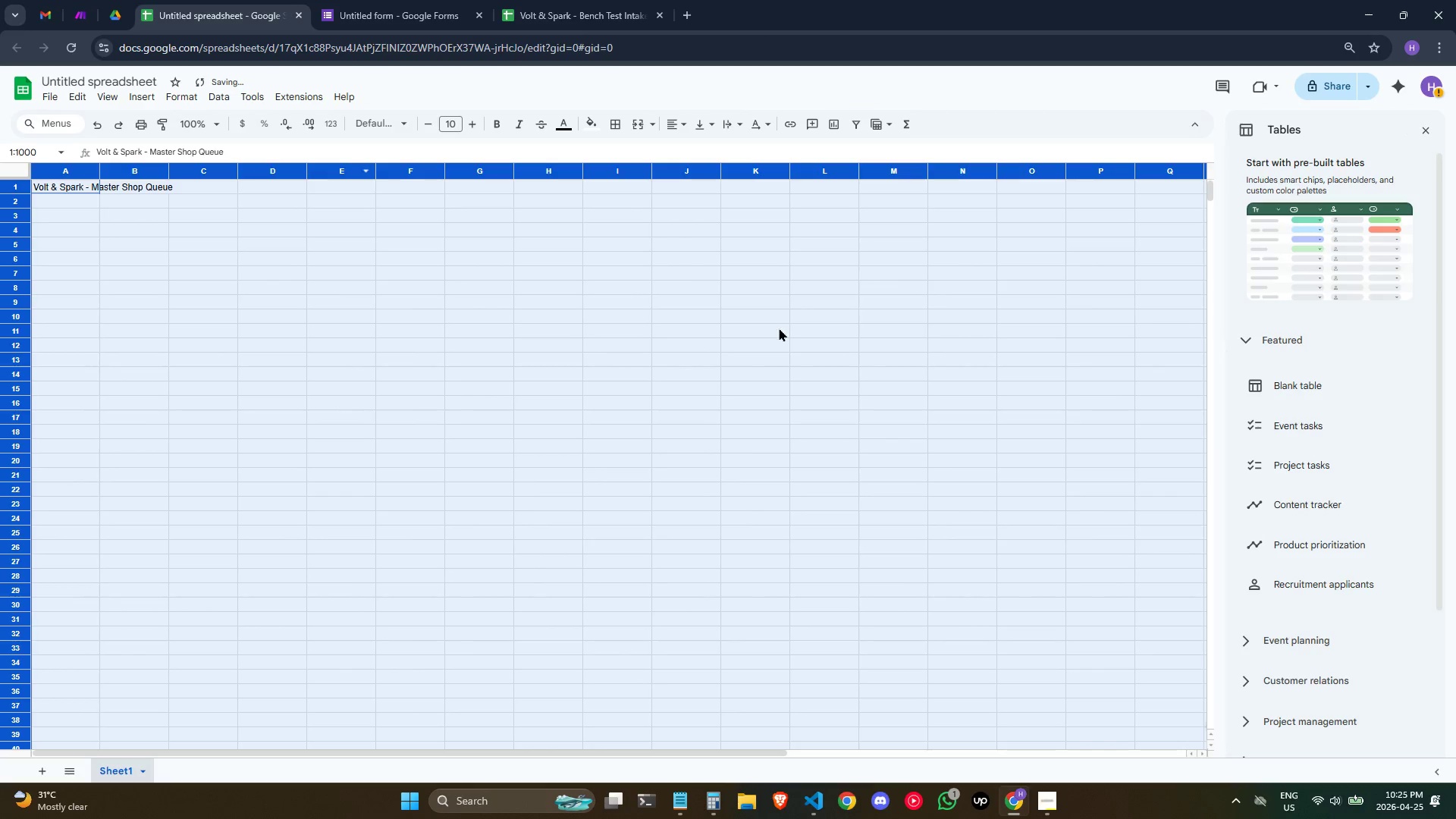 
left_click([788, 347])
 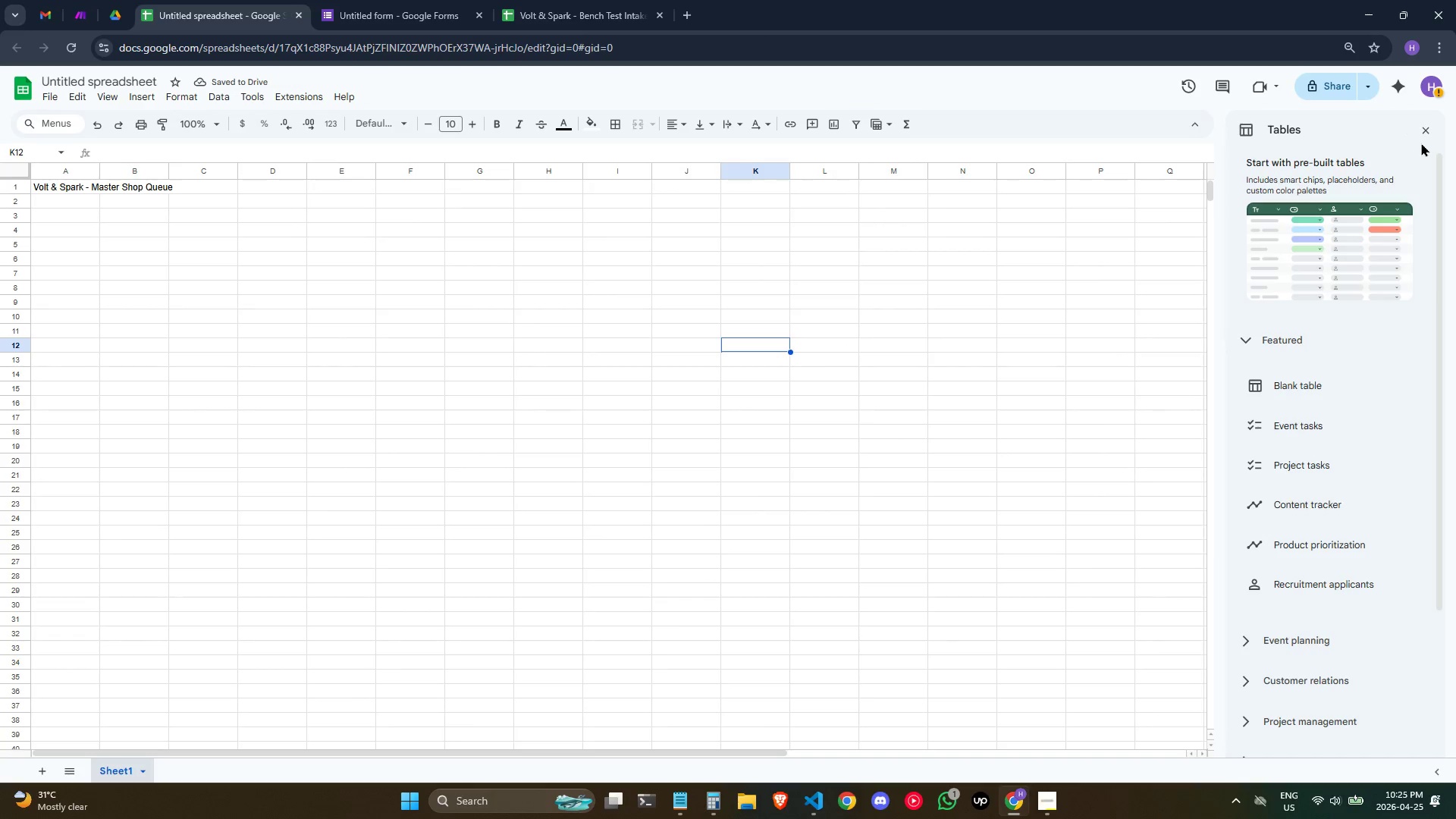 
left_click([1423, 133])
 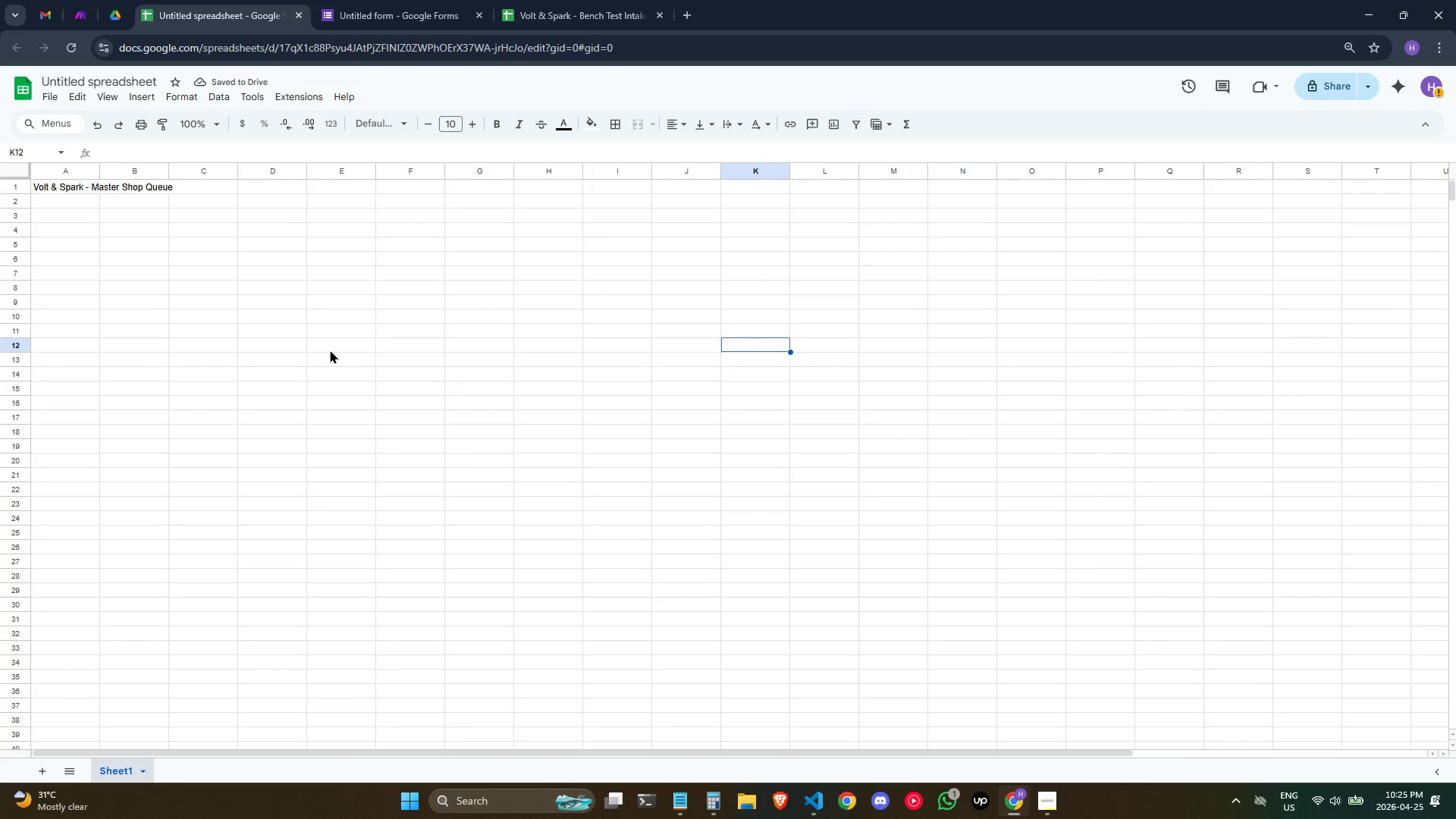 
left_click_drag(start_coordinate=[314, 346], to_coordinate=[308, 344])
 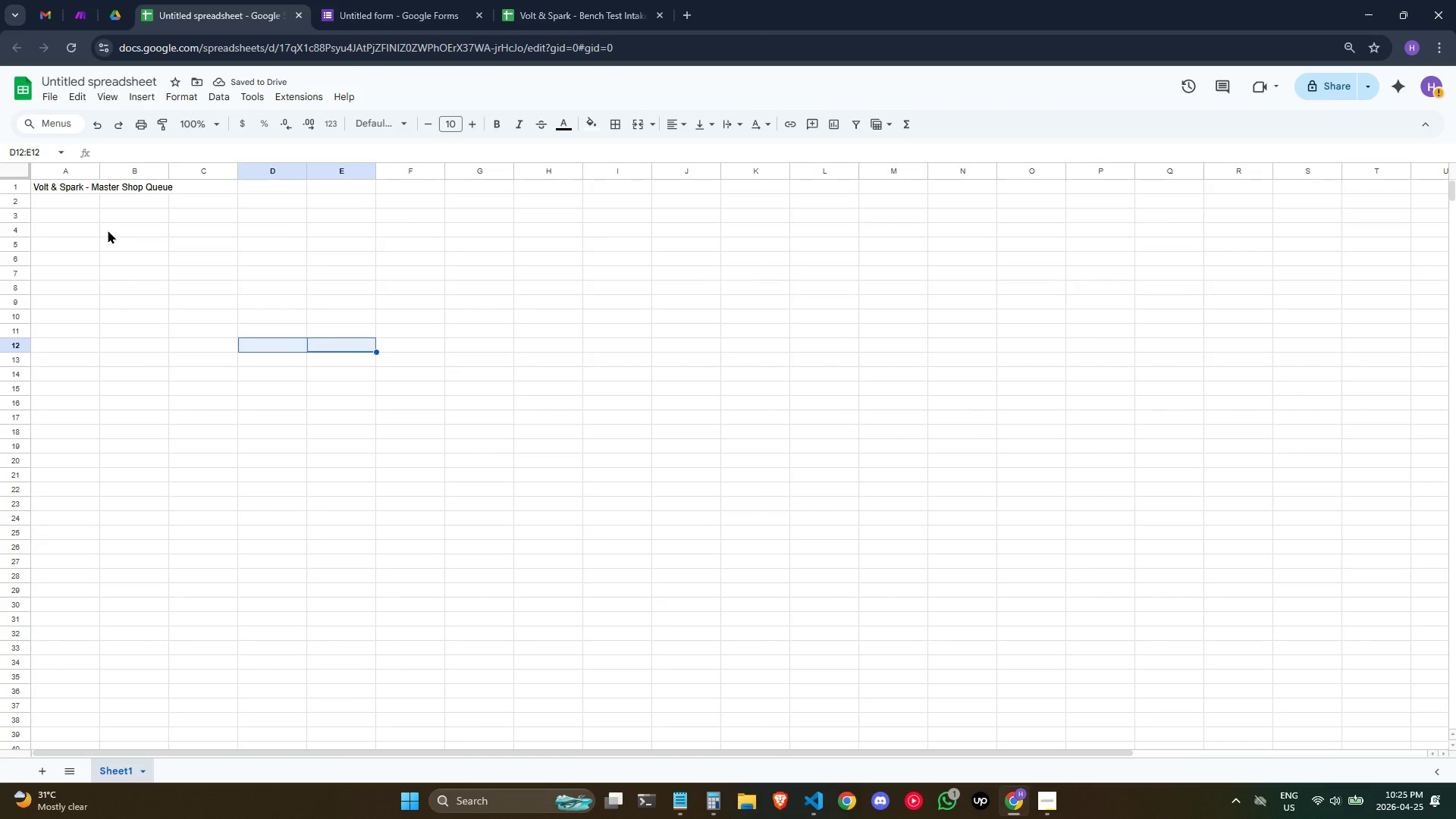 
double_click([109, 226])
 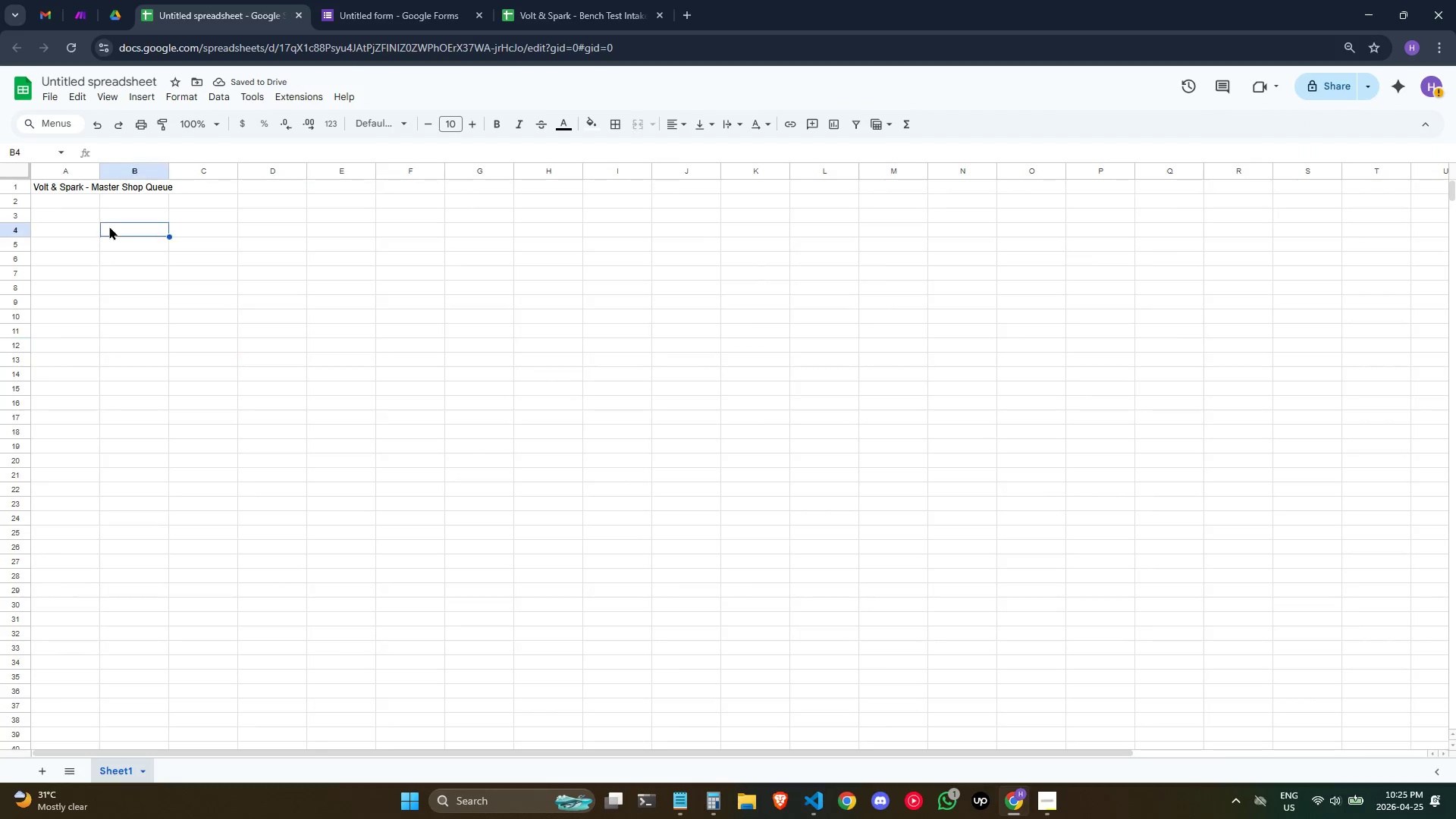 
triple_click([109, 226])
 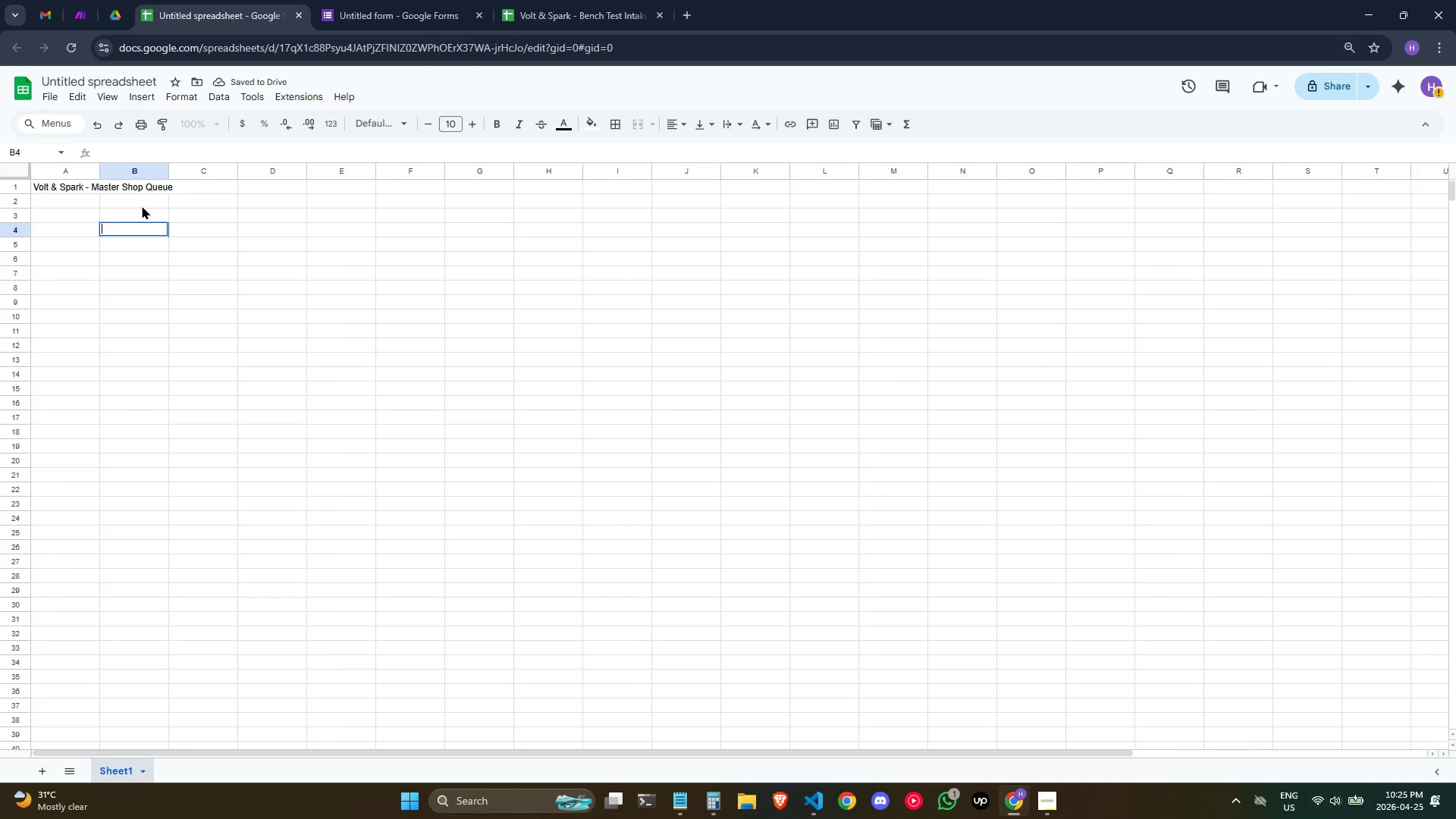 
key(Control+Z)
 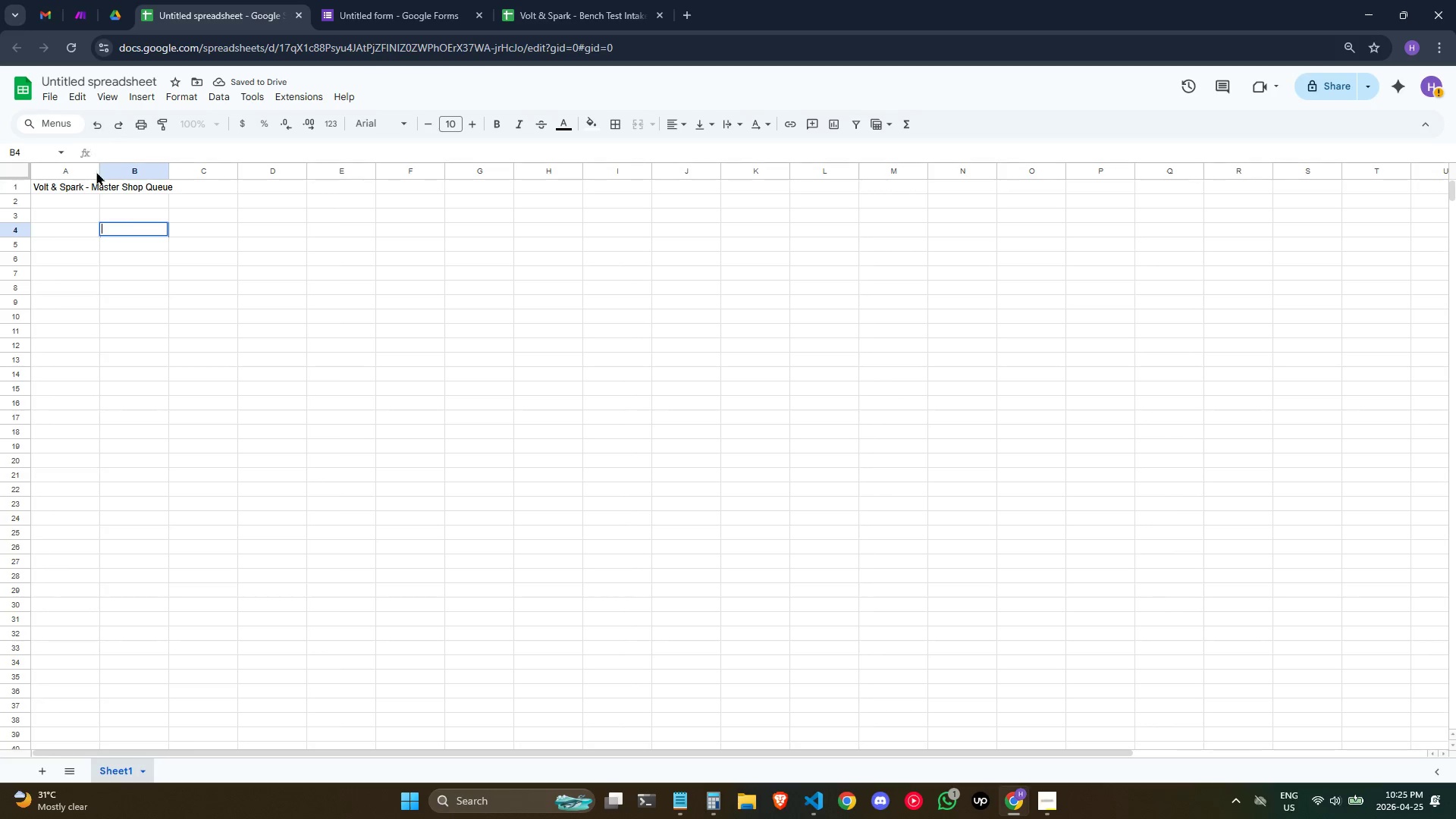 
left_click([108, 206])
 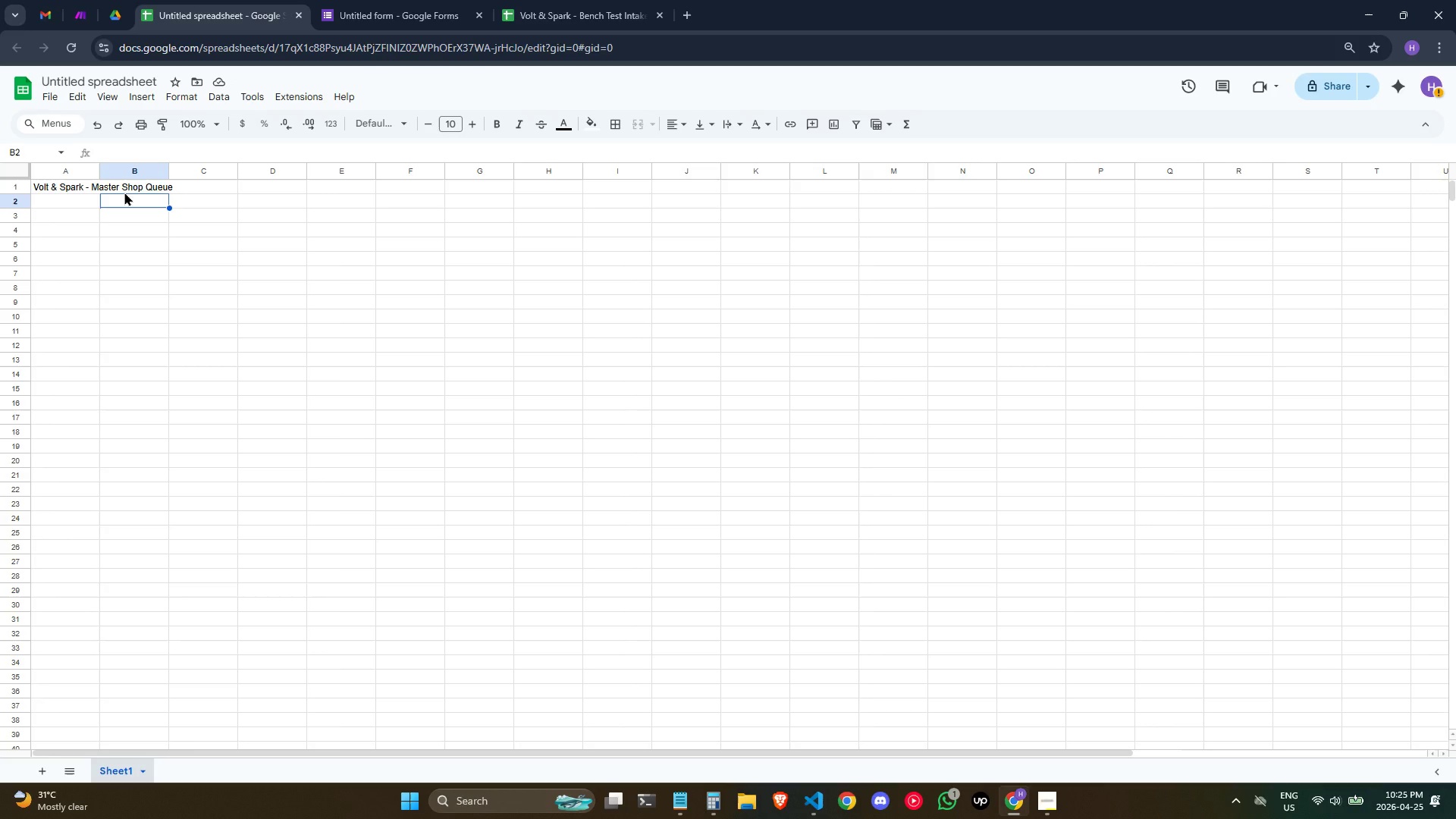 
key(Control+Z)
 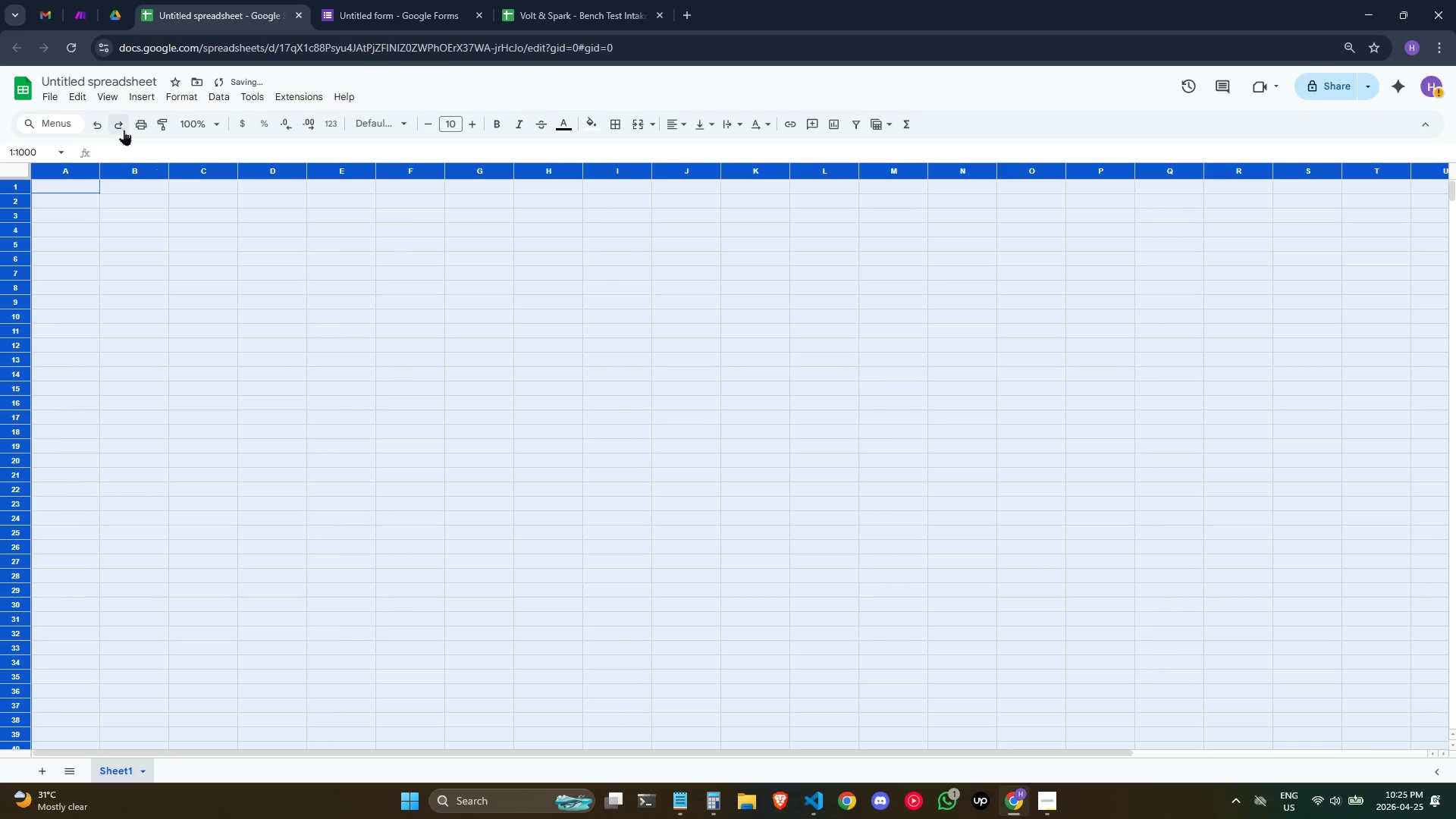 
left_click([116, 92])
 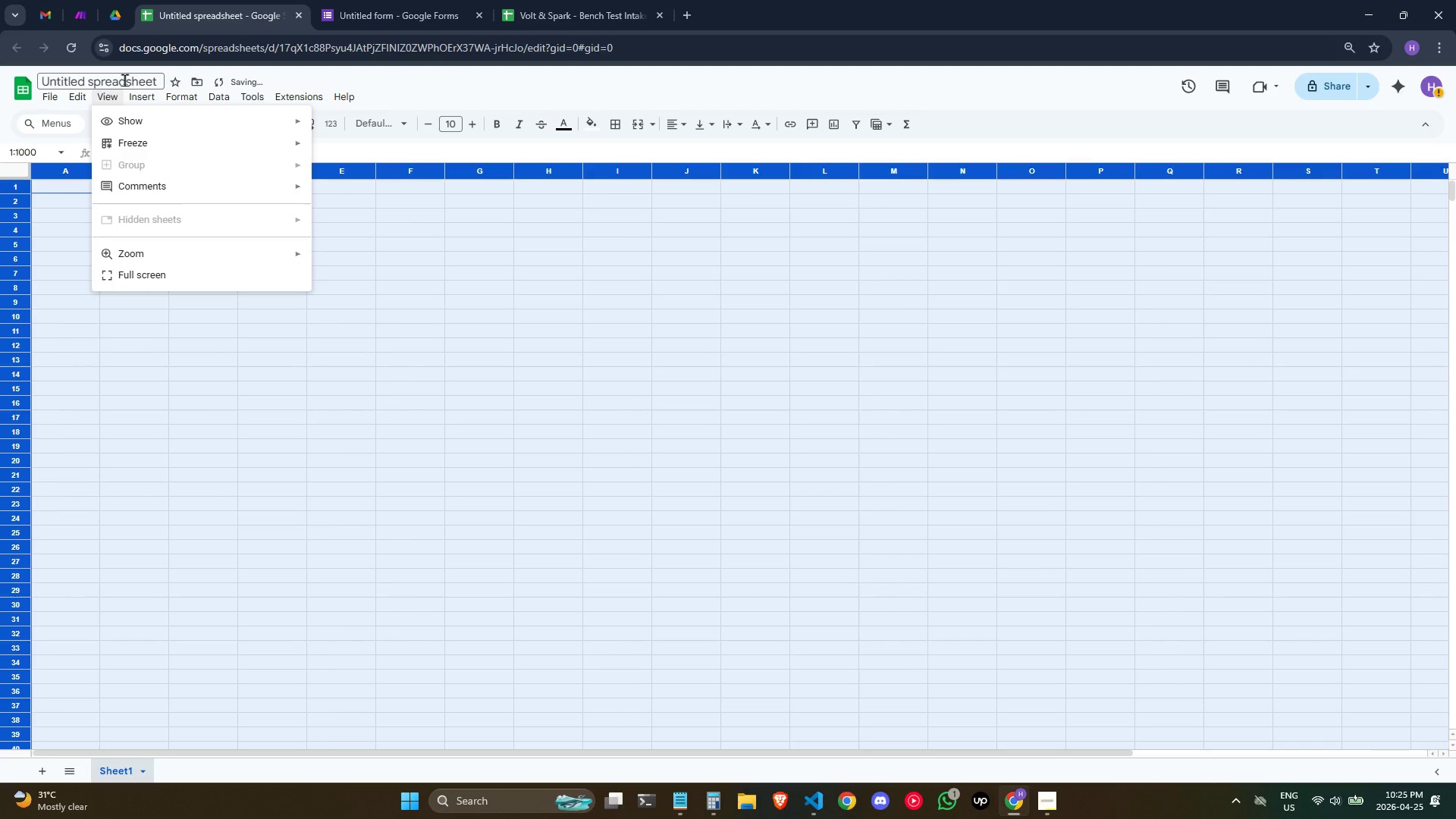 
double_click([124, 80])
 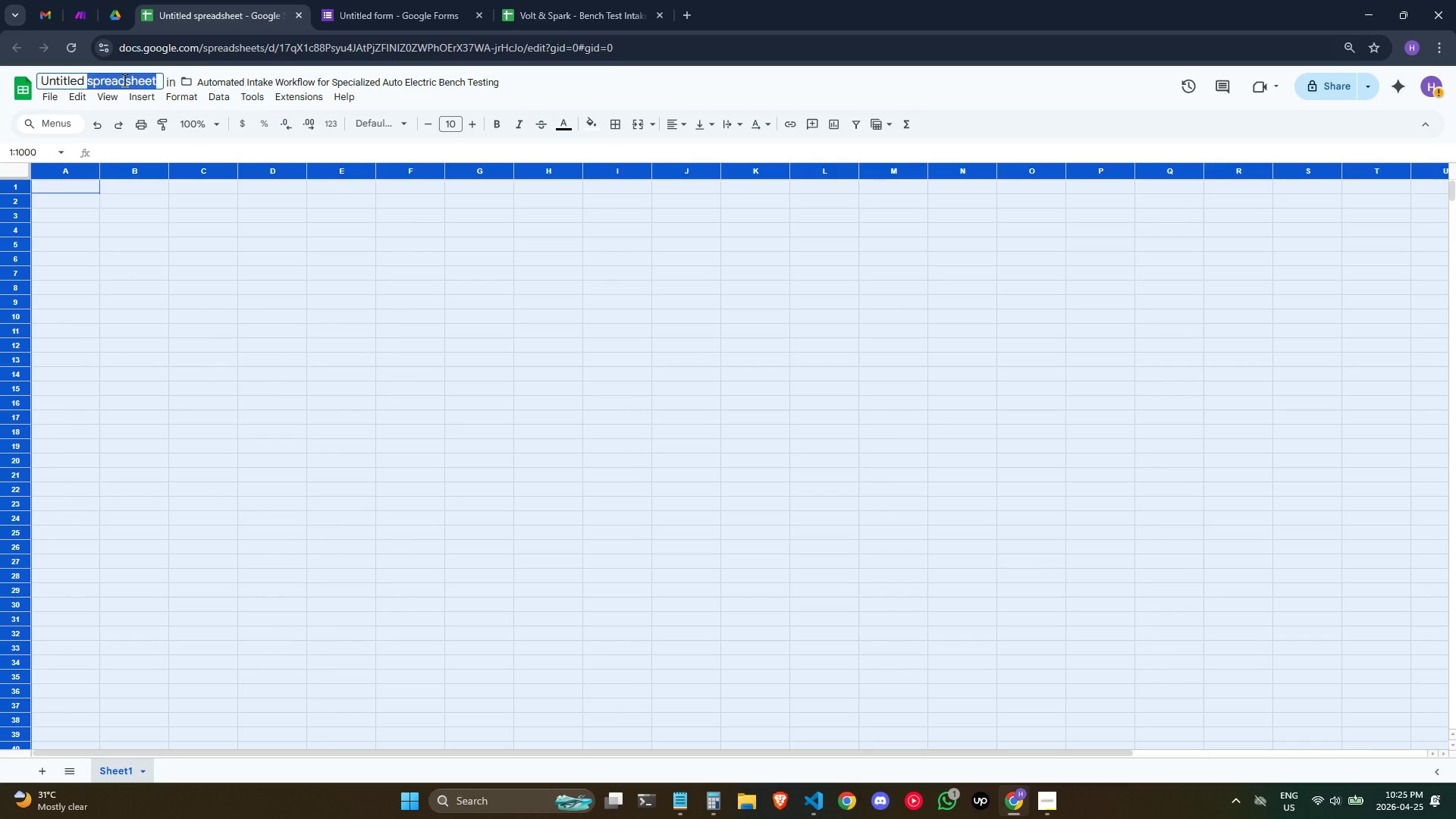 
key(Control+A)
 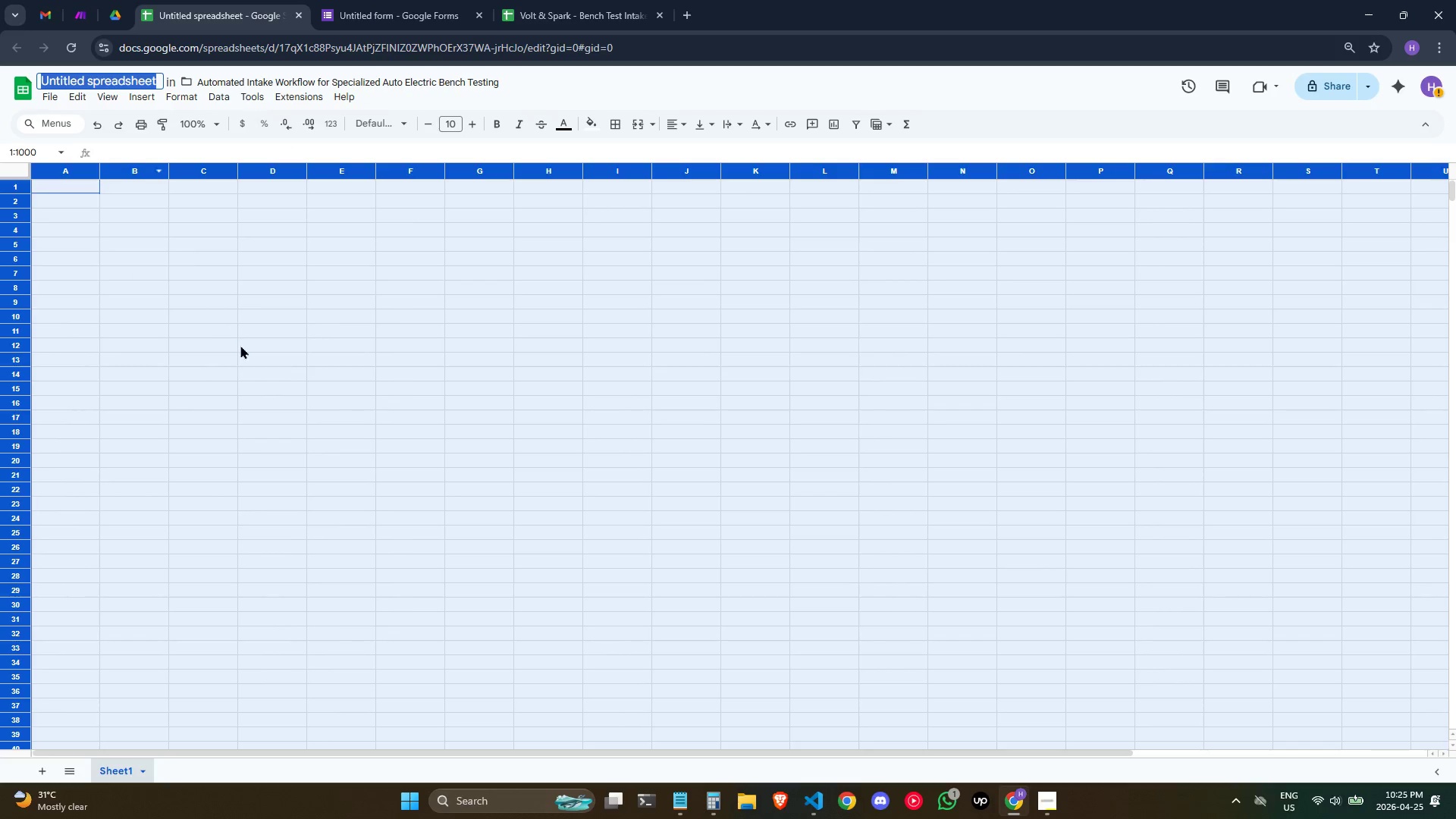 
key(Control+C)
 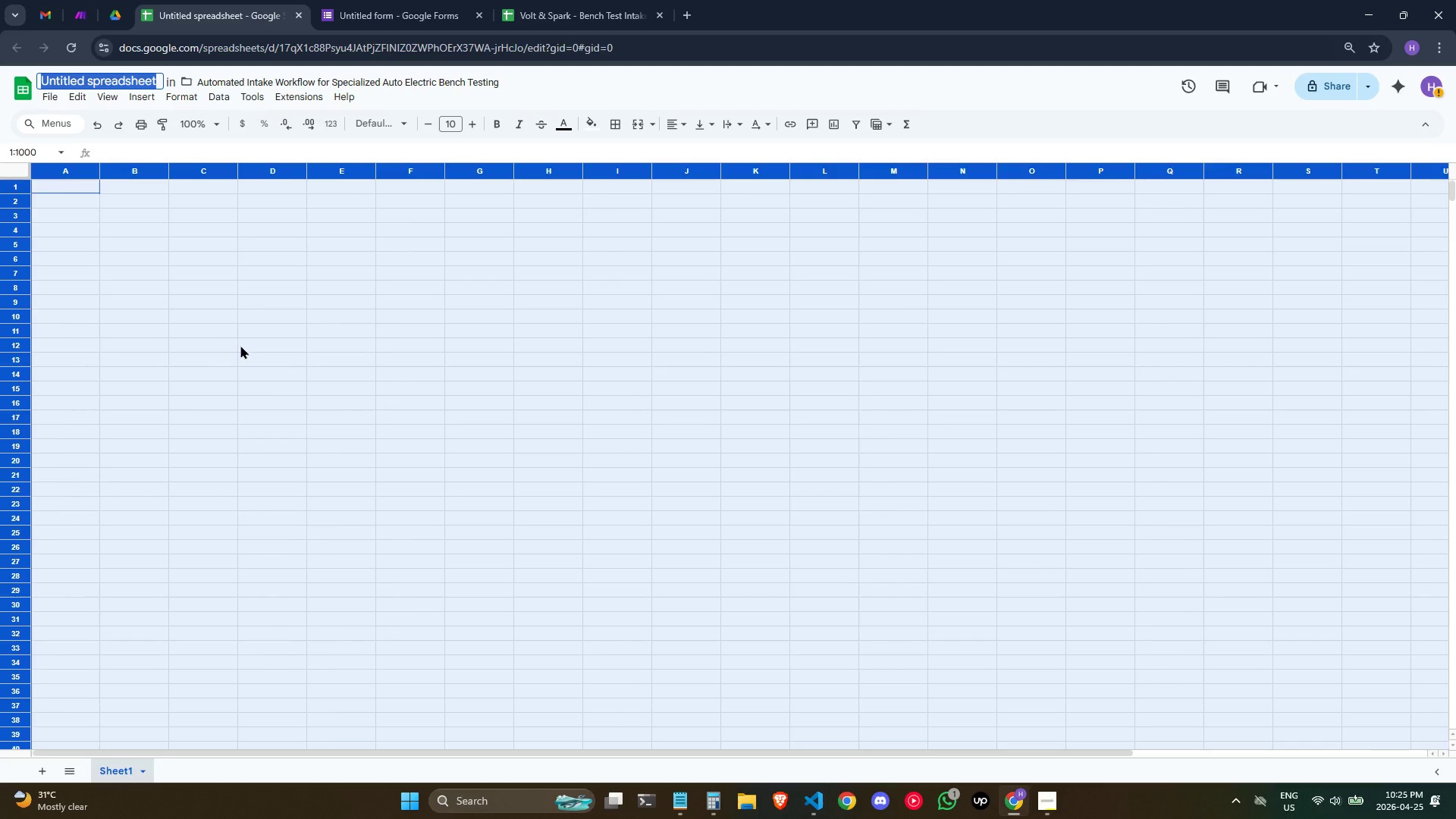 
key(Control+V)
 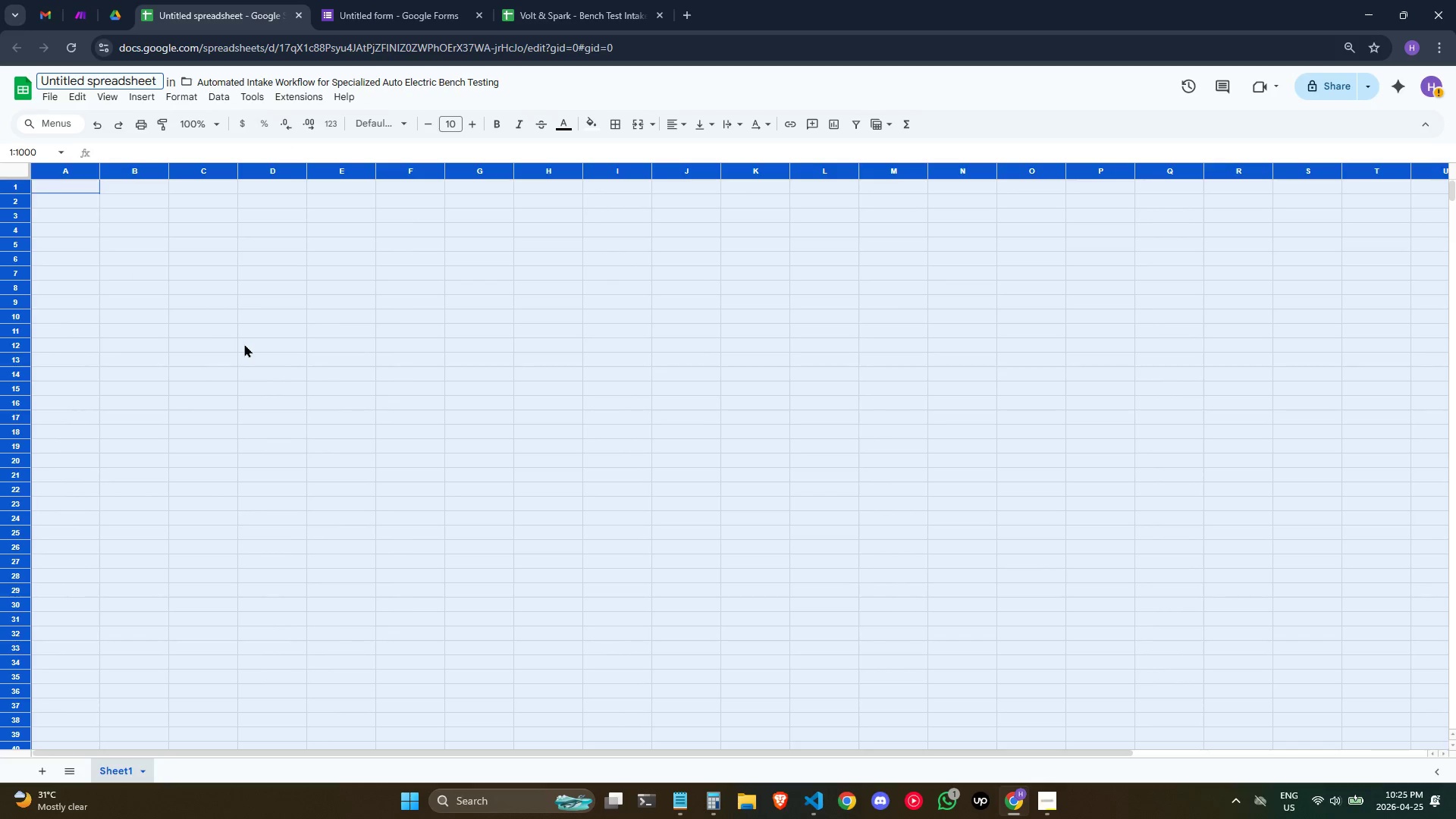 
key(Control+Z)
 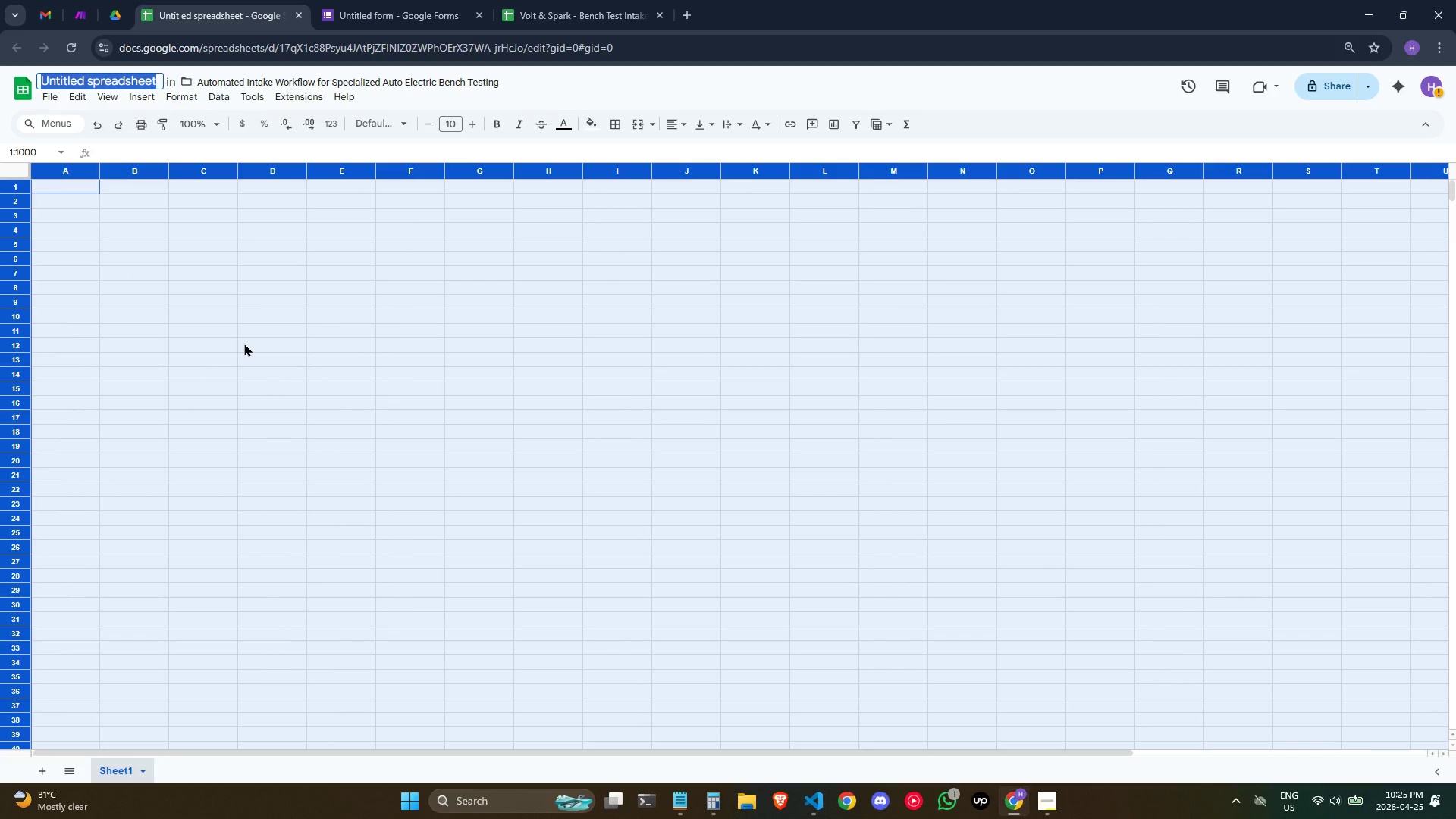 
key(Control+C)
 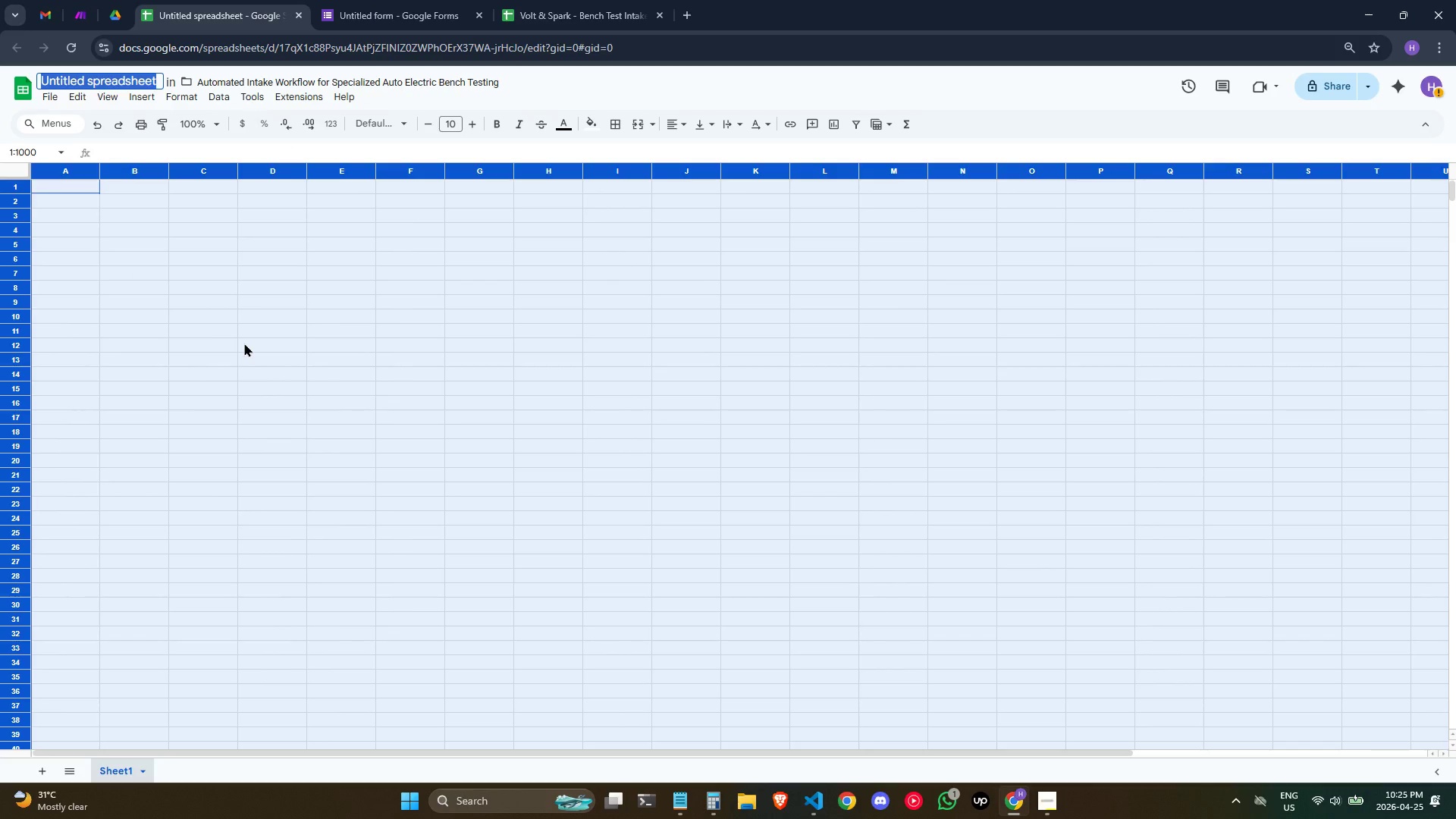 
key(Control+V)
 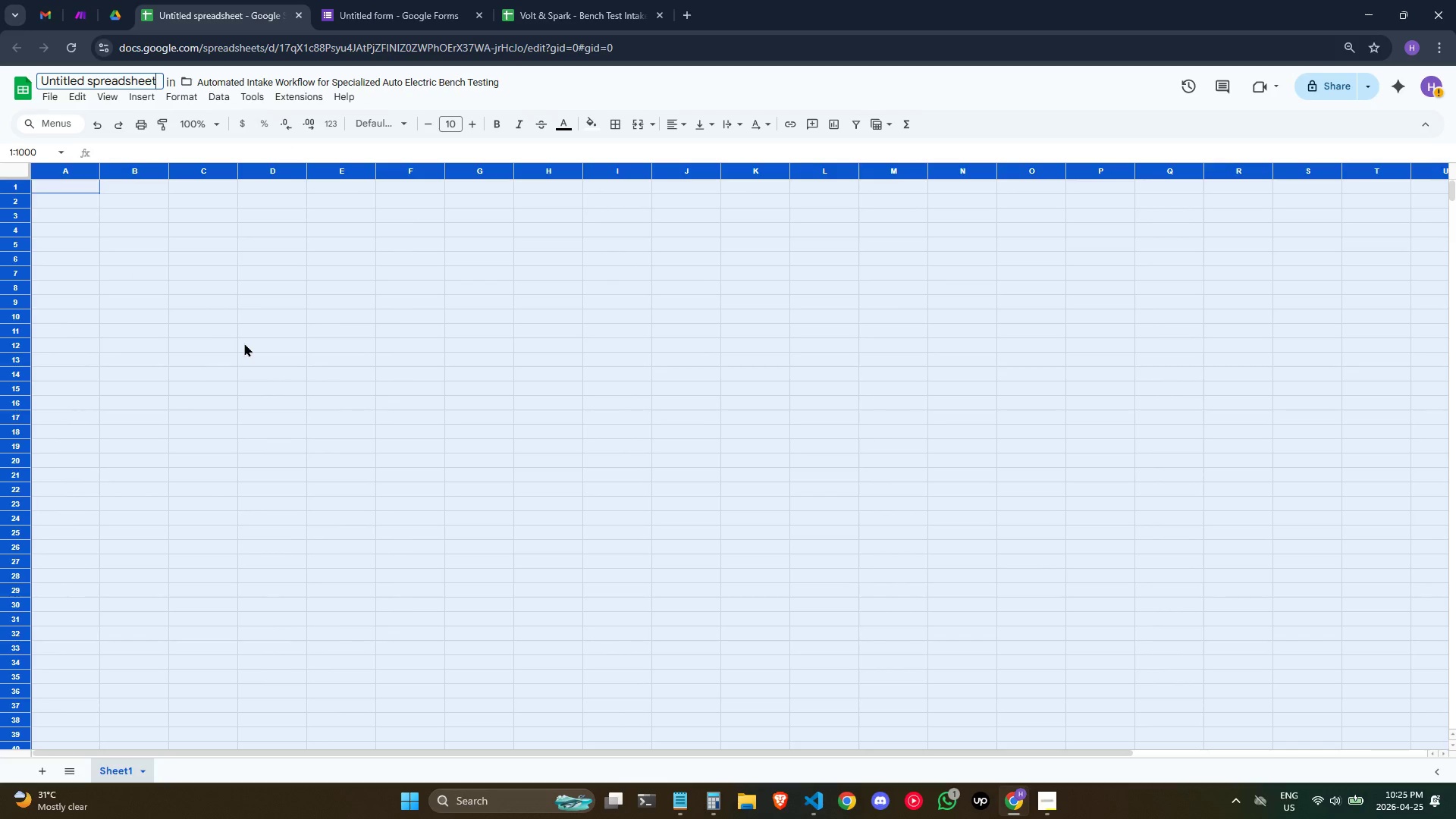 
left_click([244, 343])
 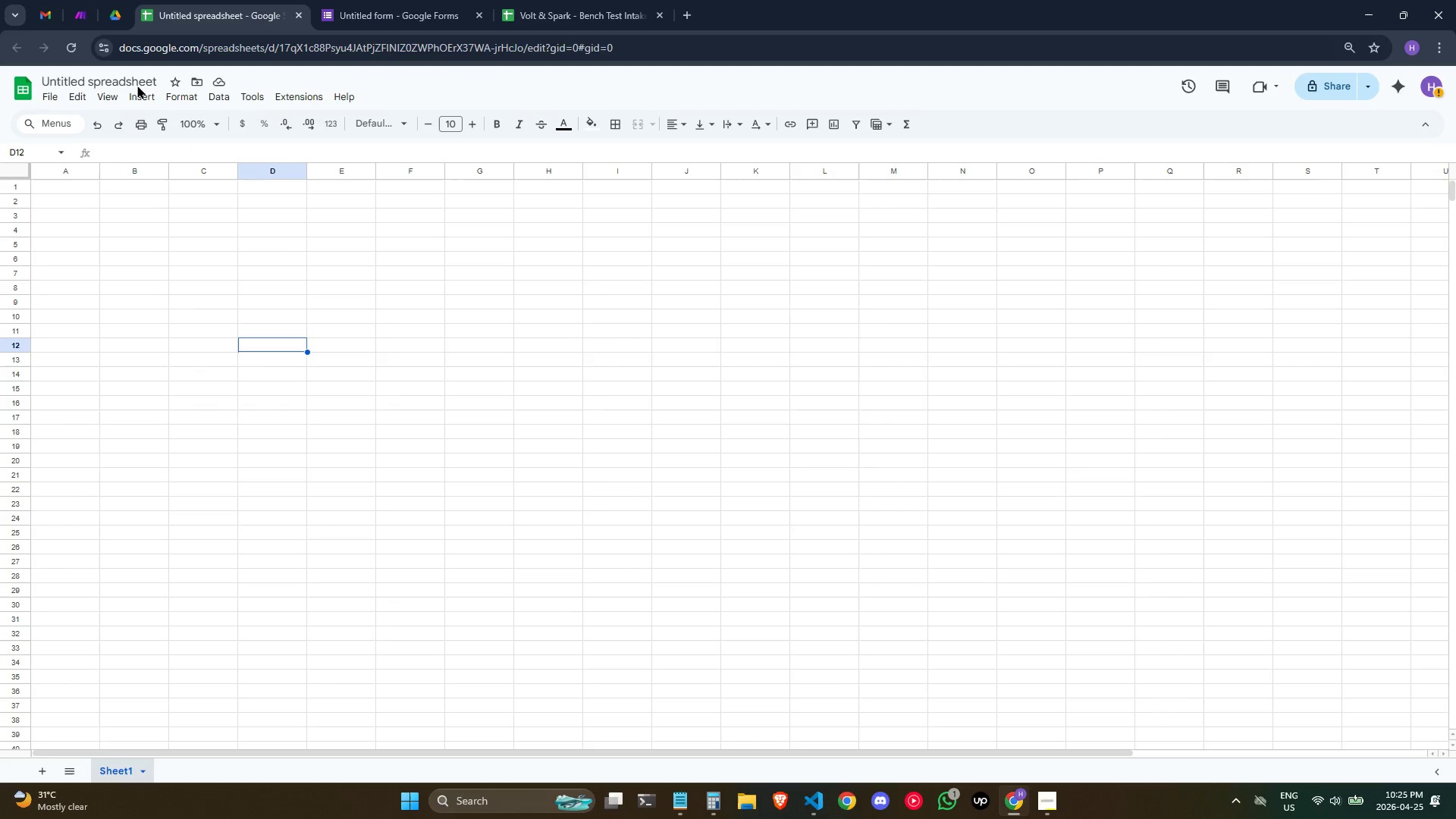 
double_click([137, 85])
 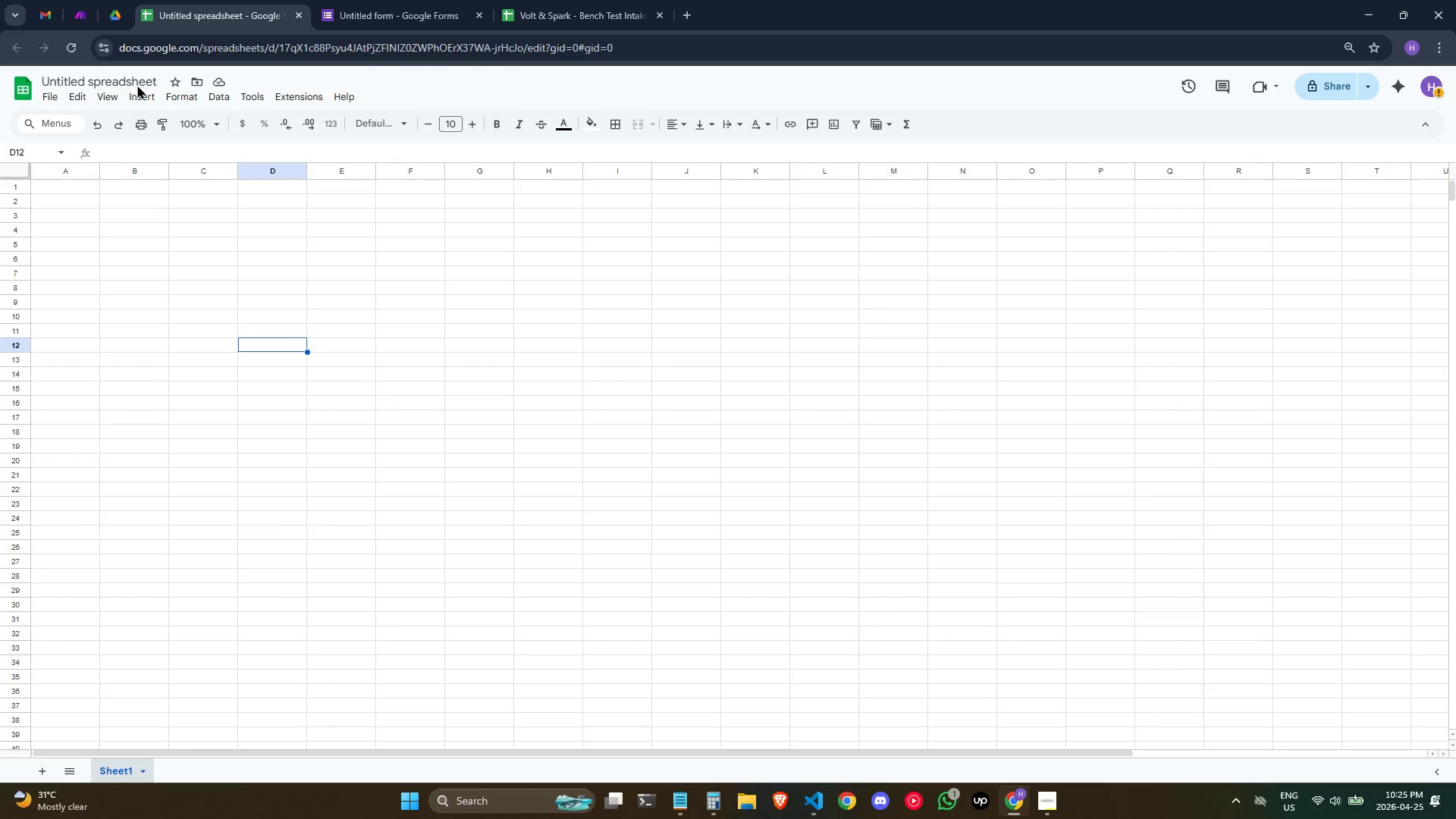 
triple_click([137, 85])
 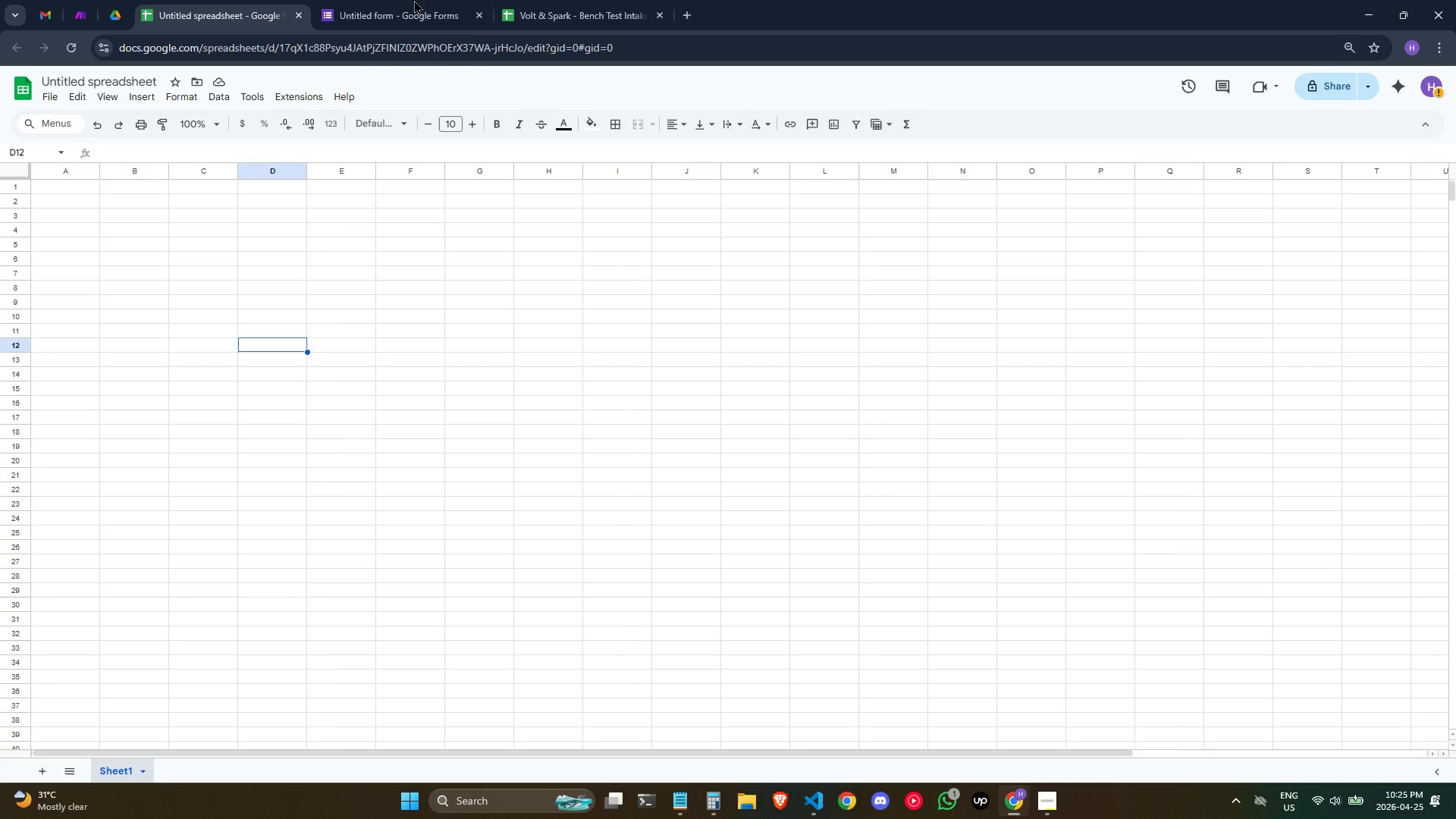 
left_click([569, 0])
 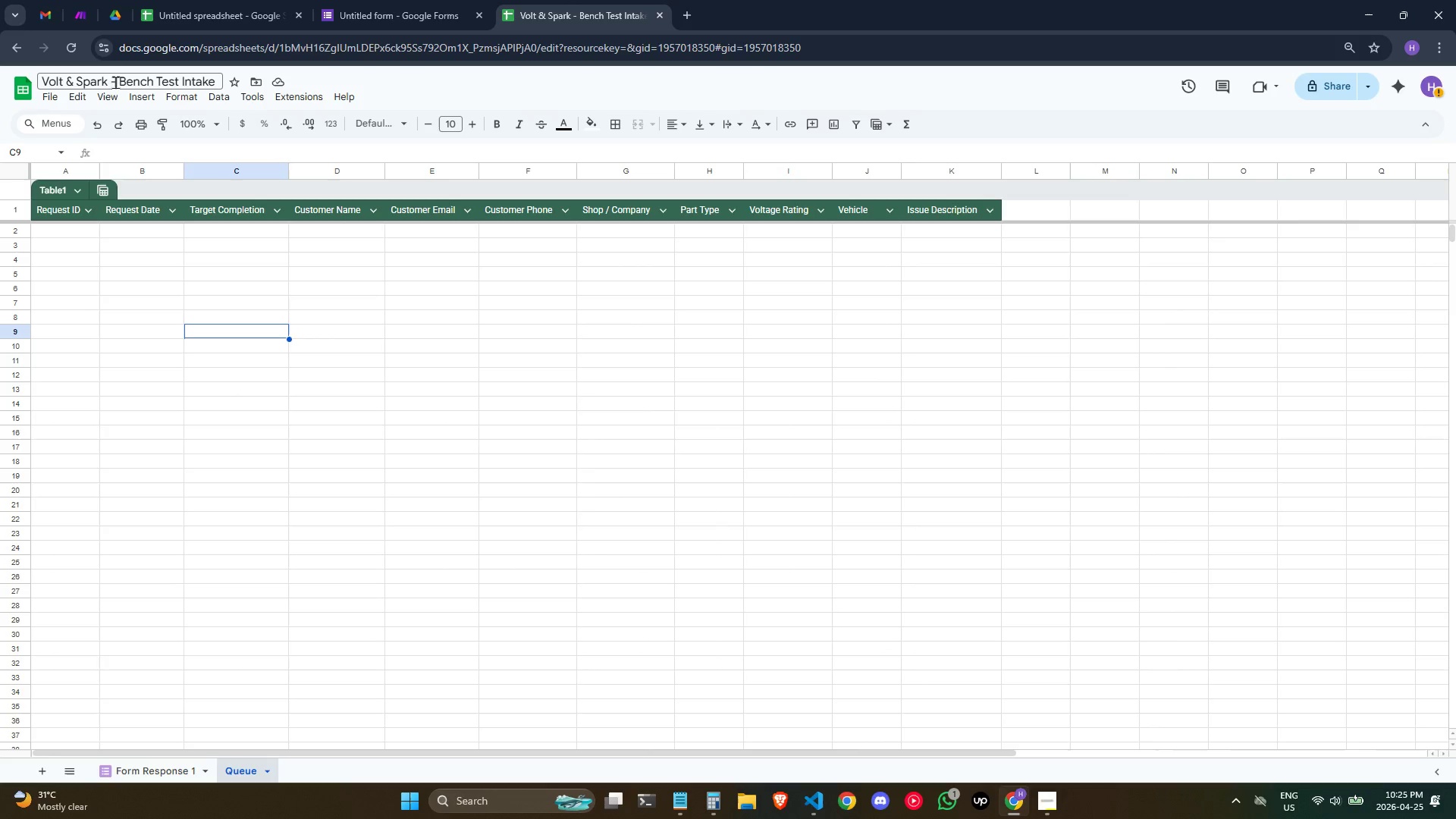 
left_click([117, 80])
 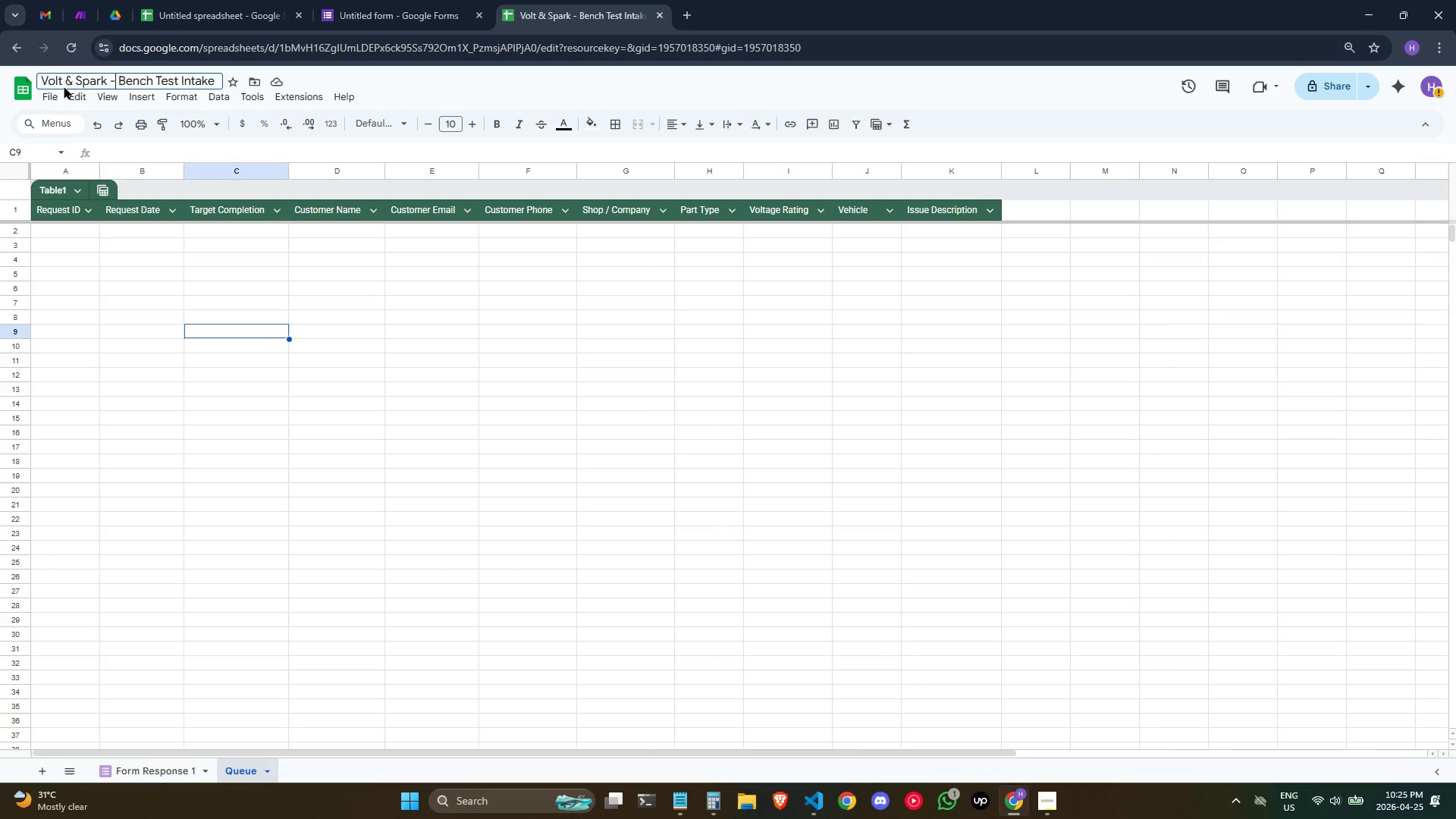 
left_click_drag(start_coordinate=[58, 86], to_coordinate=[47, 78])
 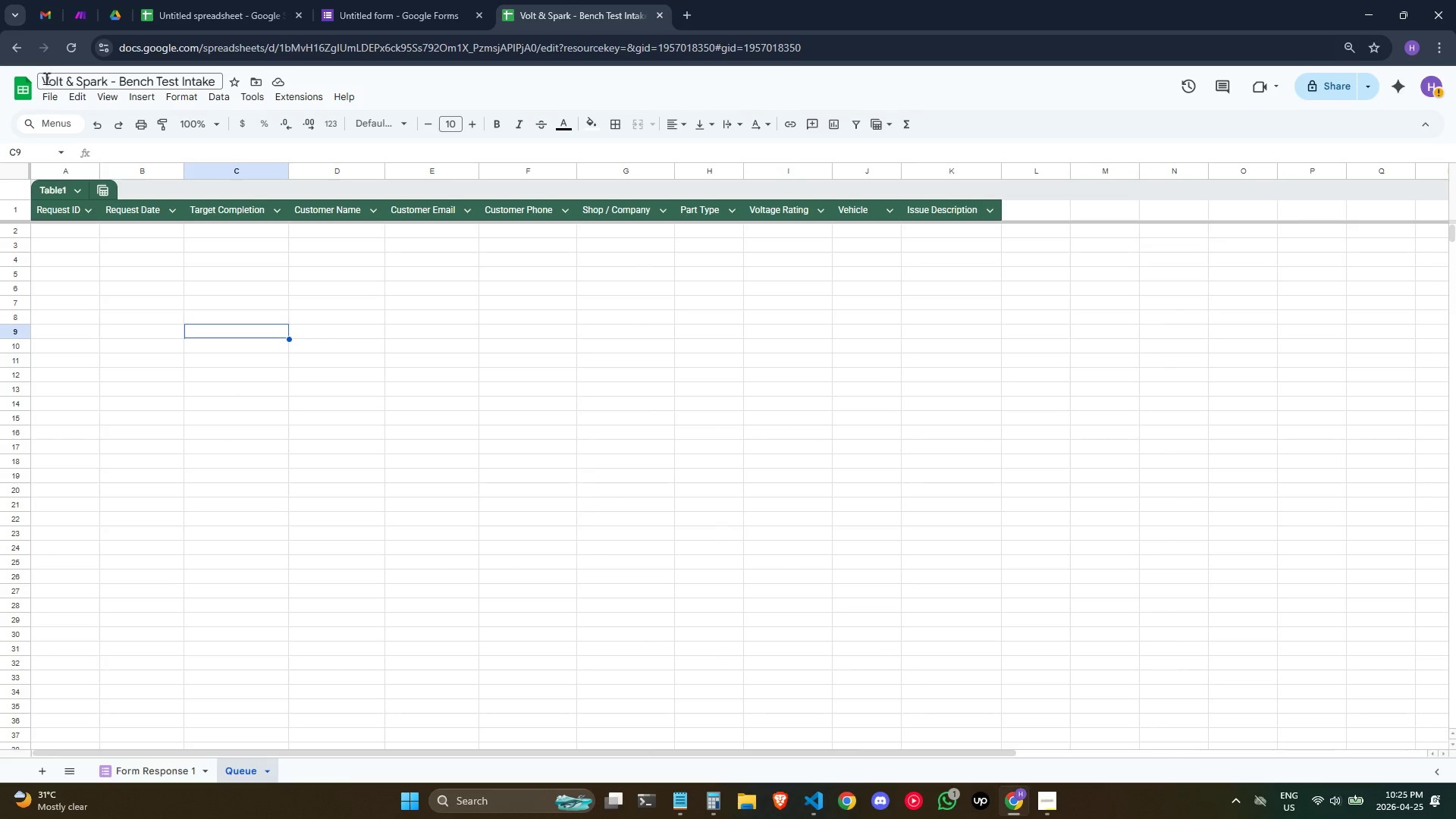 
triple_click([46, 78])
 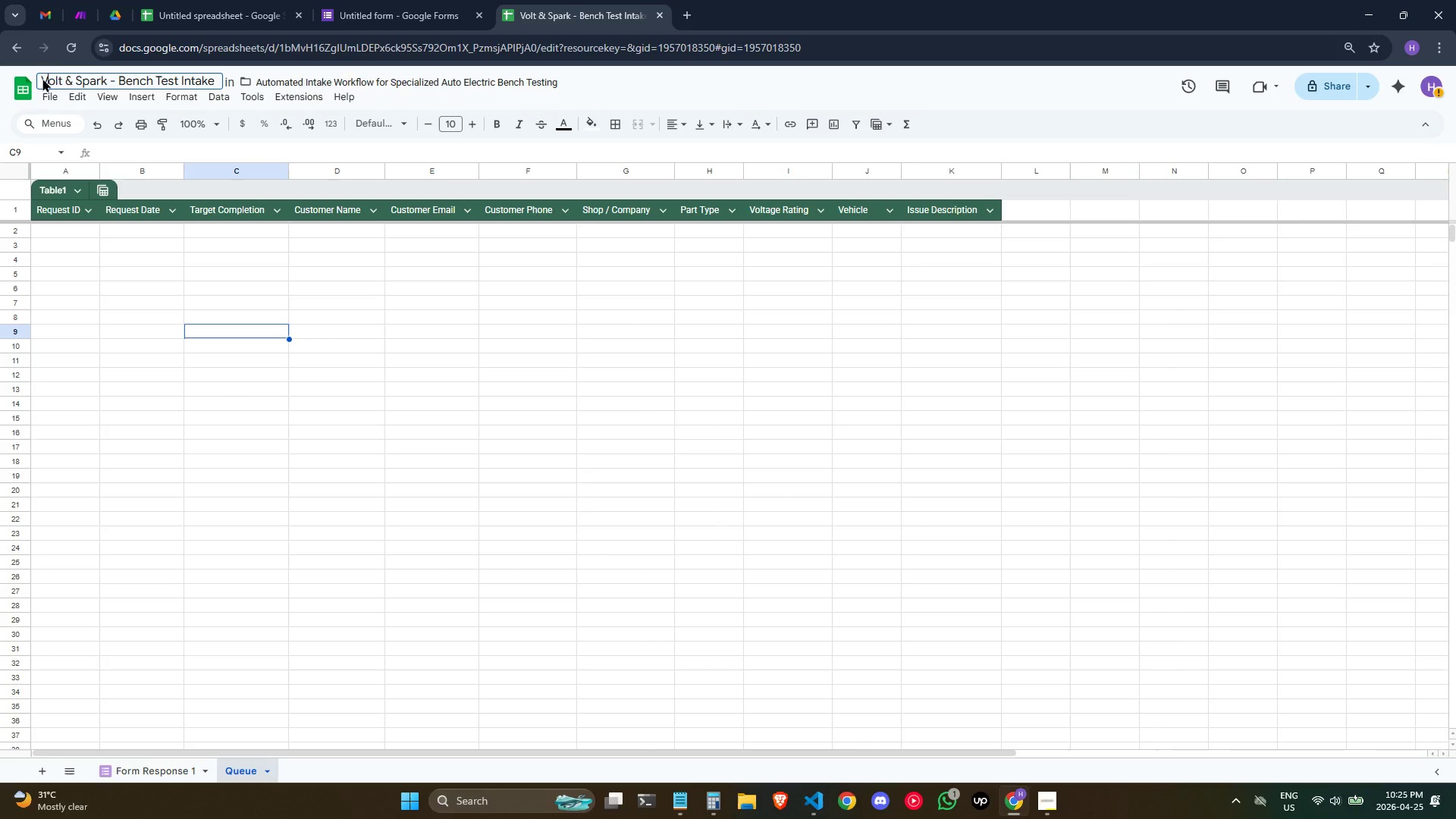 
triple_click([42, 78])
 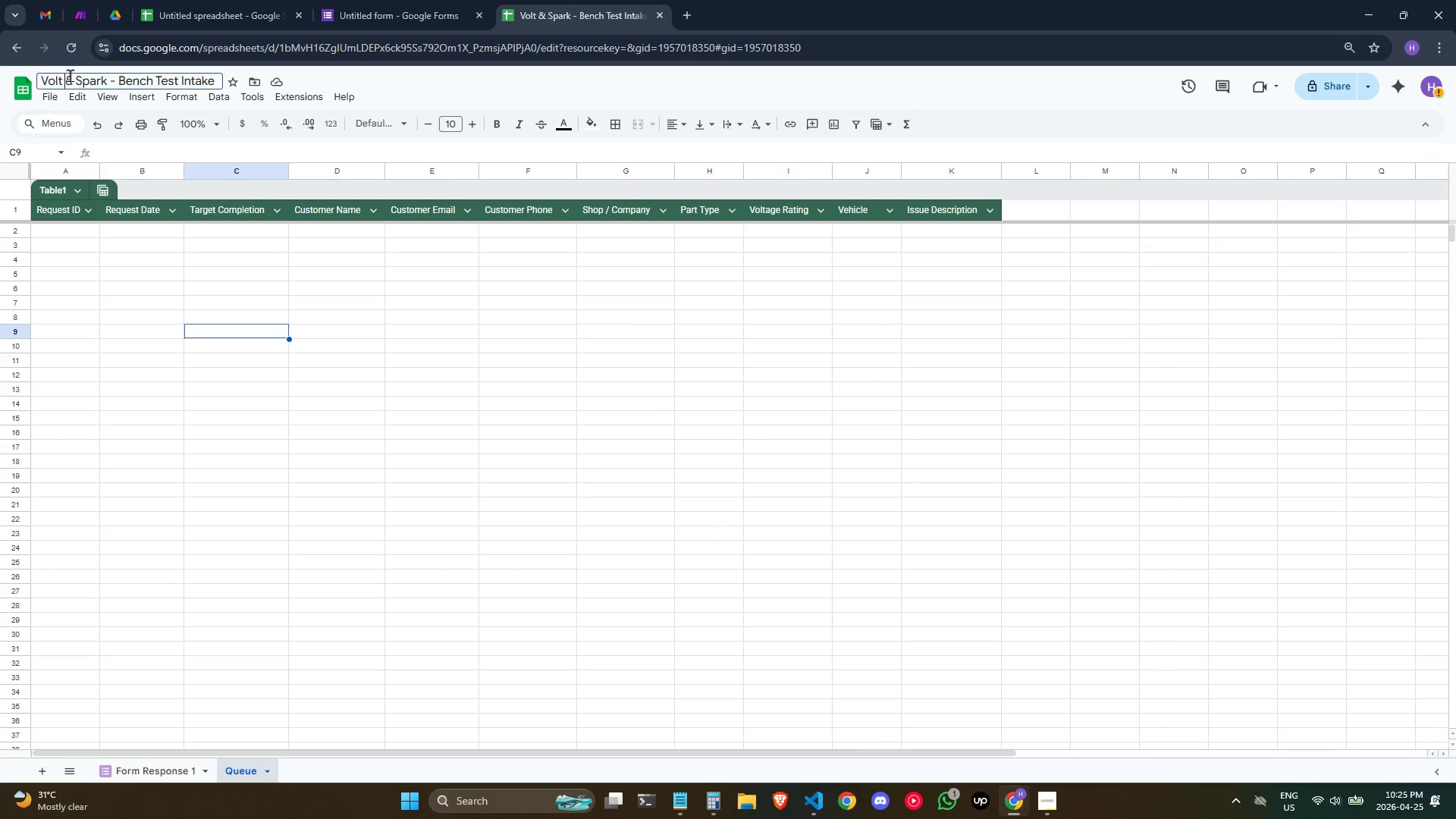 
left_click_drag(start_coordinate=[68, 75], to_coordinate=[74, 74])
 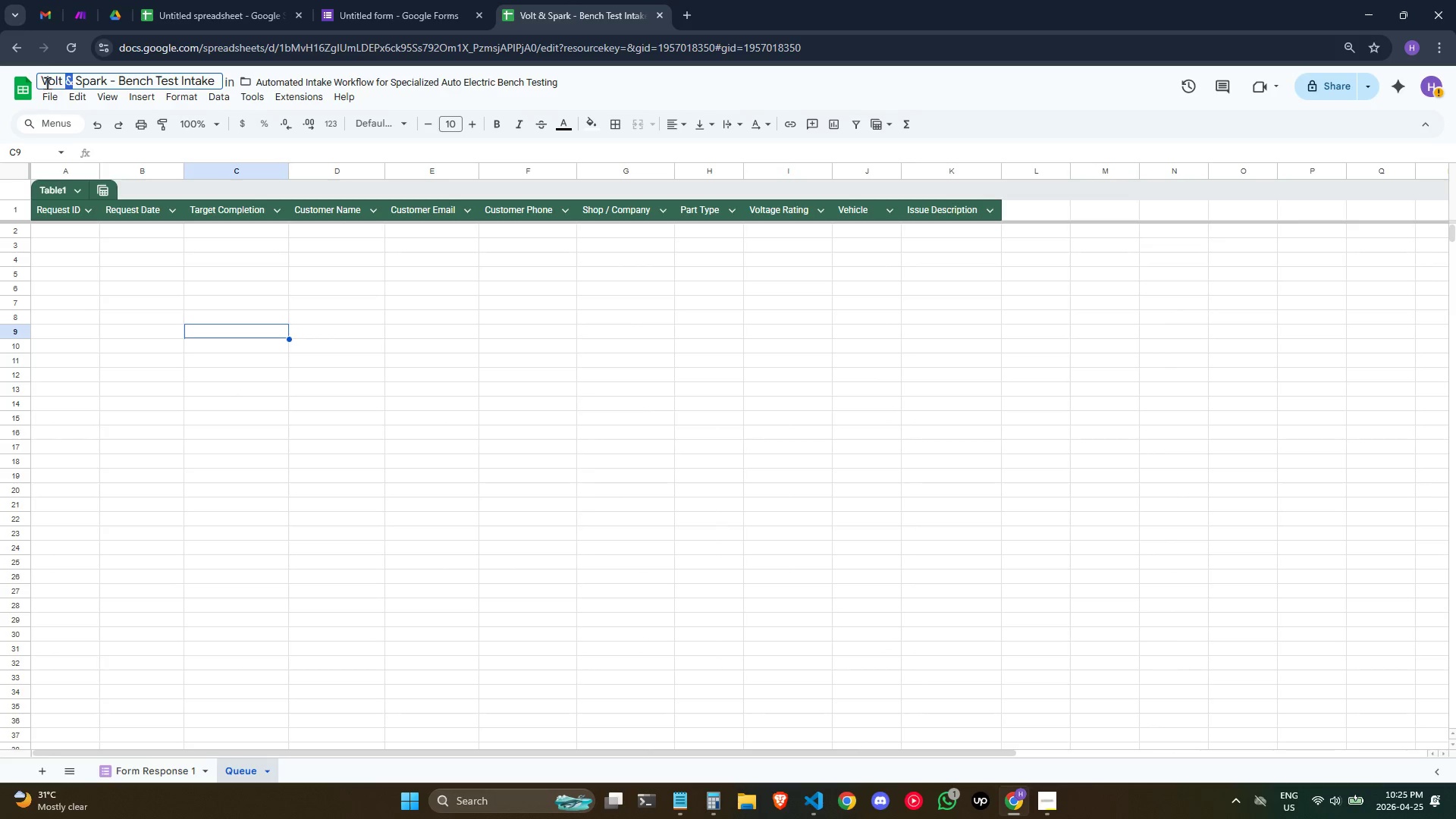 
left_click([42, 80])
 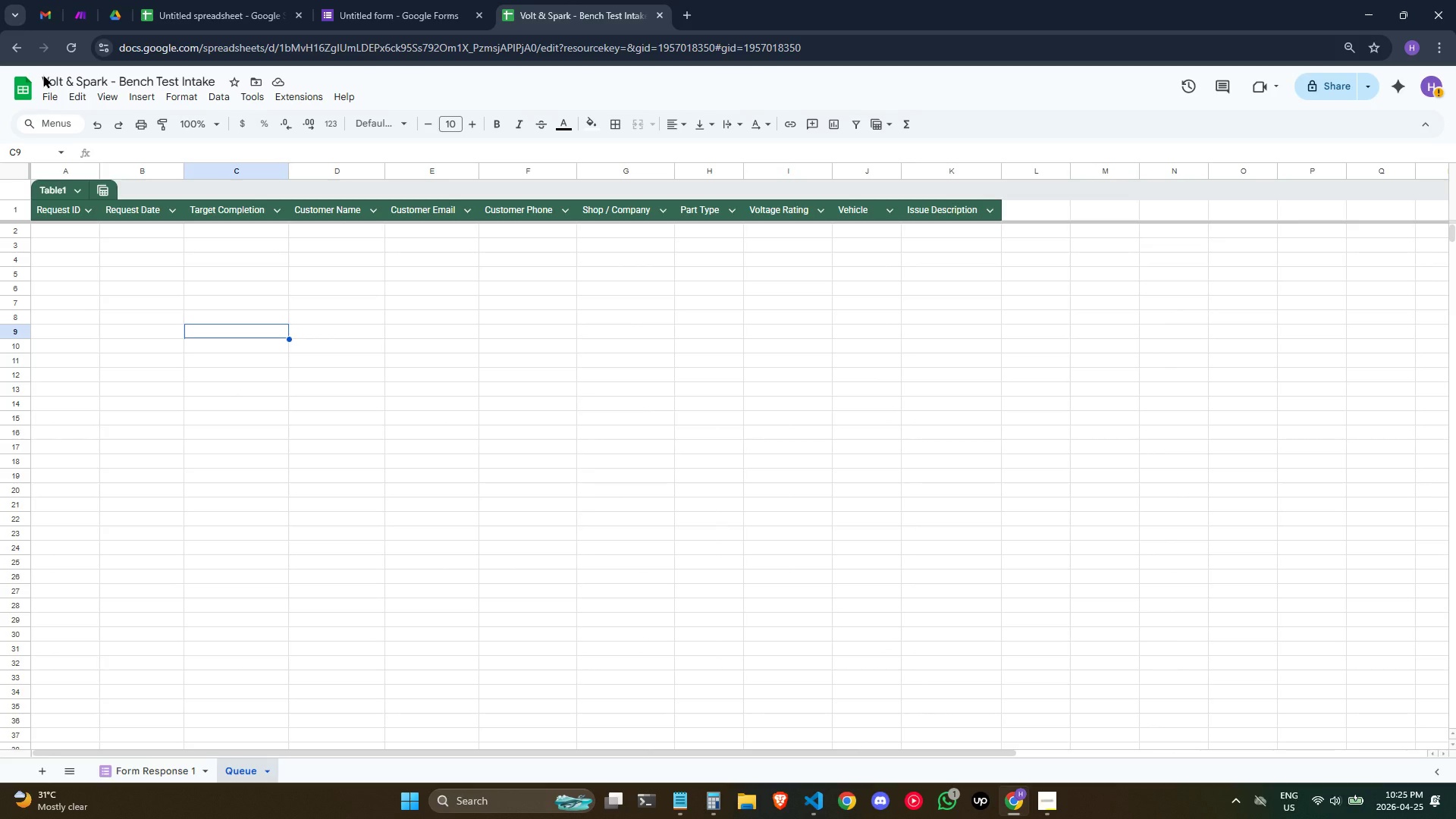 
double_click([43, 74])
 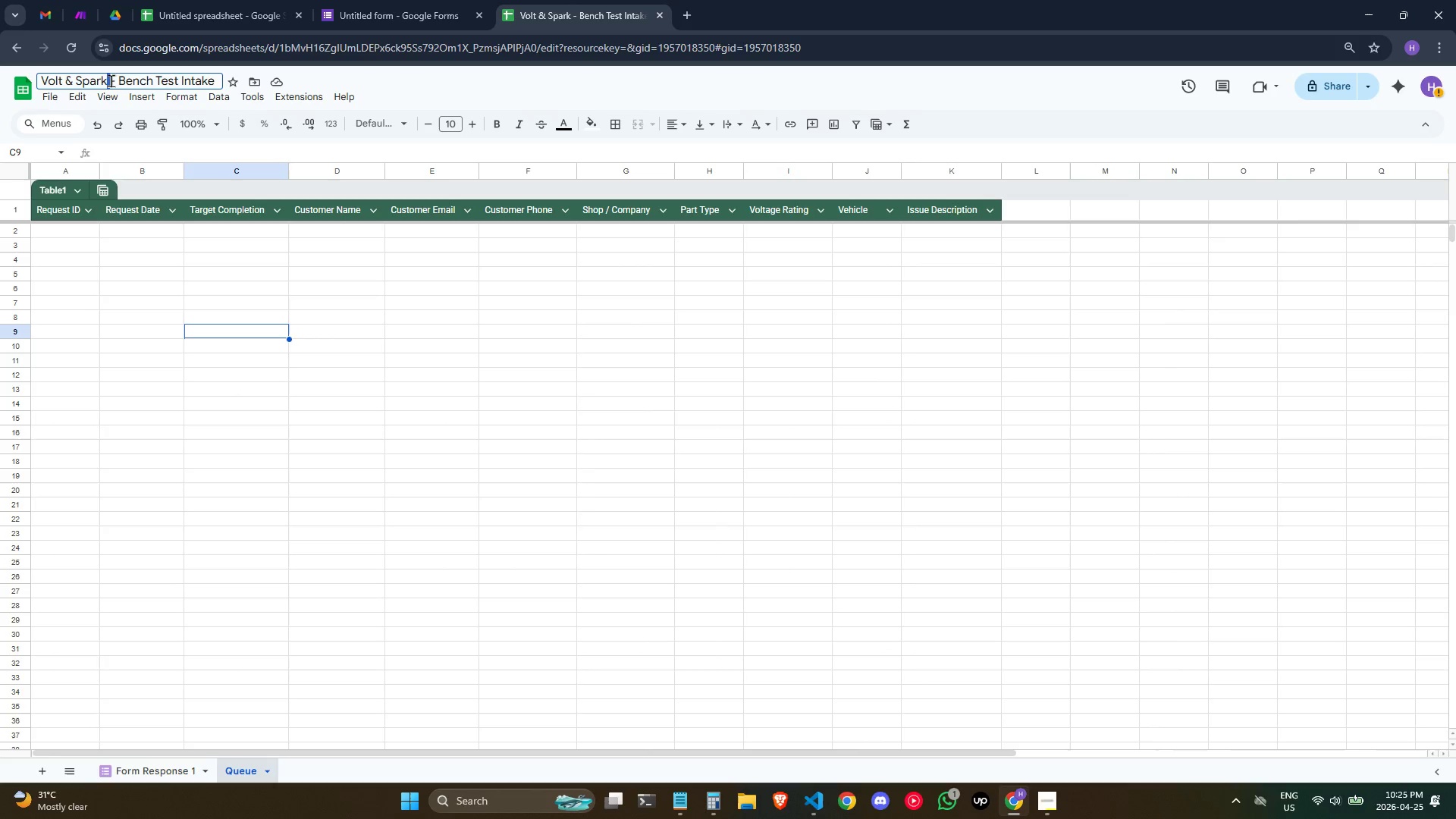 
left_click([119, 80])
 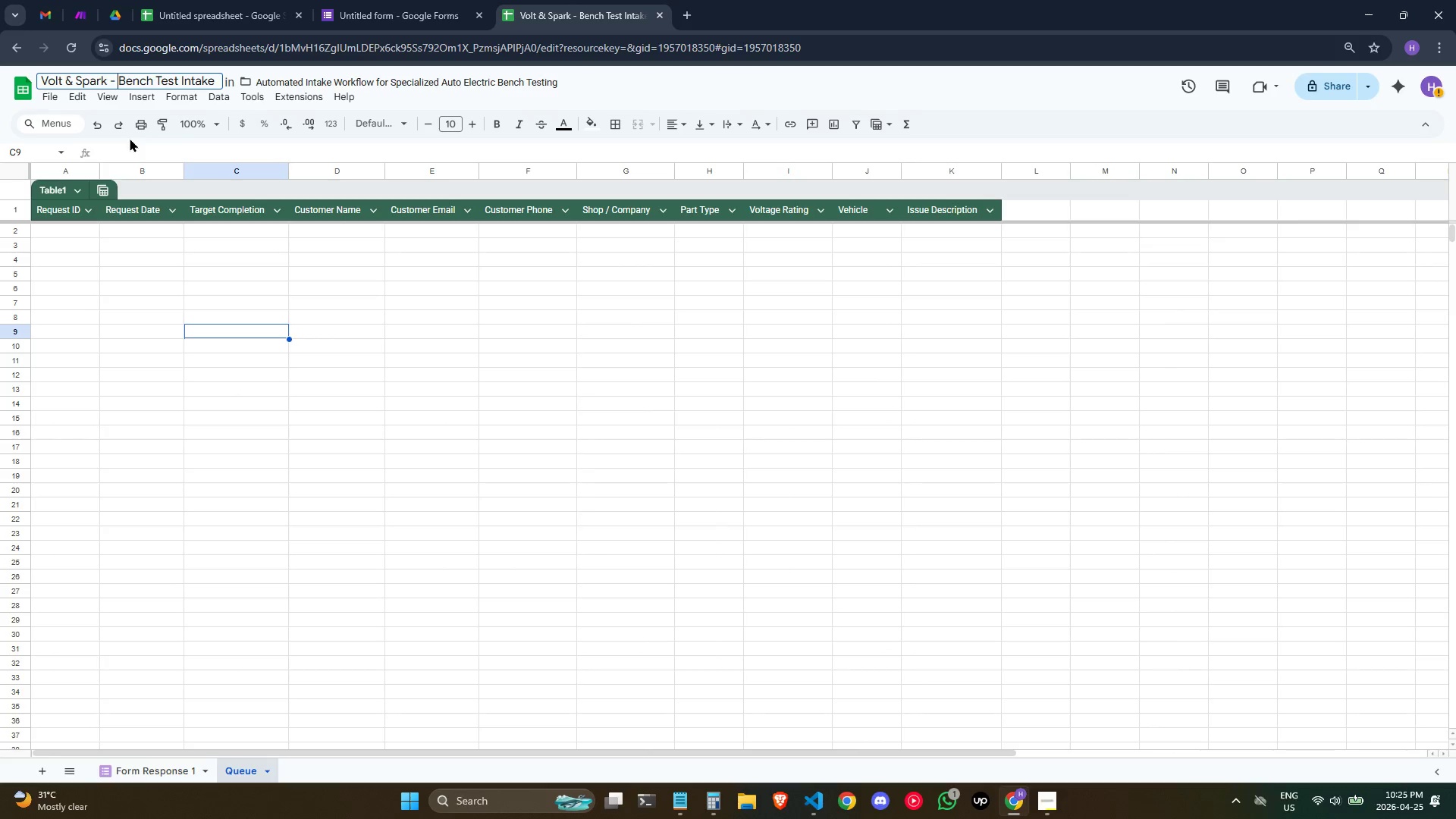 
hold_key(key=ShiftLeft, duration=1.55)
 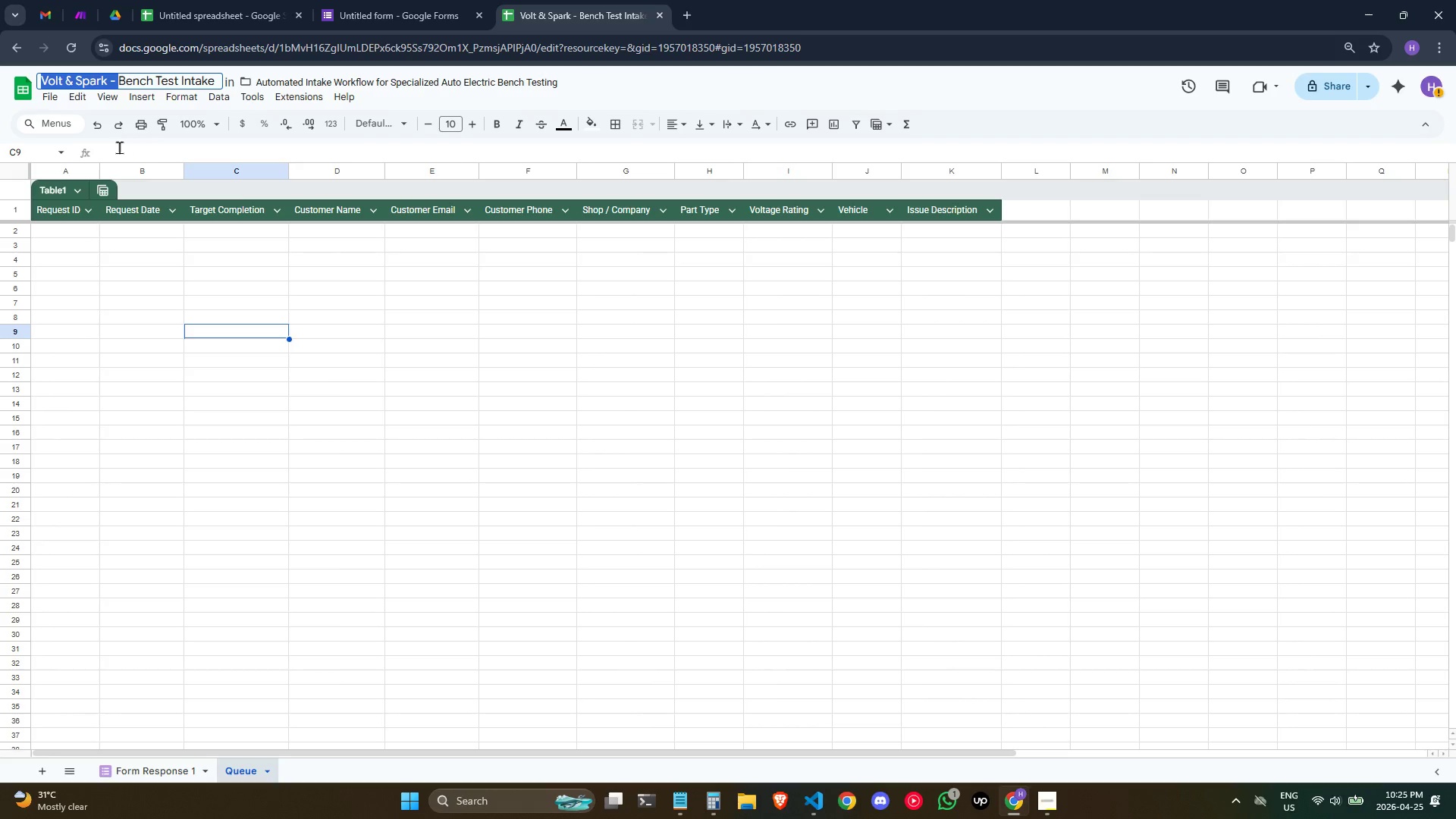 
hold_key(key=ArrowLeft, duration=1.11)
 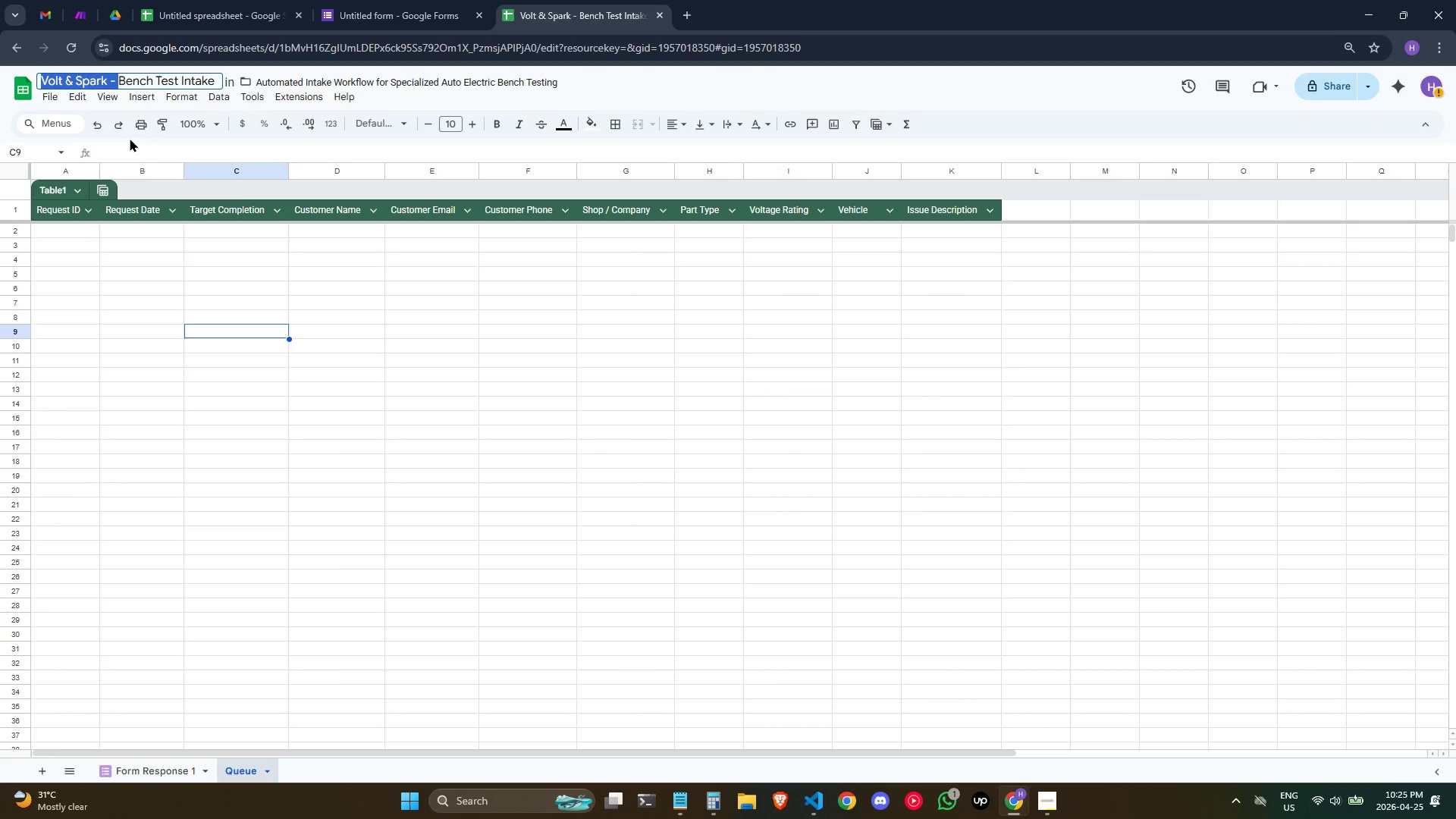 
key(Control+C)
 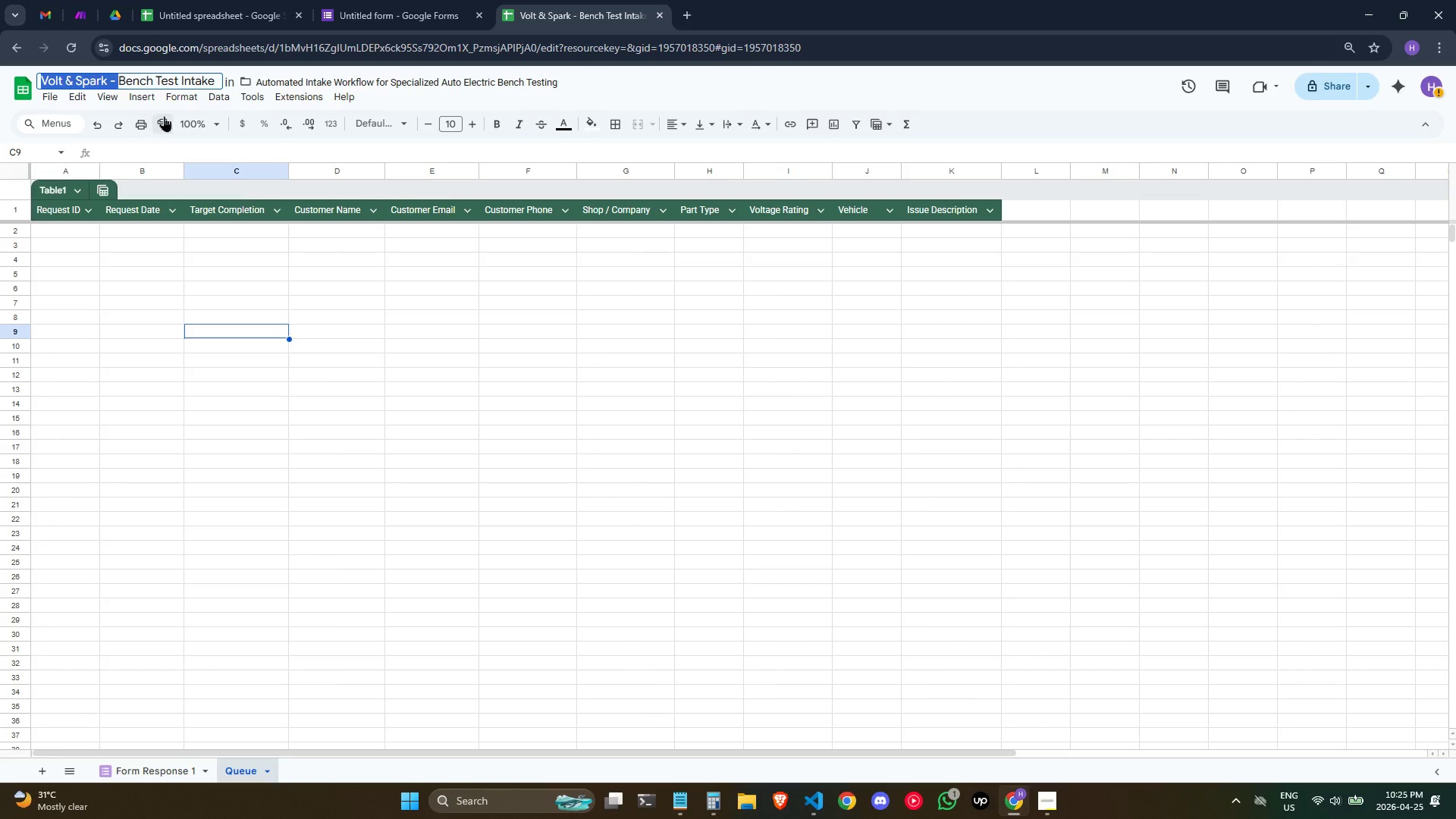 
key(Control+C)
 